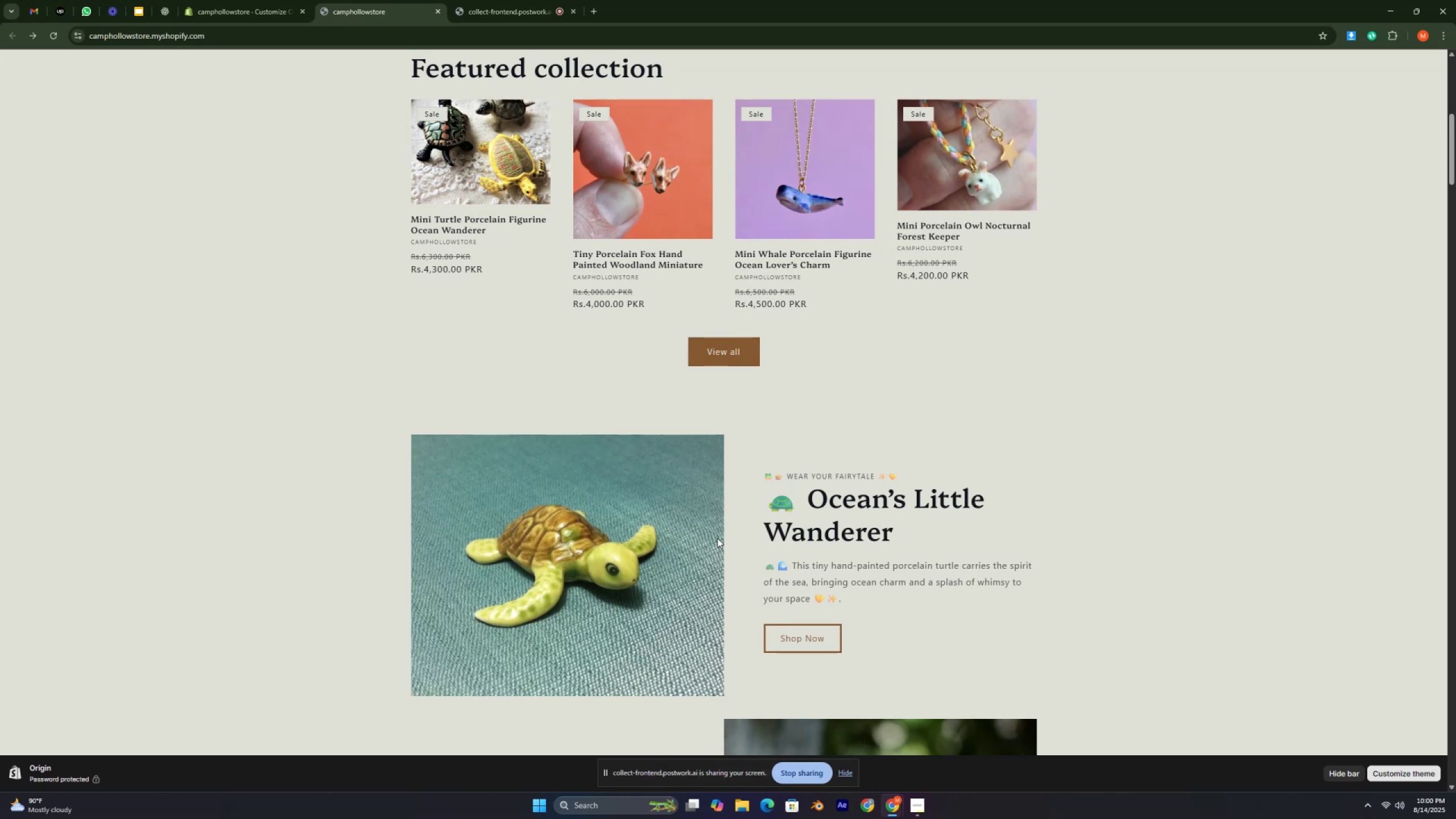 
key(Control+ControlLeft)
 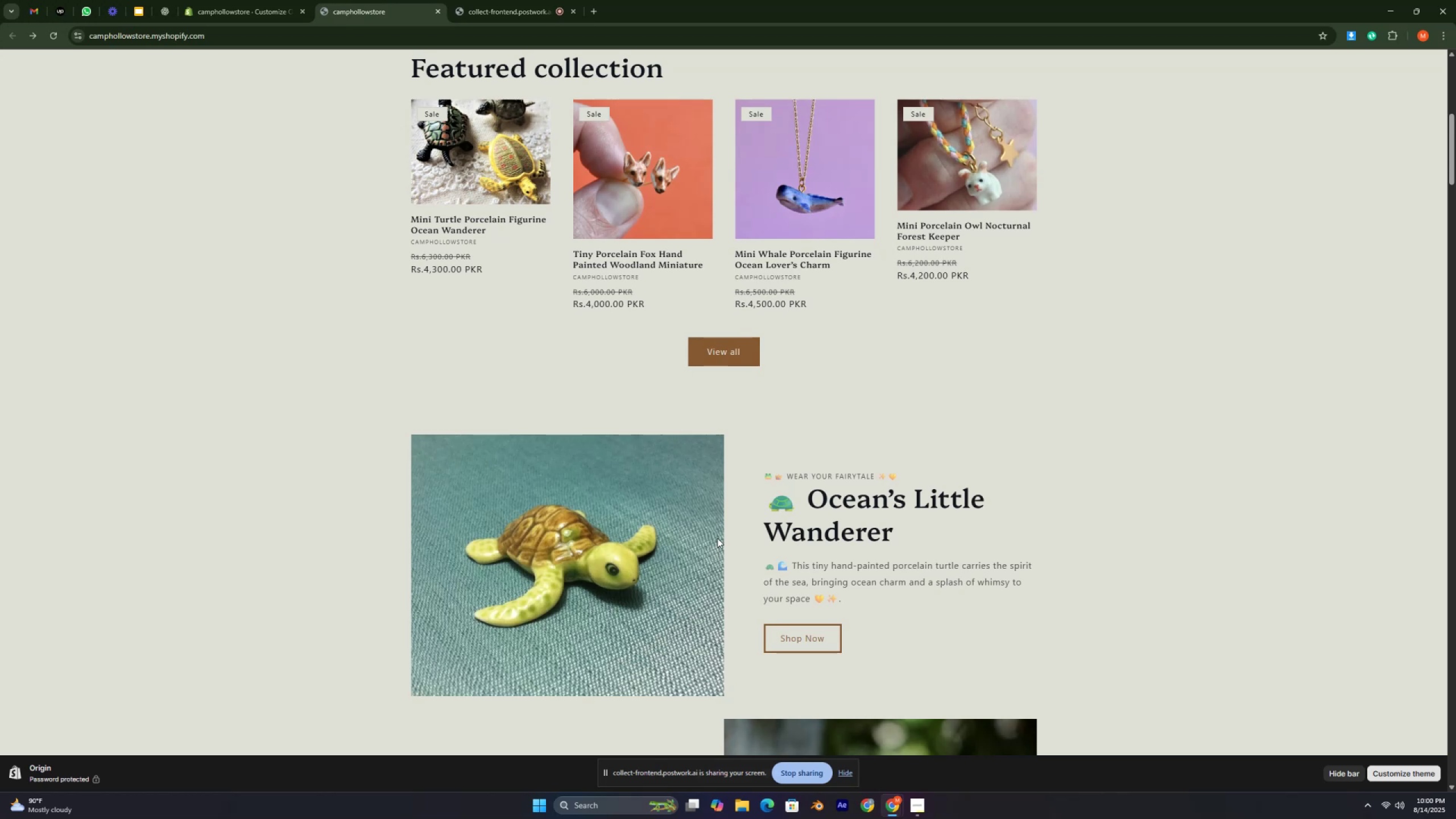 
hold_key(key=ControlLeft, duration=0.45)
 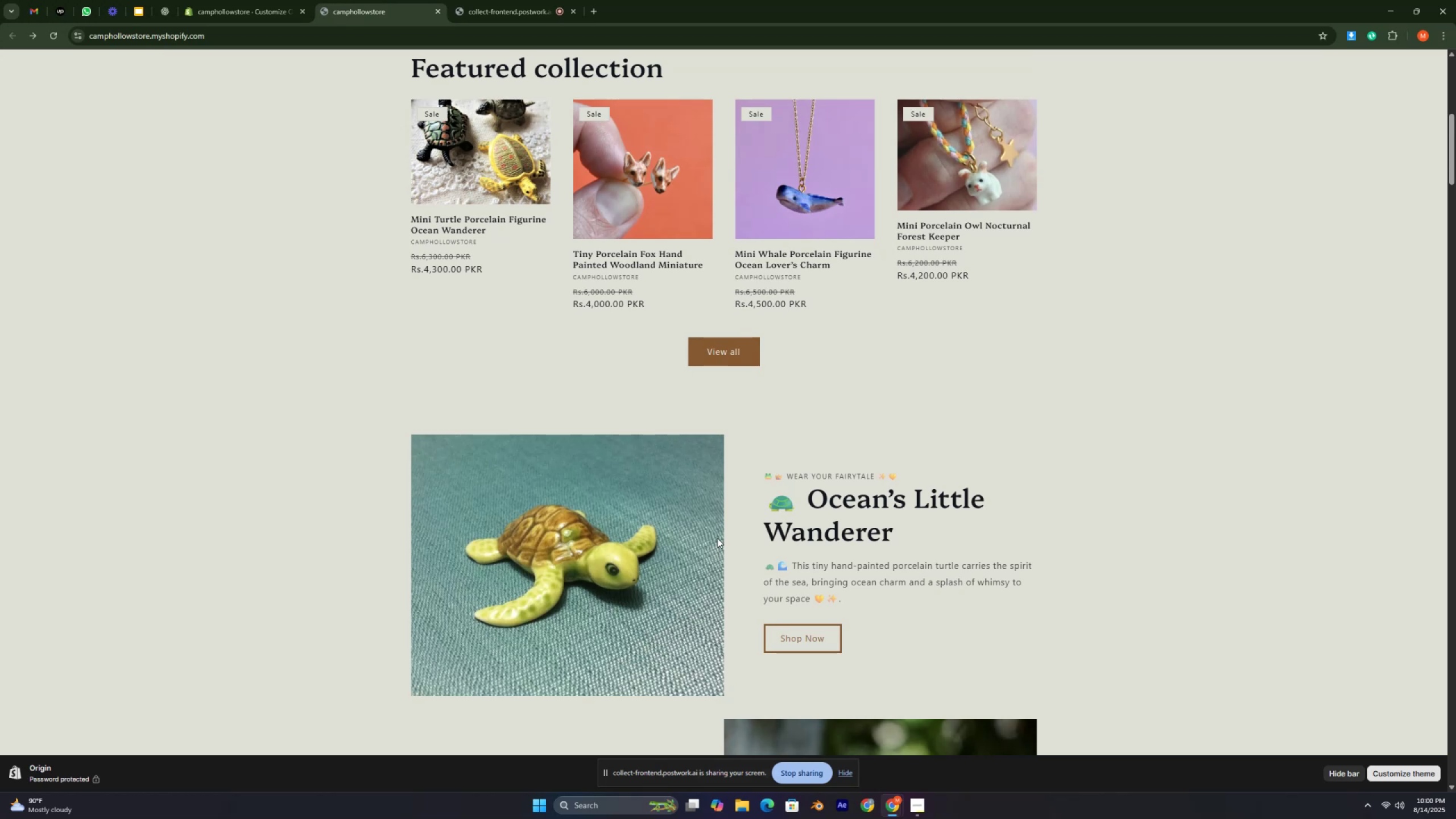 
key(Control+ControlLeft)
 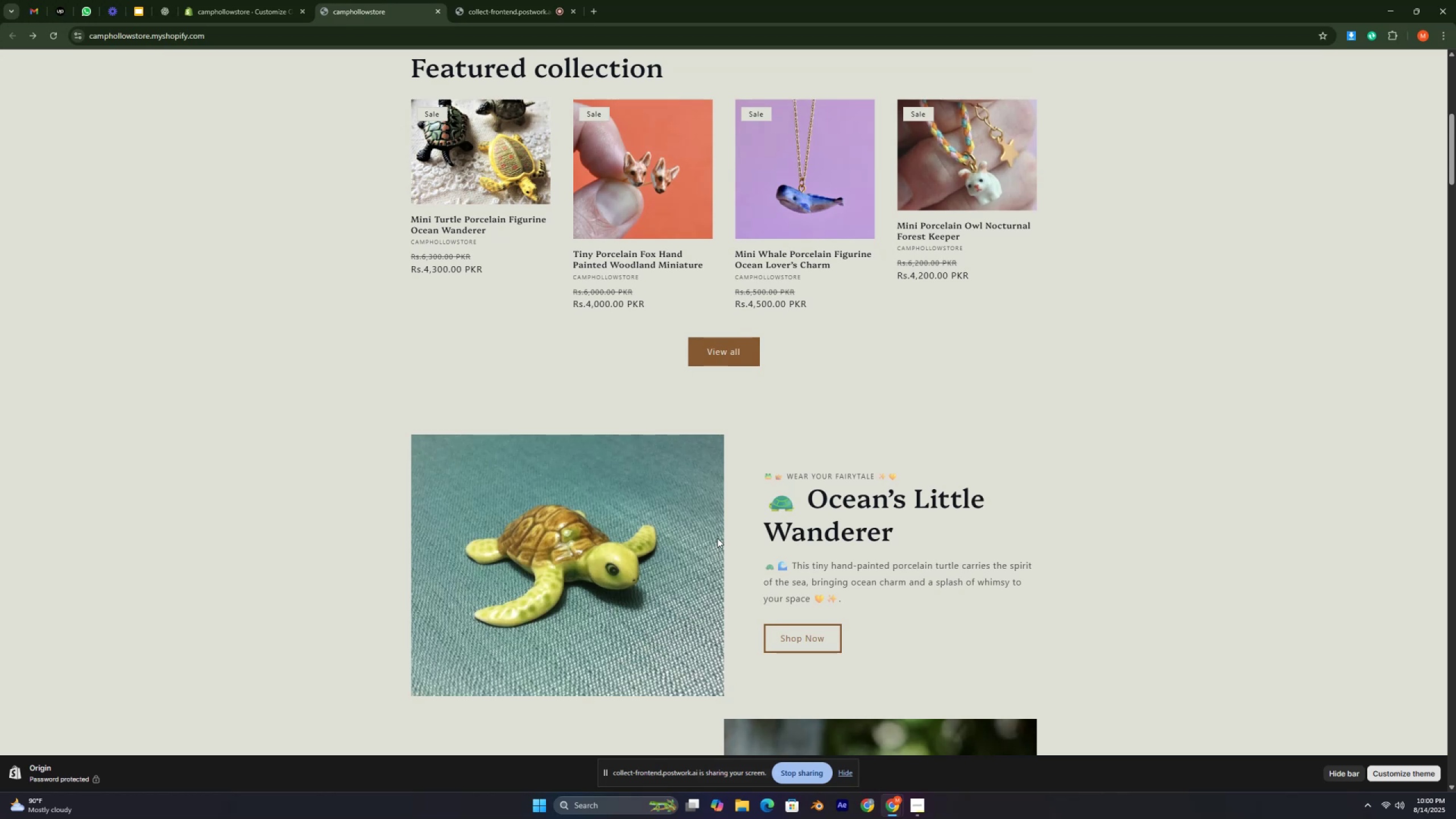 
key(Control+ControlLeft)
 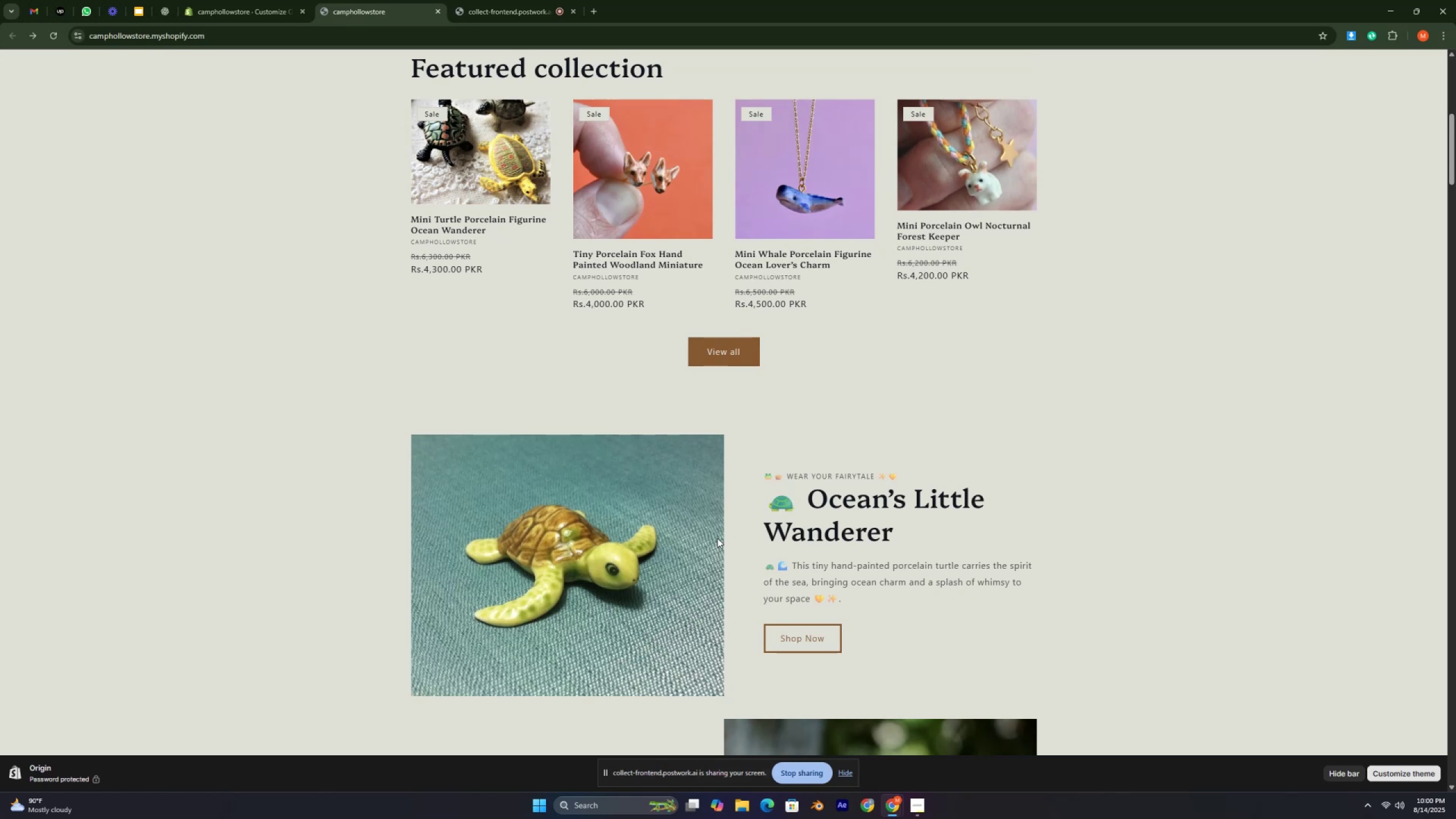 
key(Control+ControlLeft)
 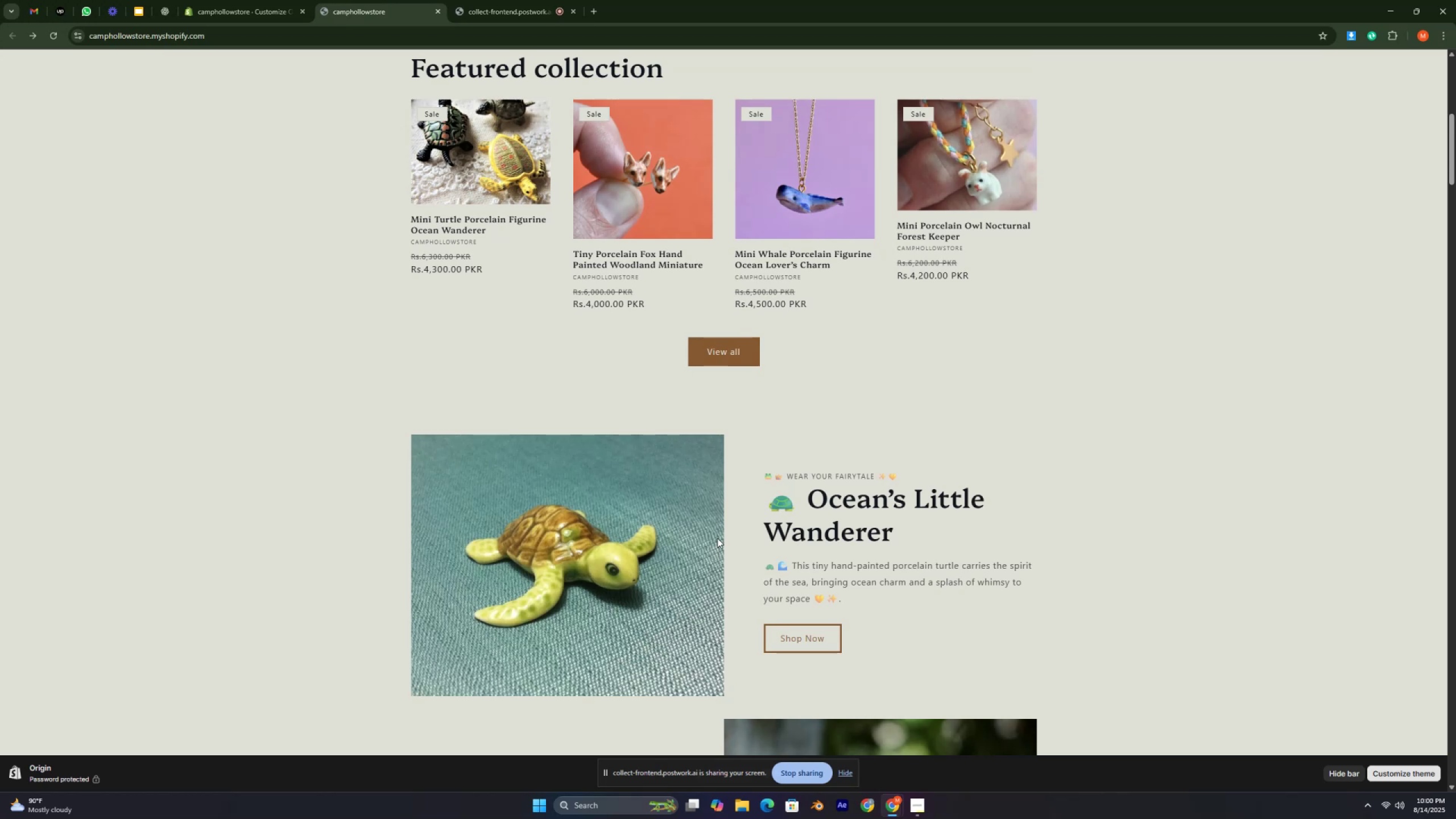 
key(Control+ControlLeft)
 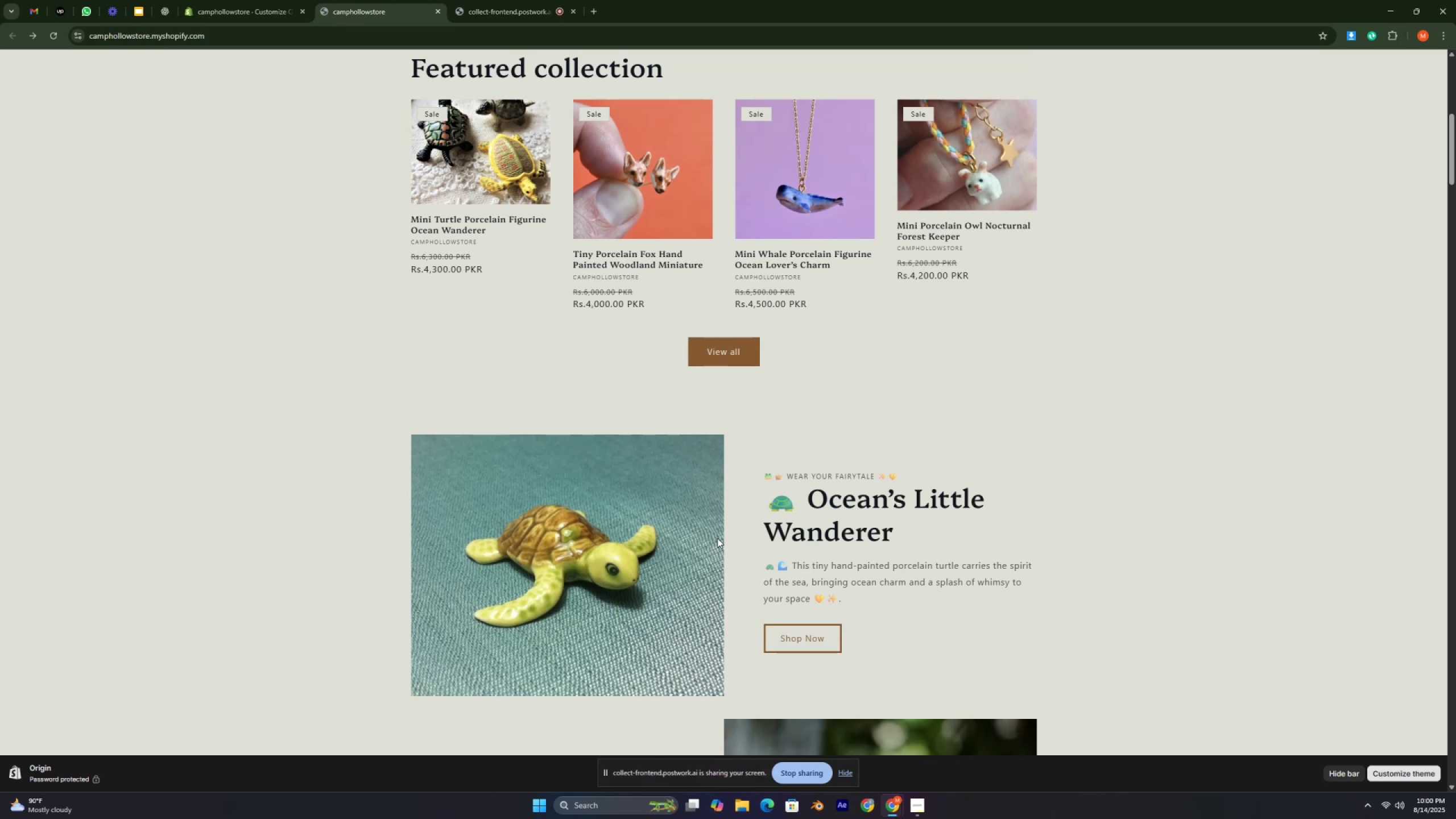 
key(Control+ControlLeft)
 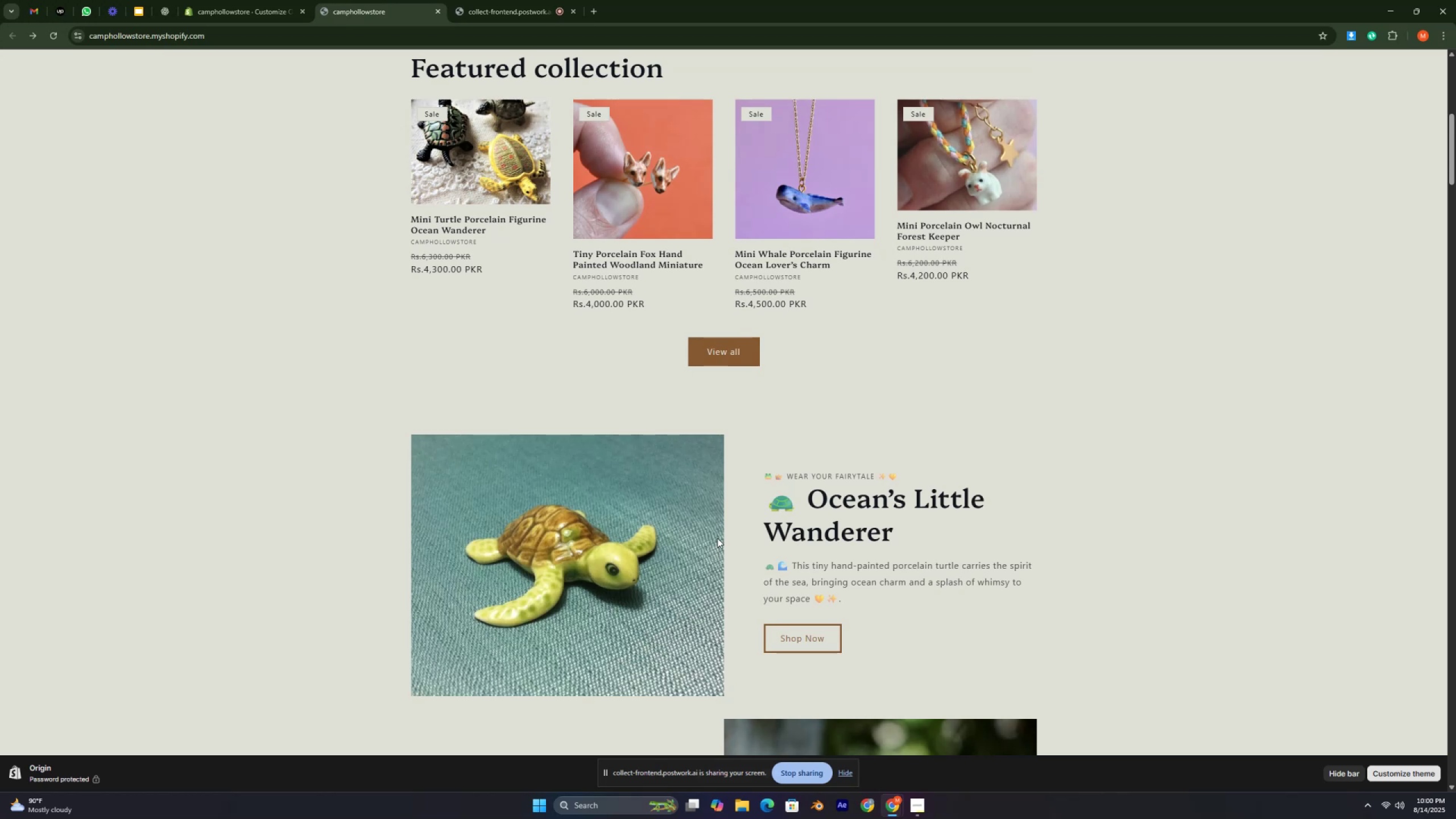 
key(Control+ControlLeft)
 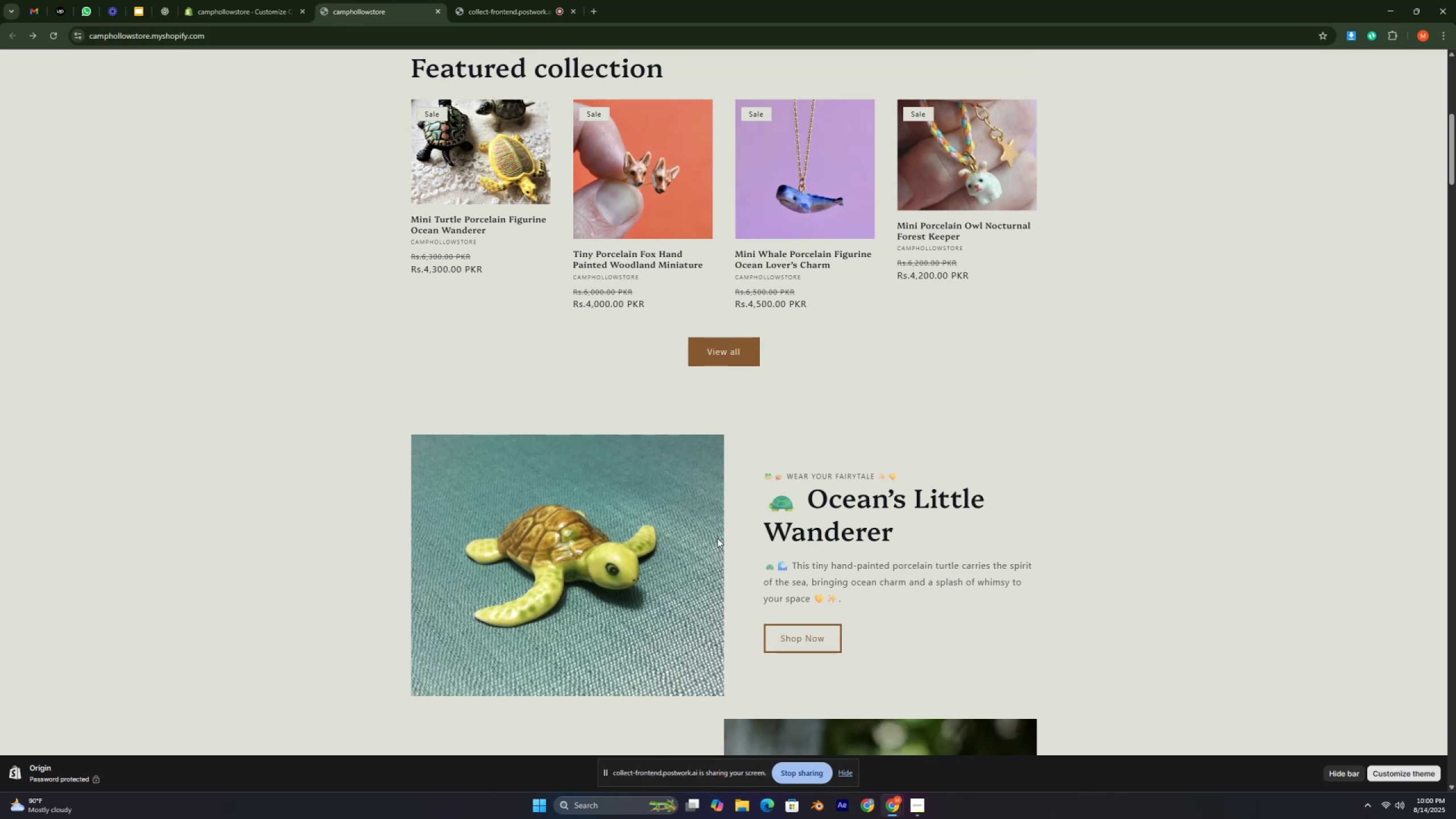 
key(Control+ControlLeft)
 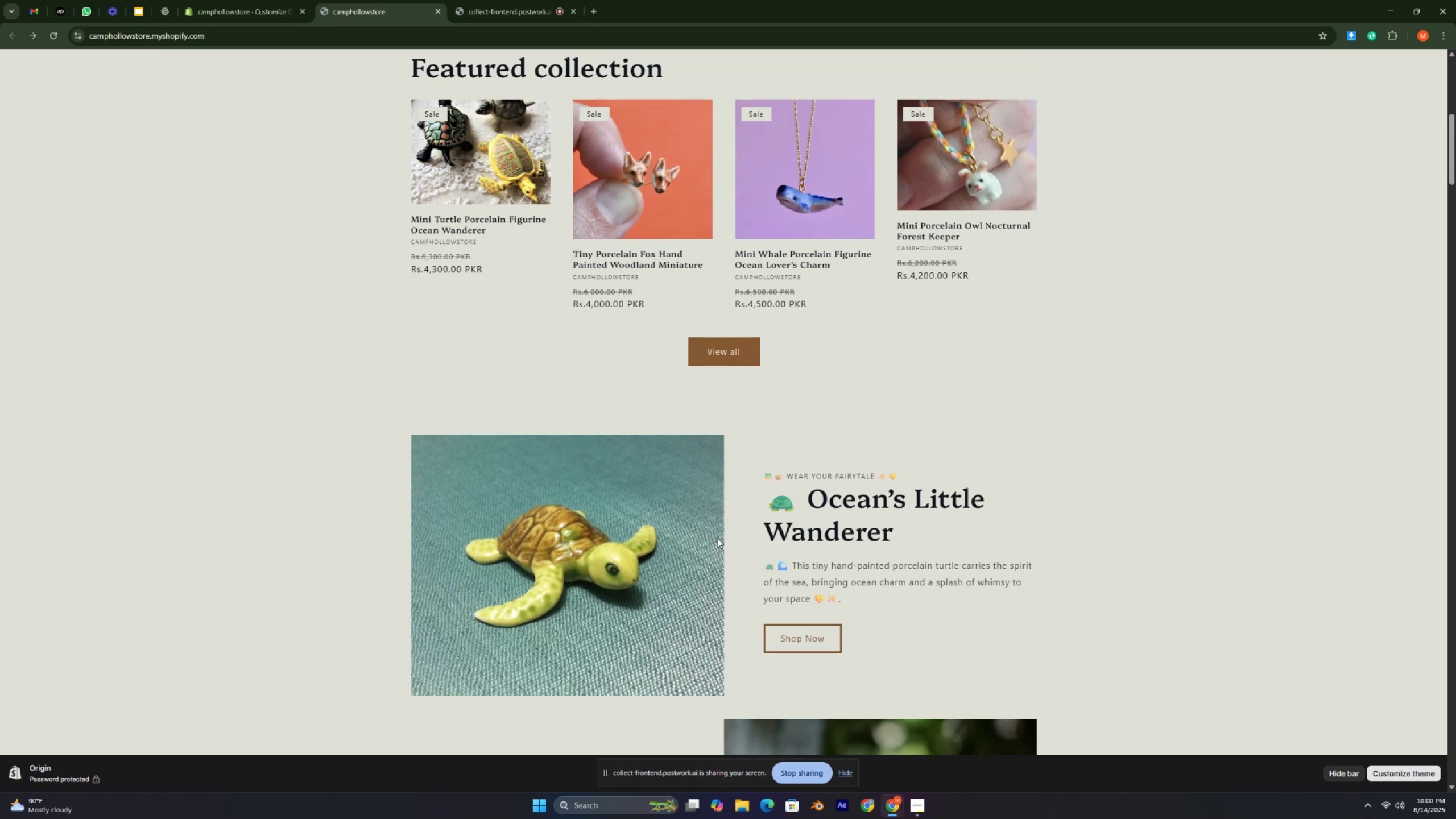 
key(Control+ControlLeft)
 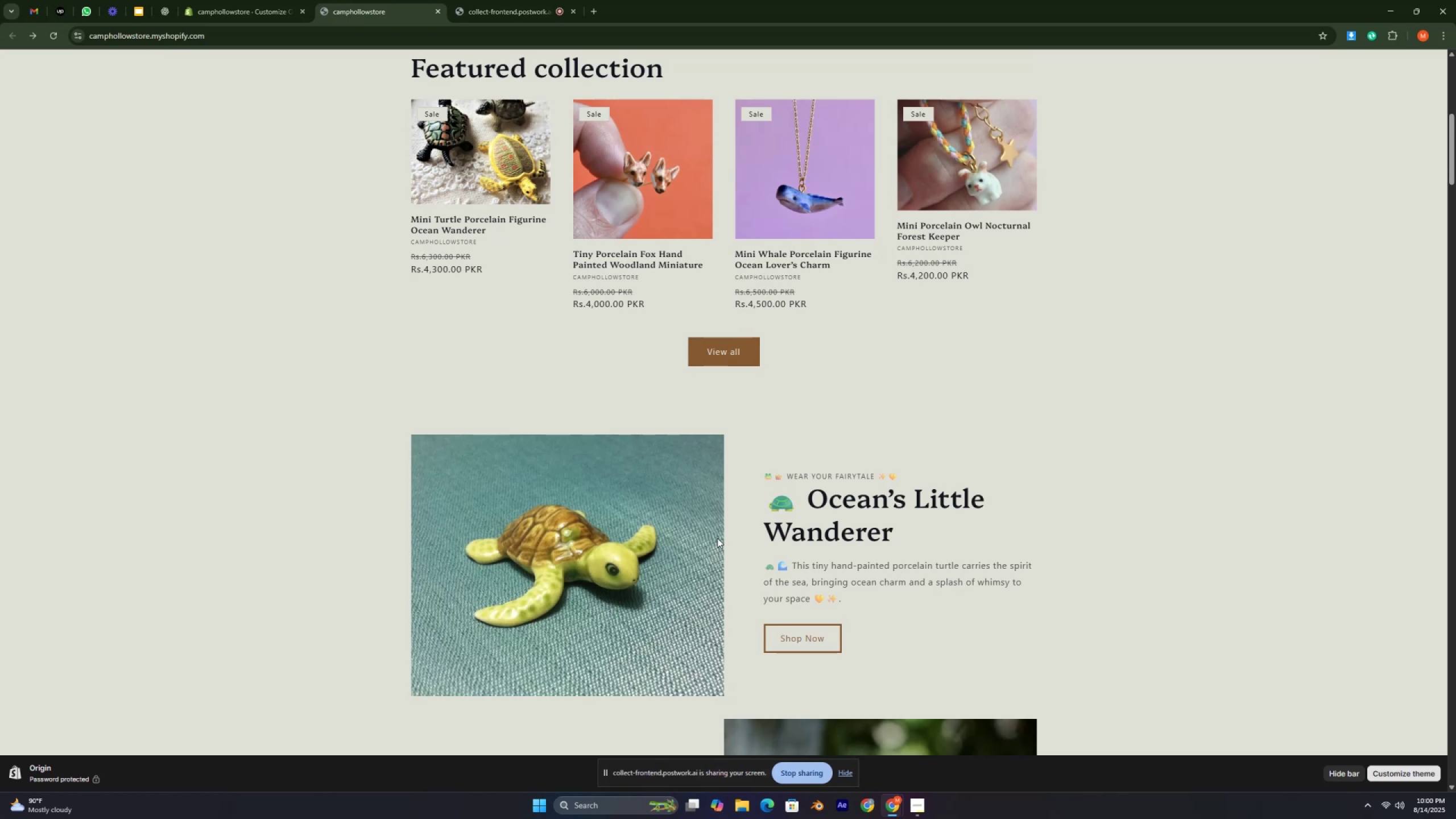 
key(Control+ControlLeft)
 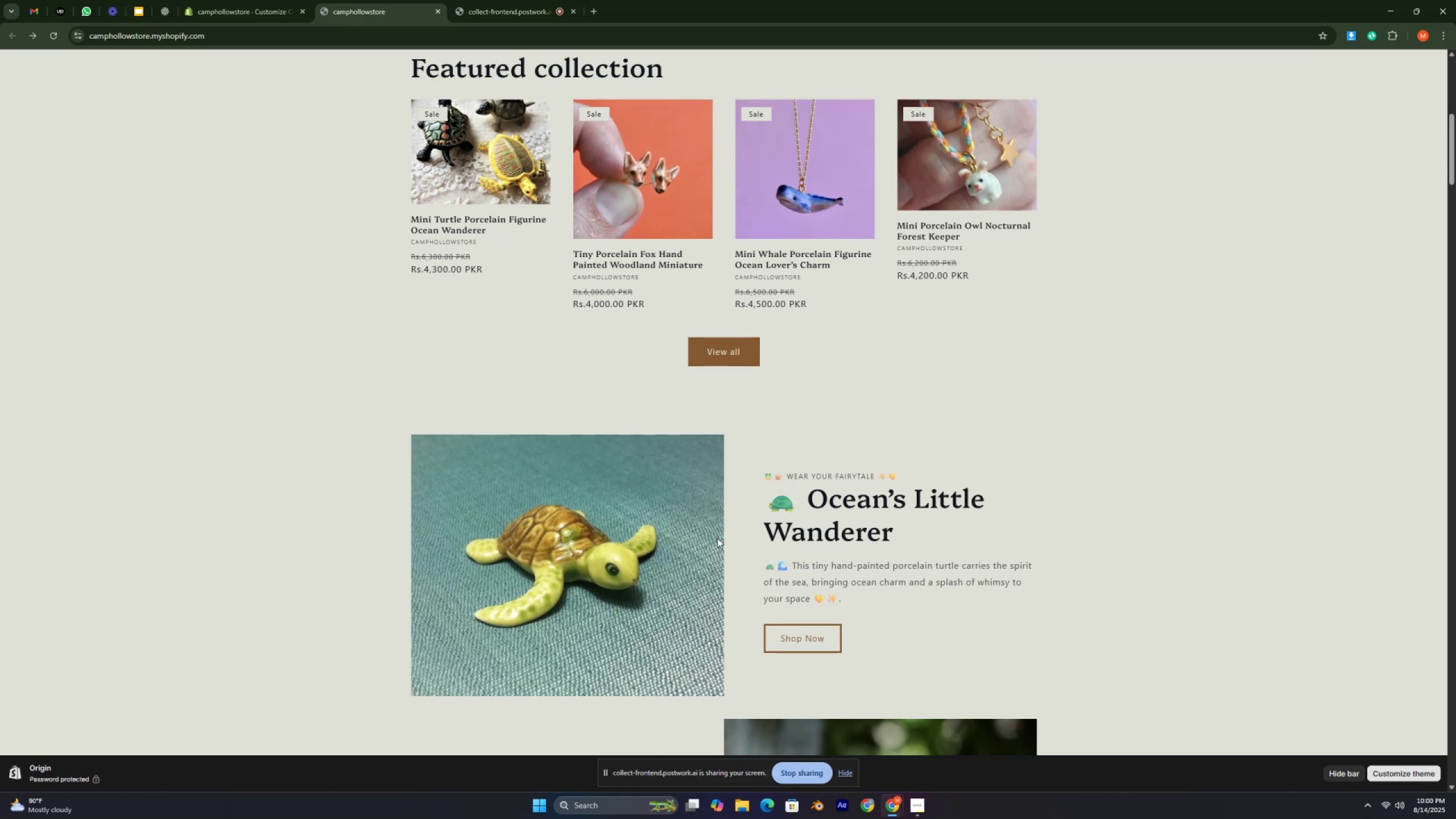 
key(Control+ControlLeft)
 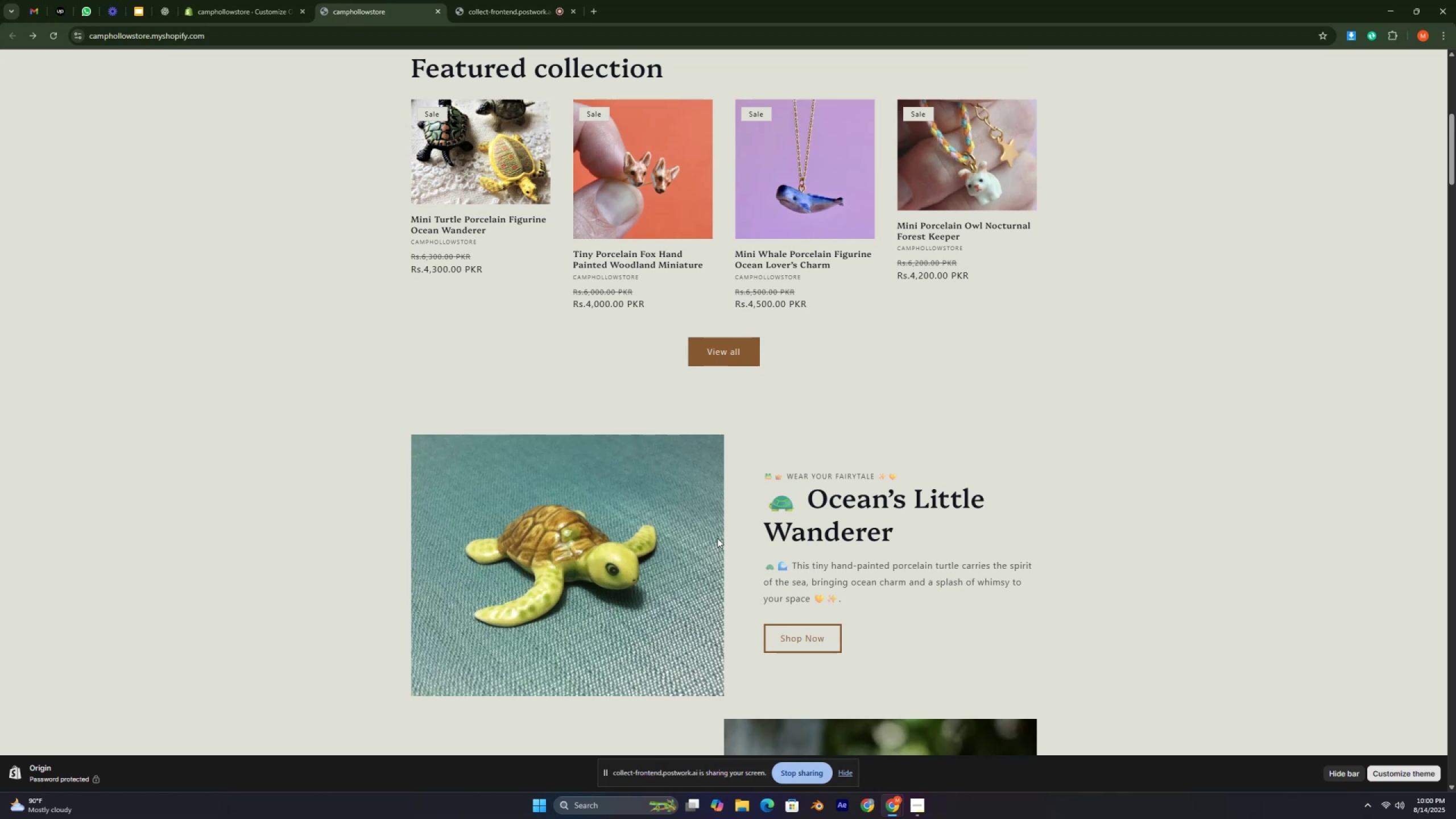 
key(Control+ControlLeft)
 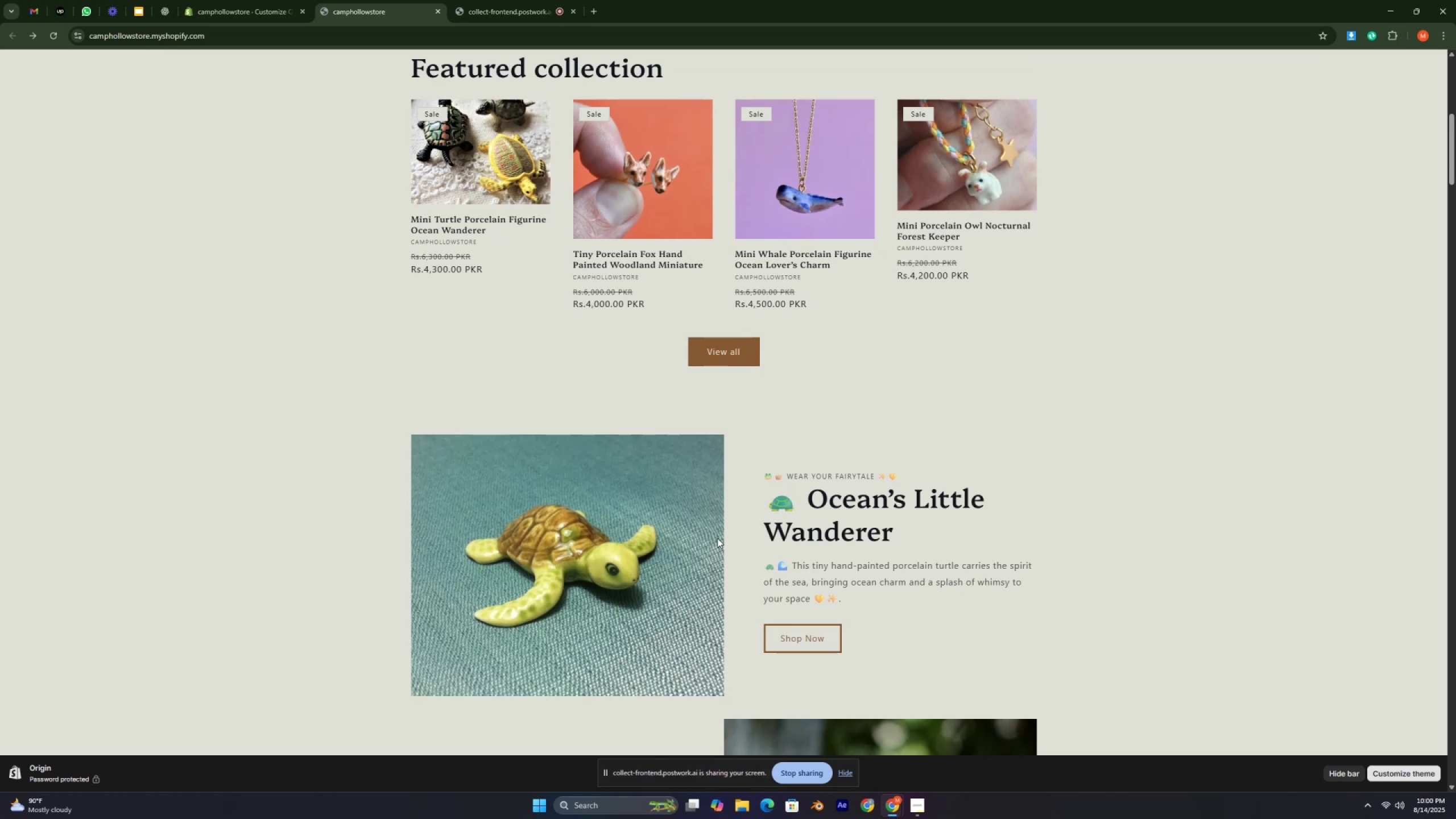 
key(Control+ControlLeft)
 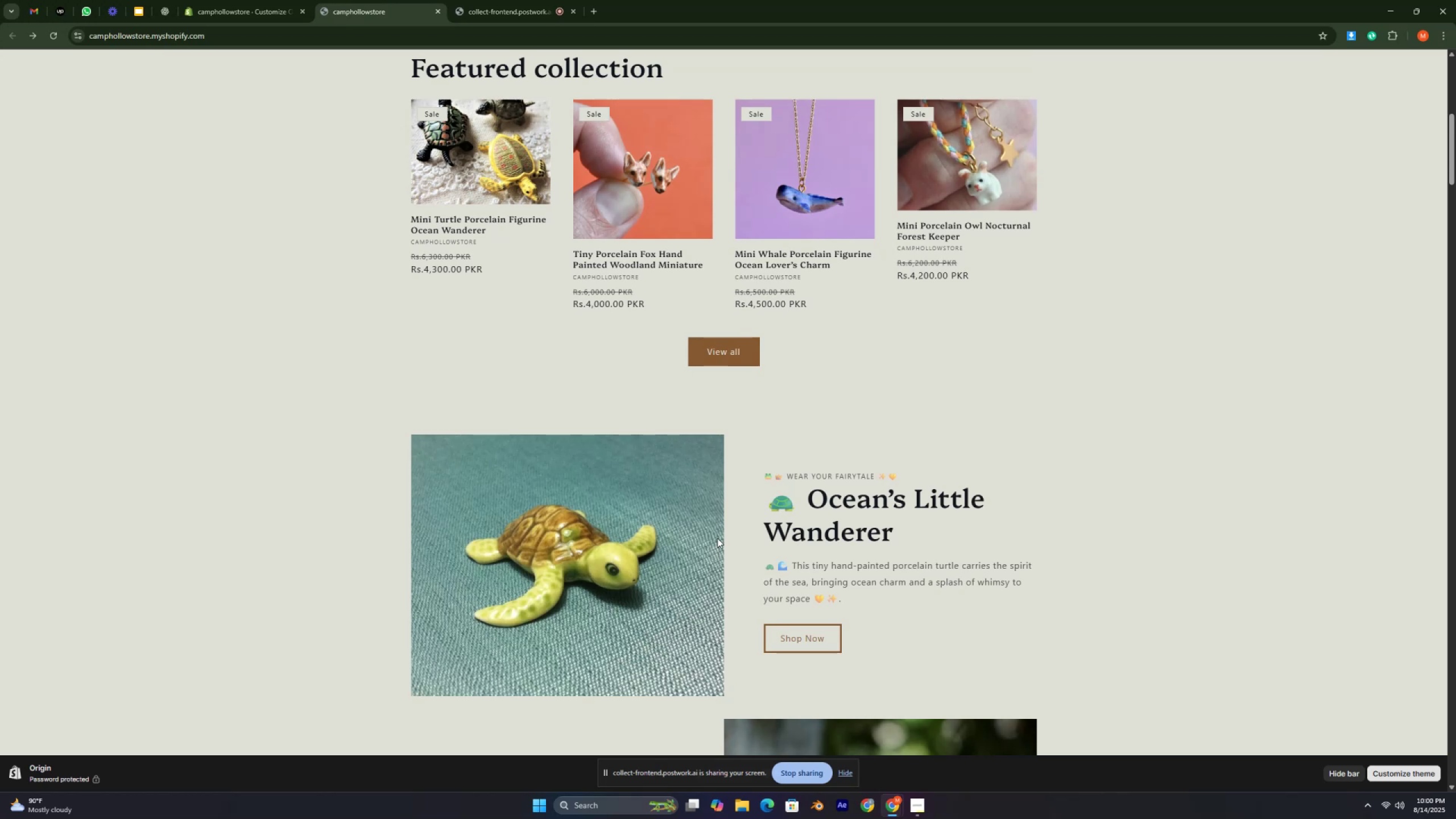 
key(Control+ControlLeft)
 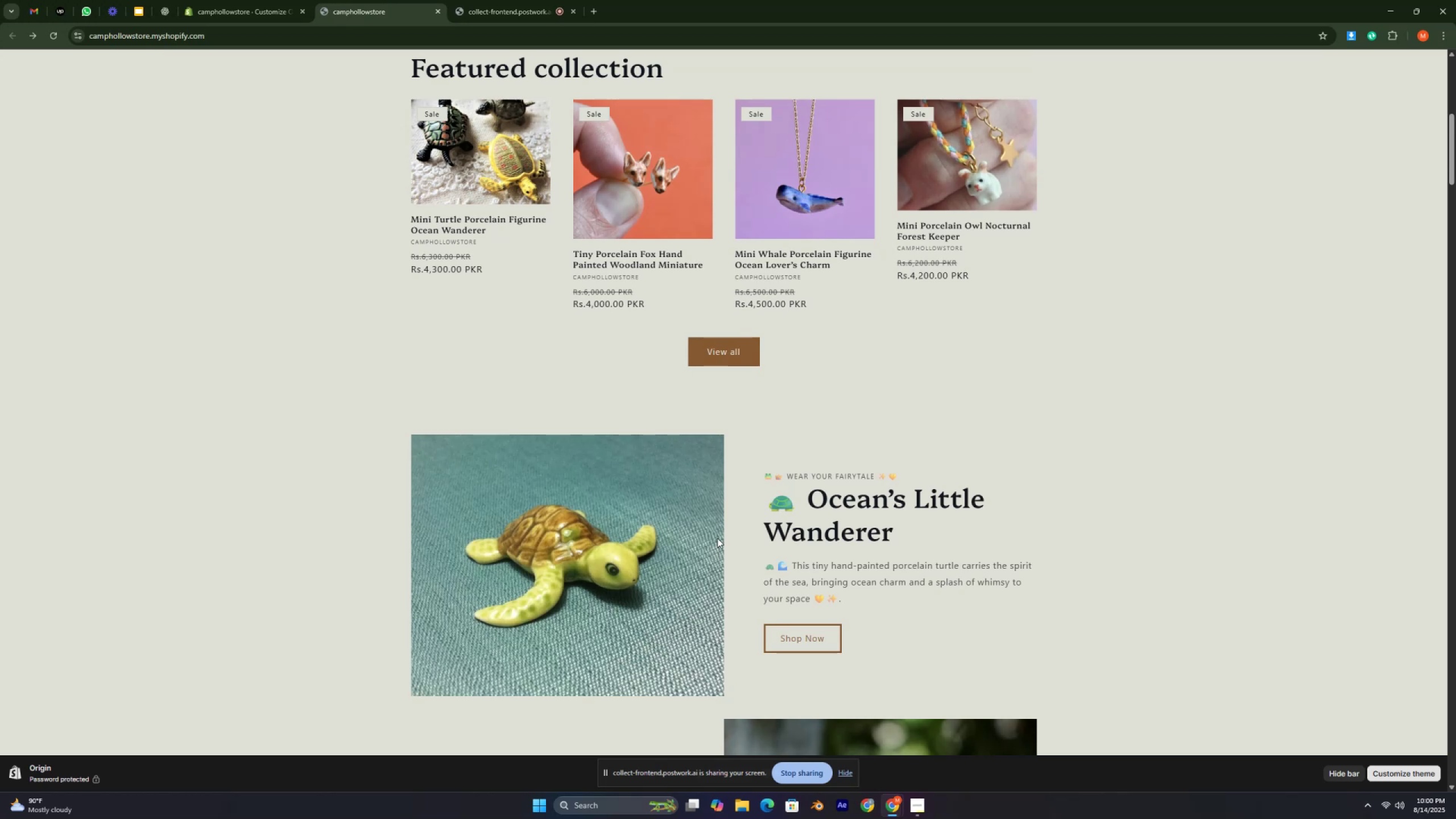 
key(Control+ControlLeft)
 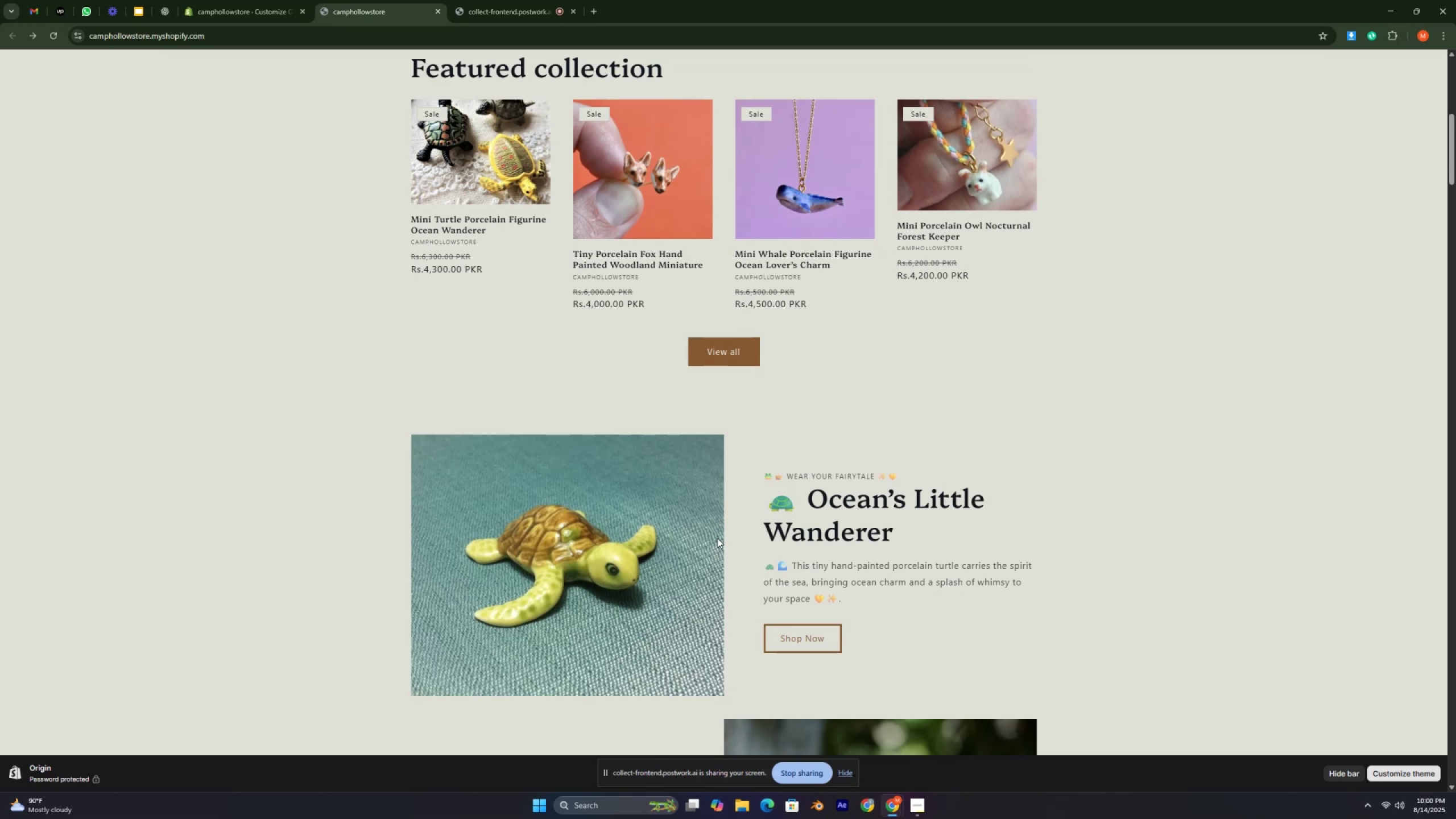 
key(Control+ControlLeft)
 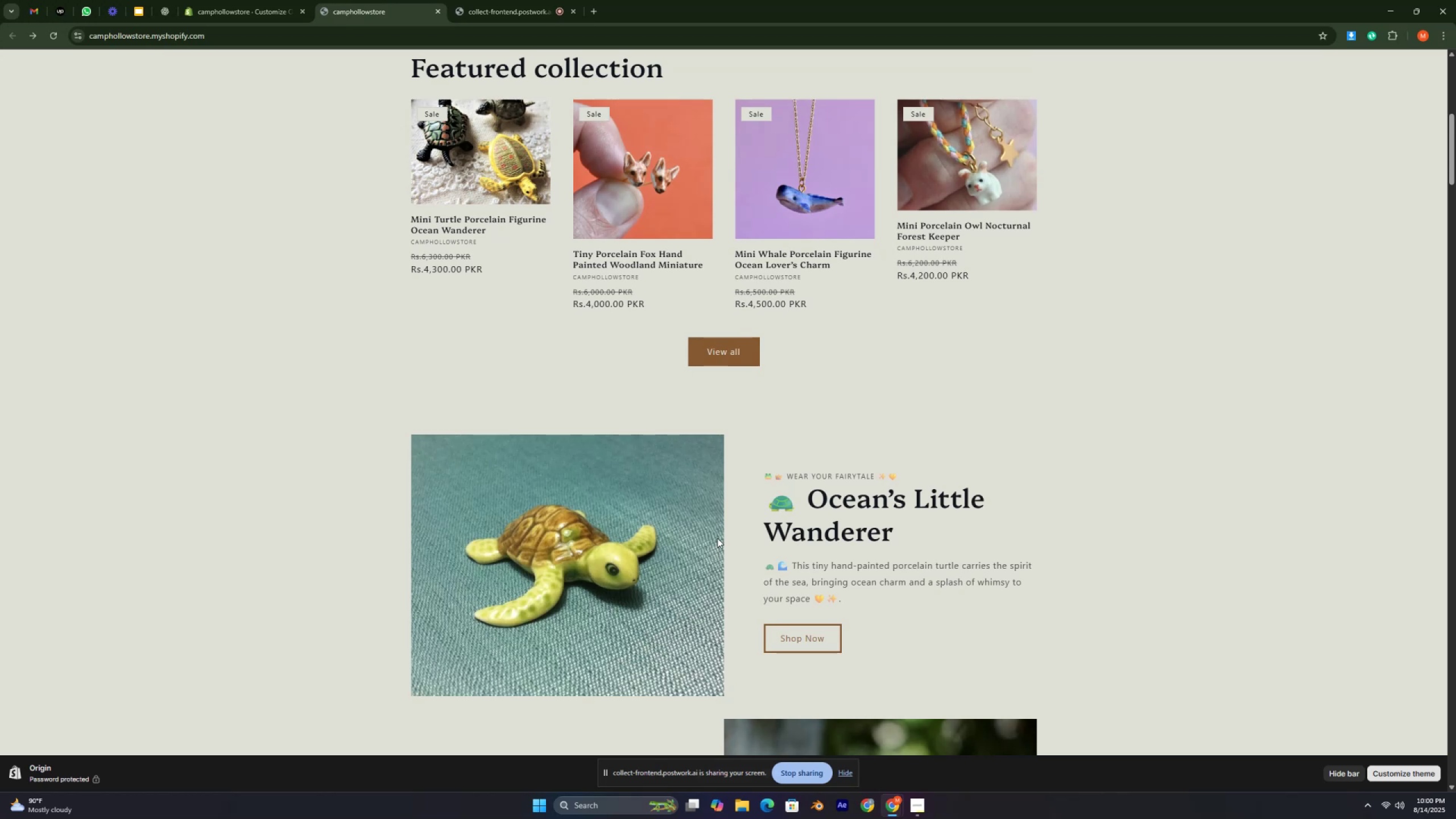 
key(Control+ControlLeft)
 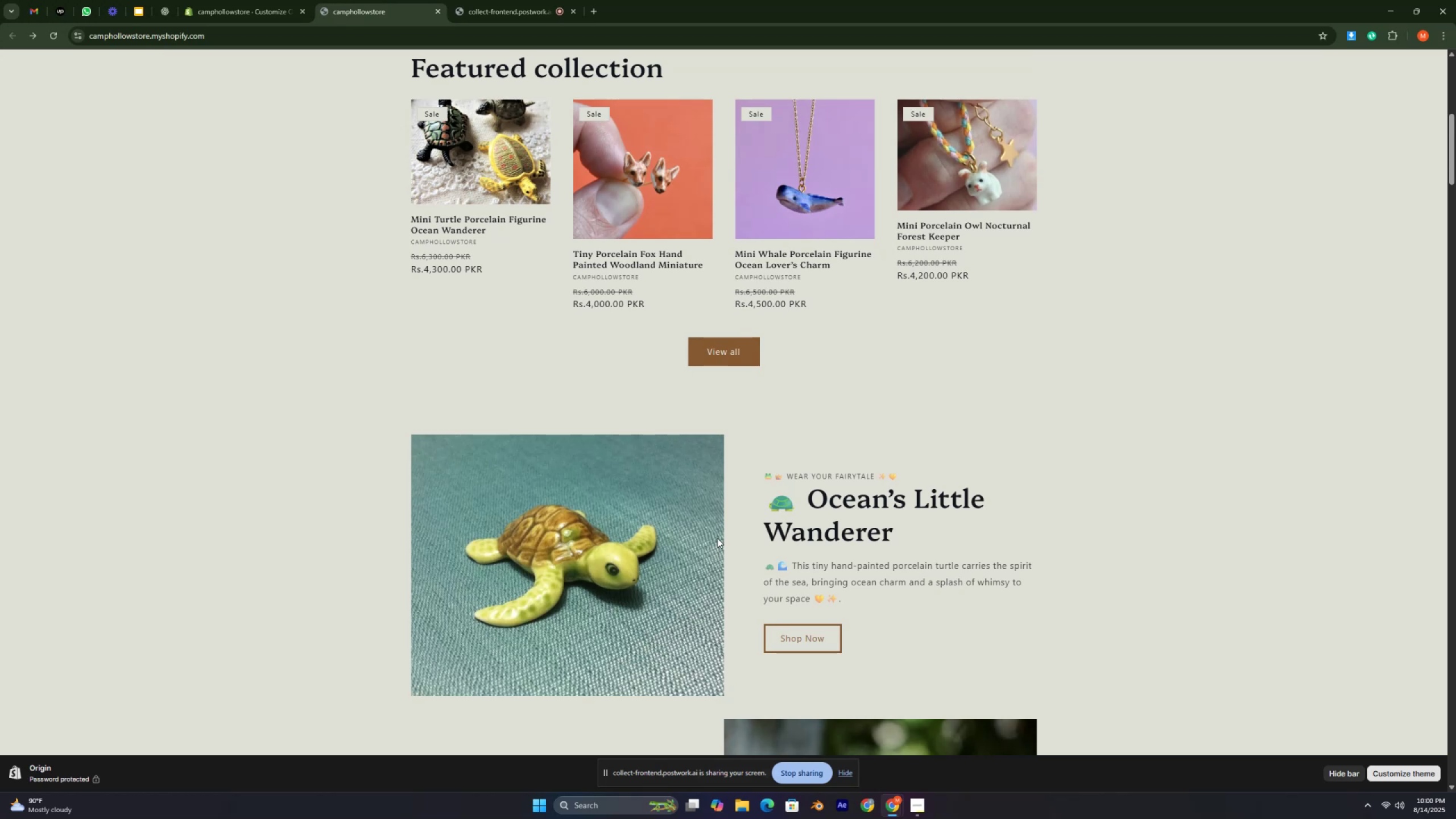 
key(Control+ControlLeft)
 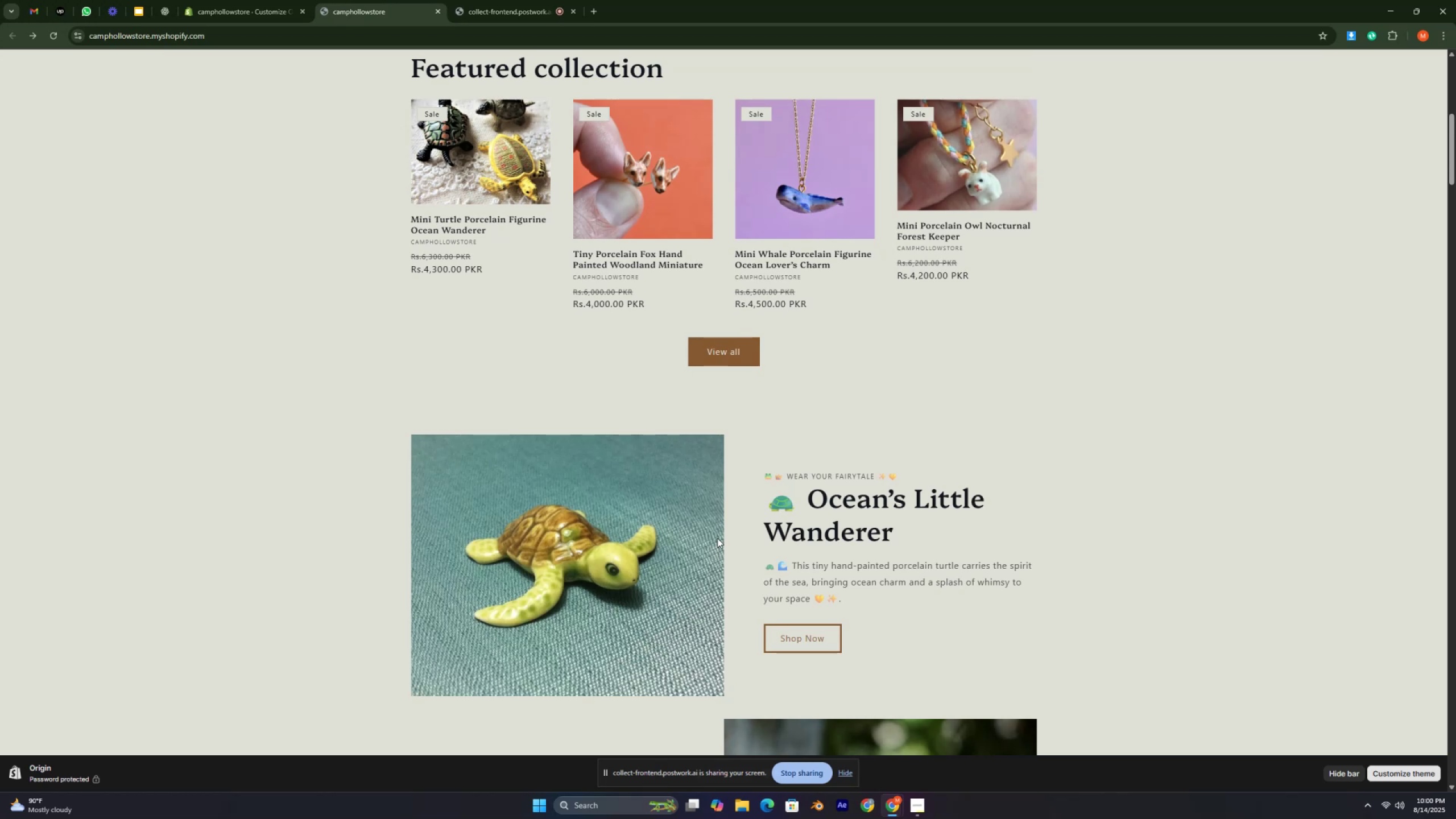 
key(Control+ControlLeft)
 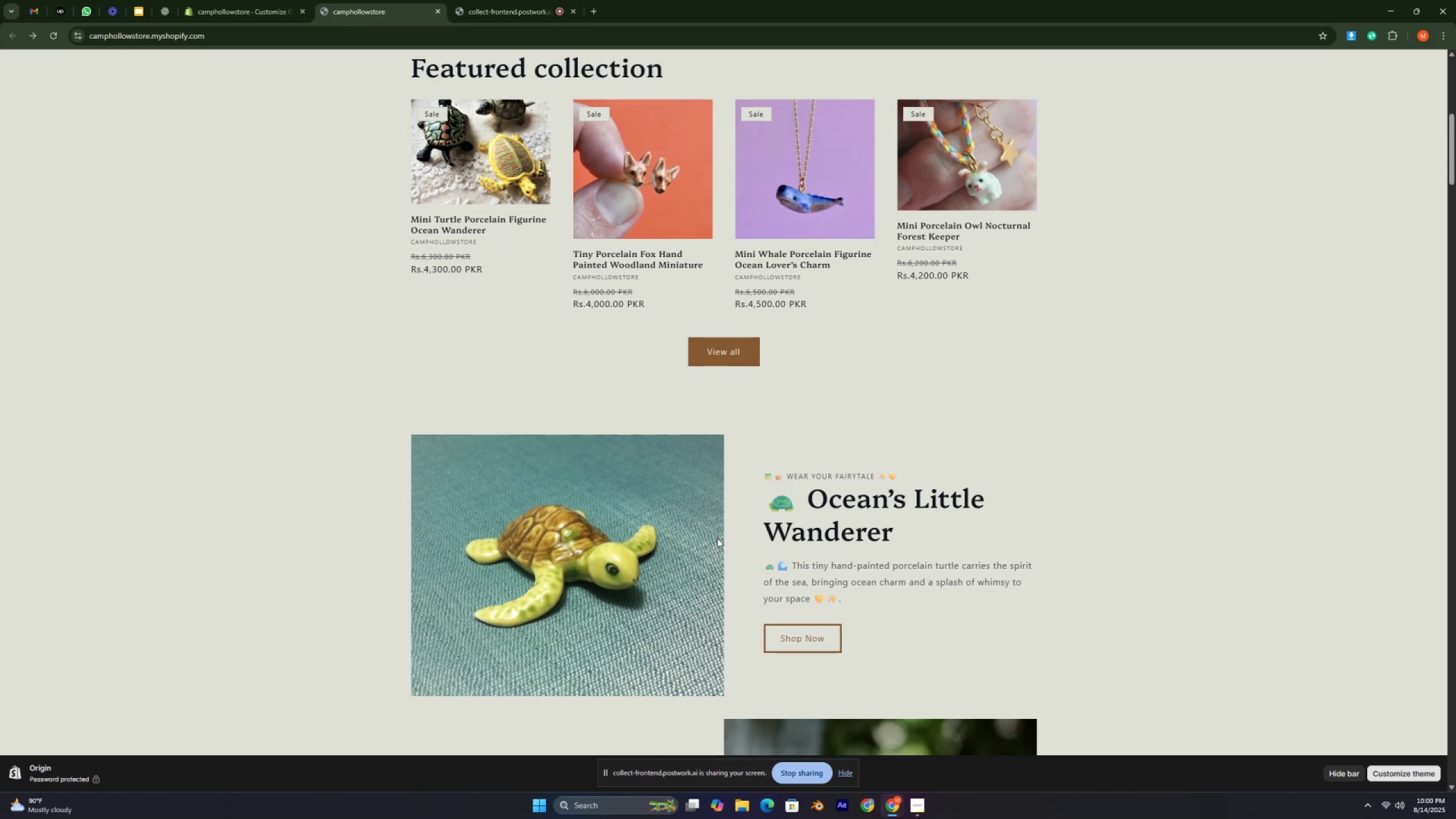 
key(Control+ControlLeft)
 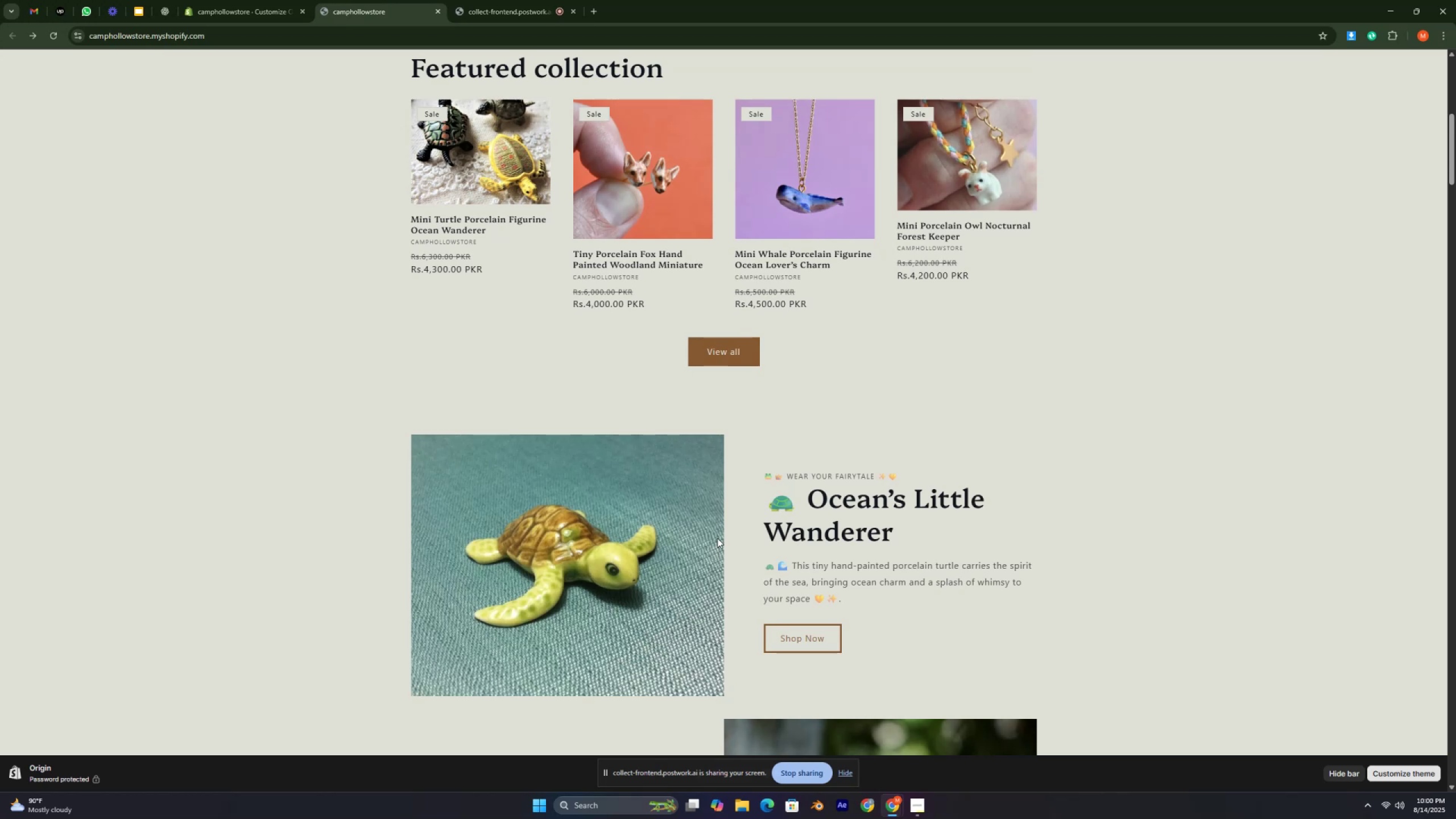 
key(Control+ControlLeft)
 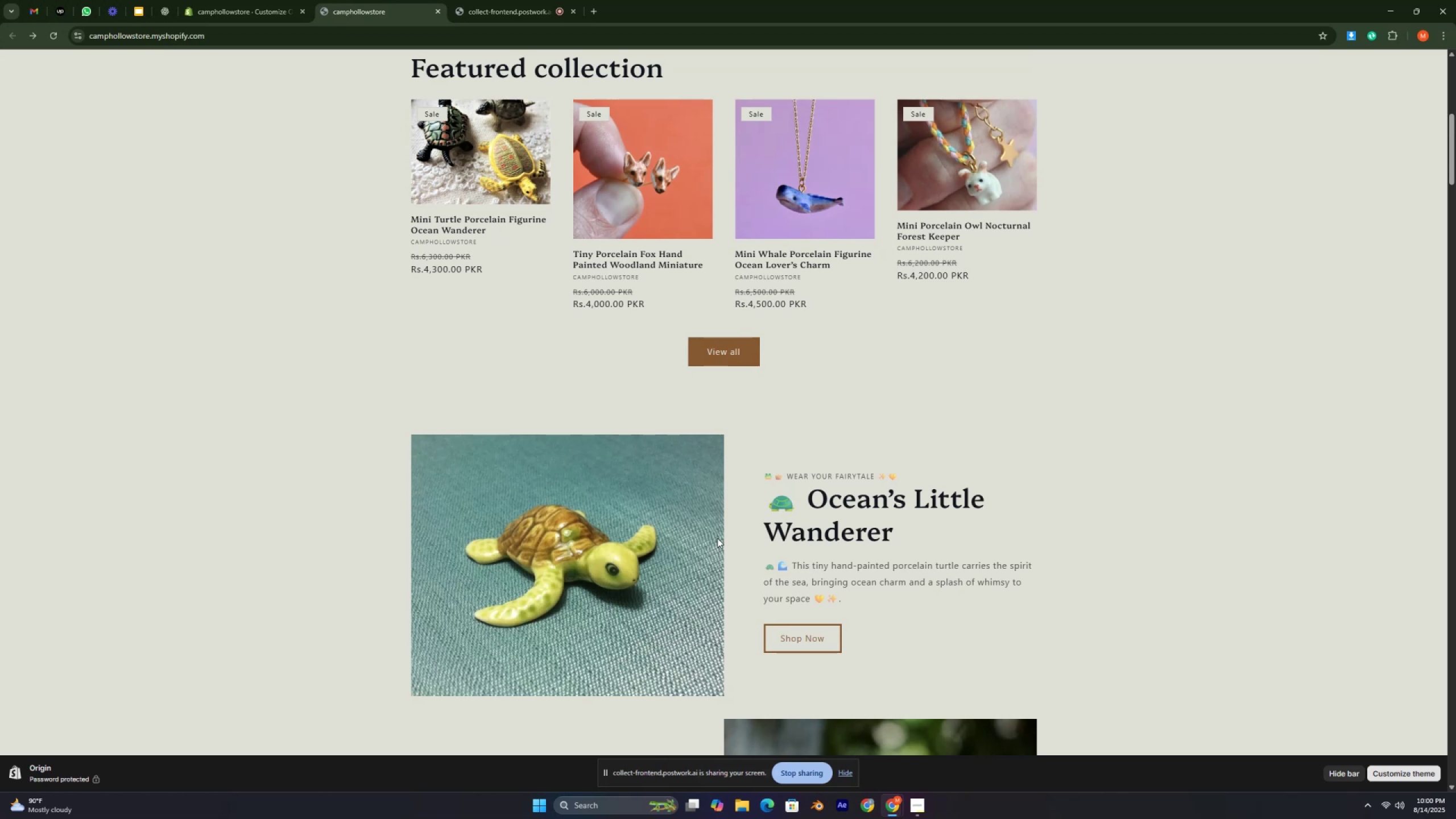 
hold_key(key=ControlLeft, duration=0.61)
 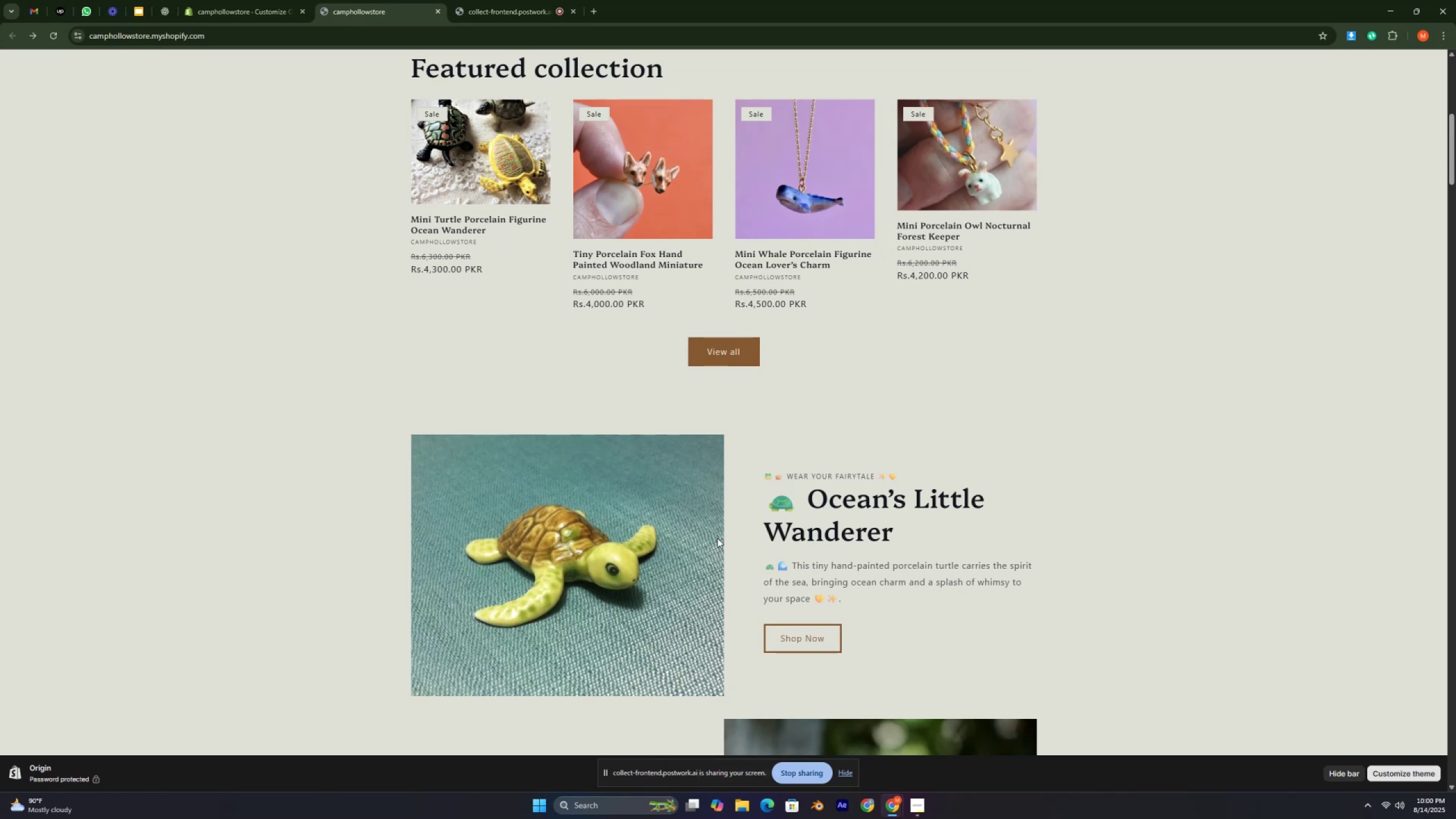 
key(Control+ControlLeft)
 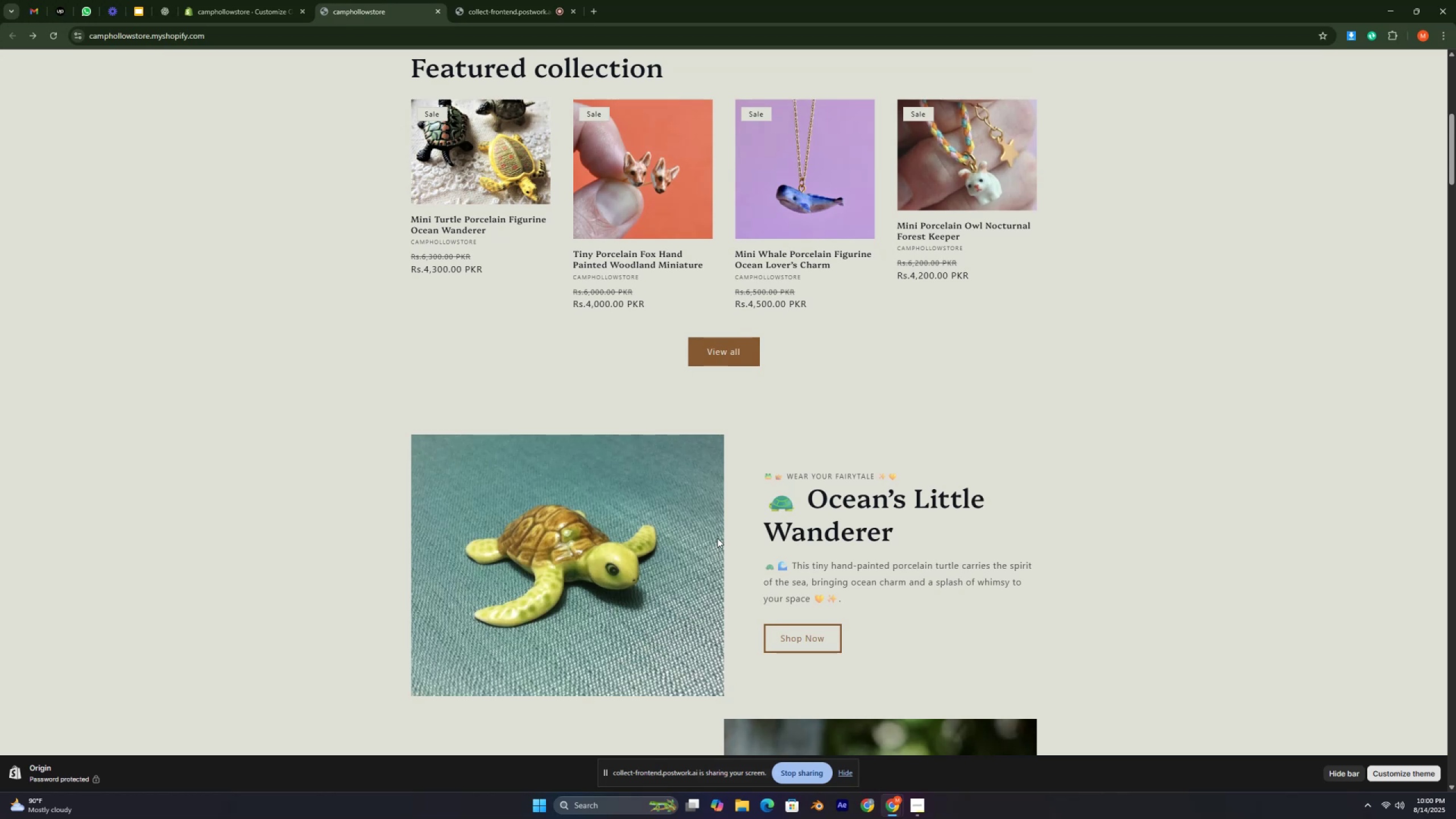 
key(Control+ControlLeft)
 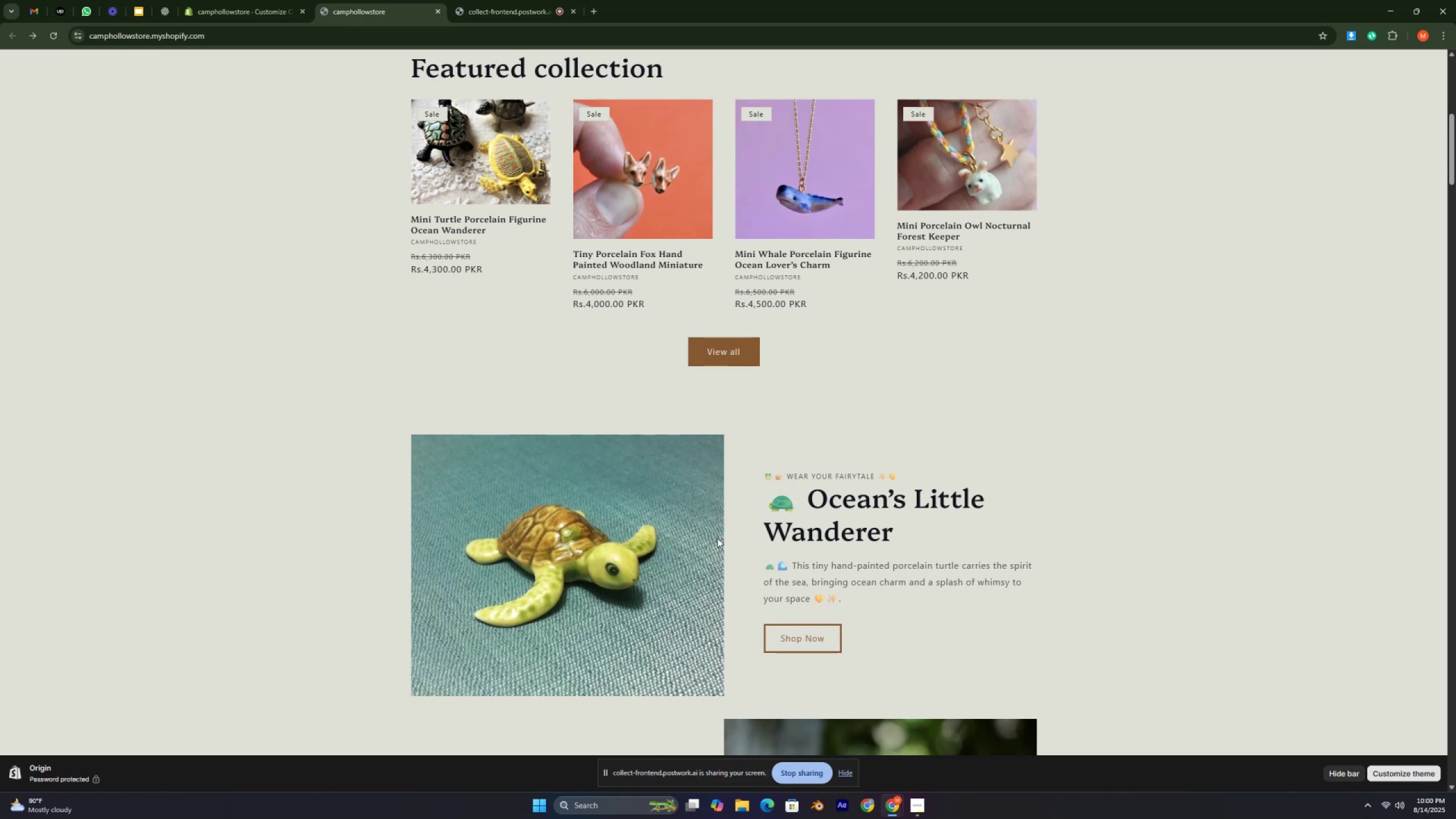 
key(Control+ControlLeft)
 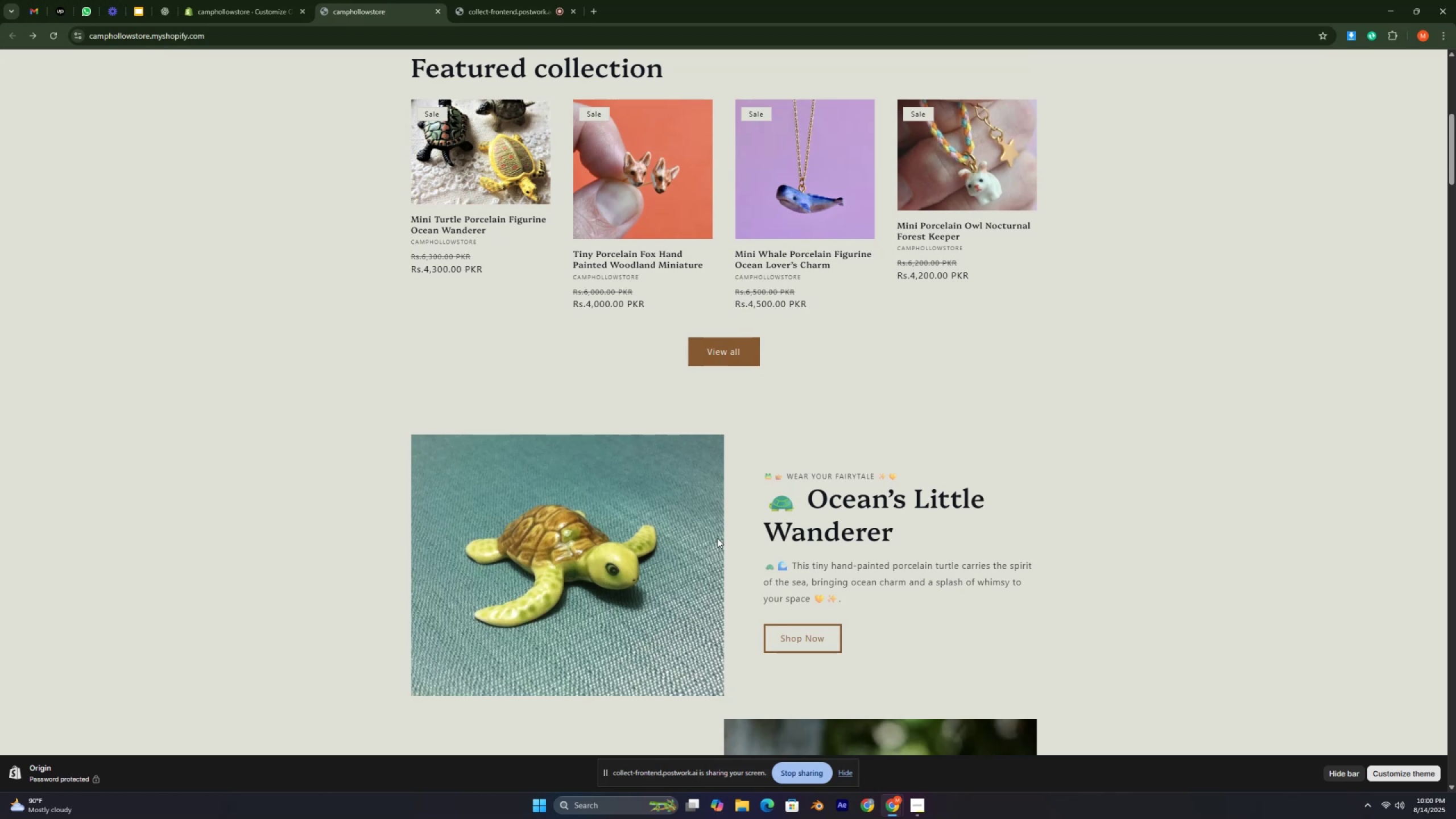 
key(Control+ControlLeft)
 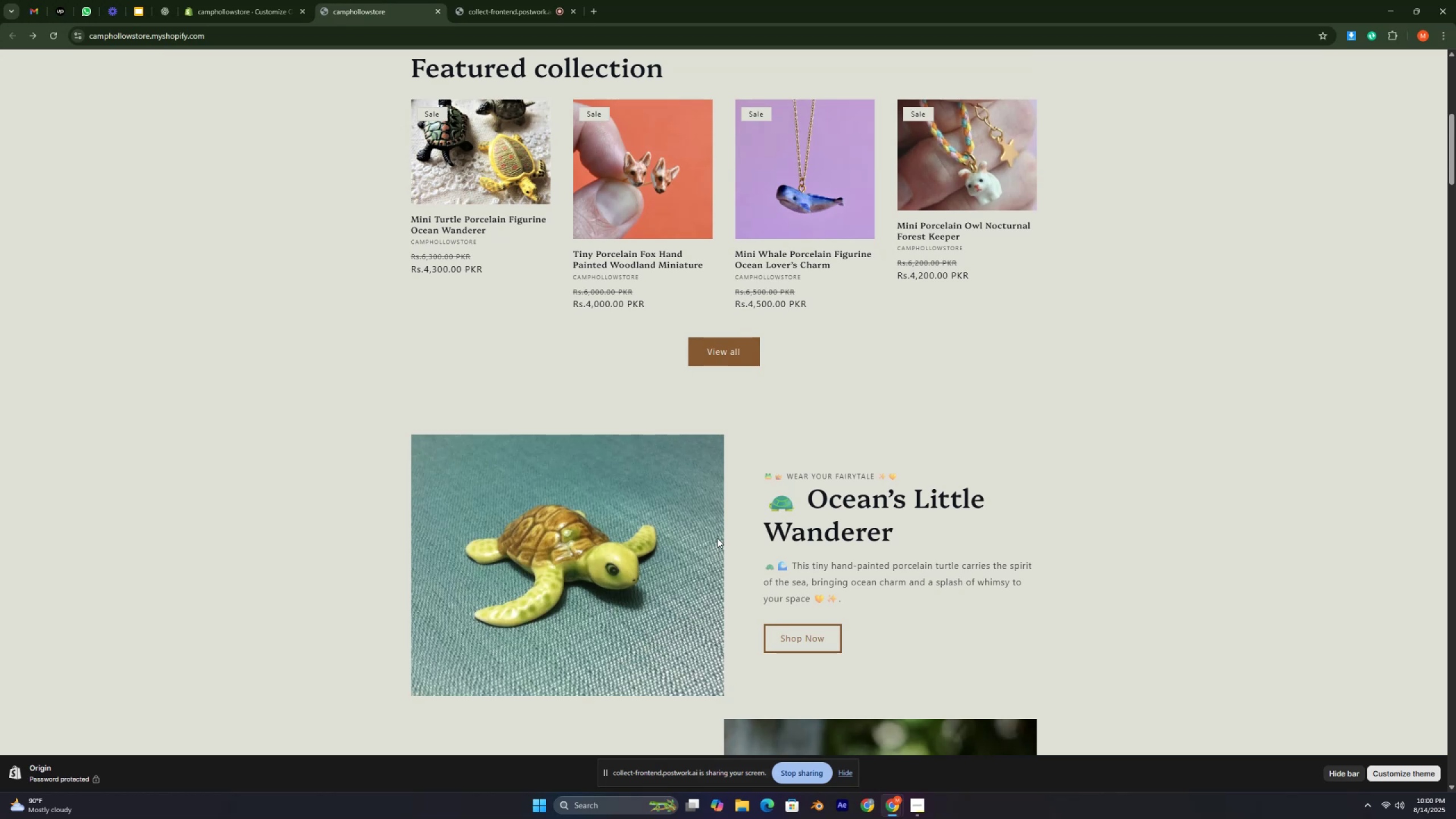 
key(Control+ControlLeft)
 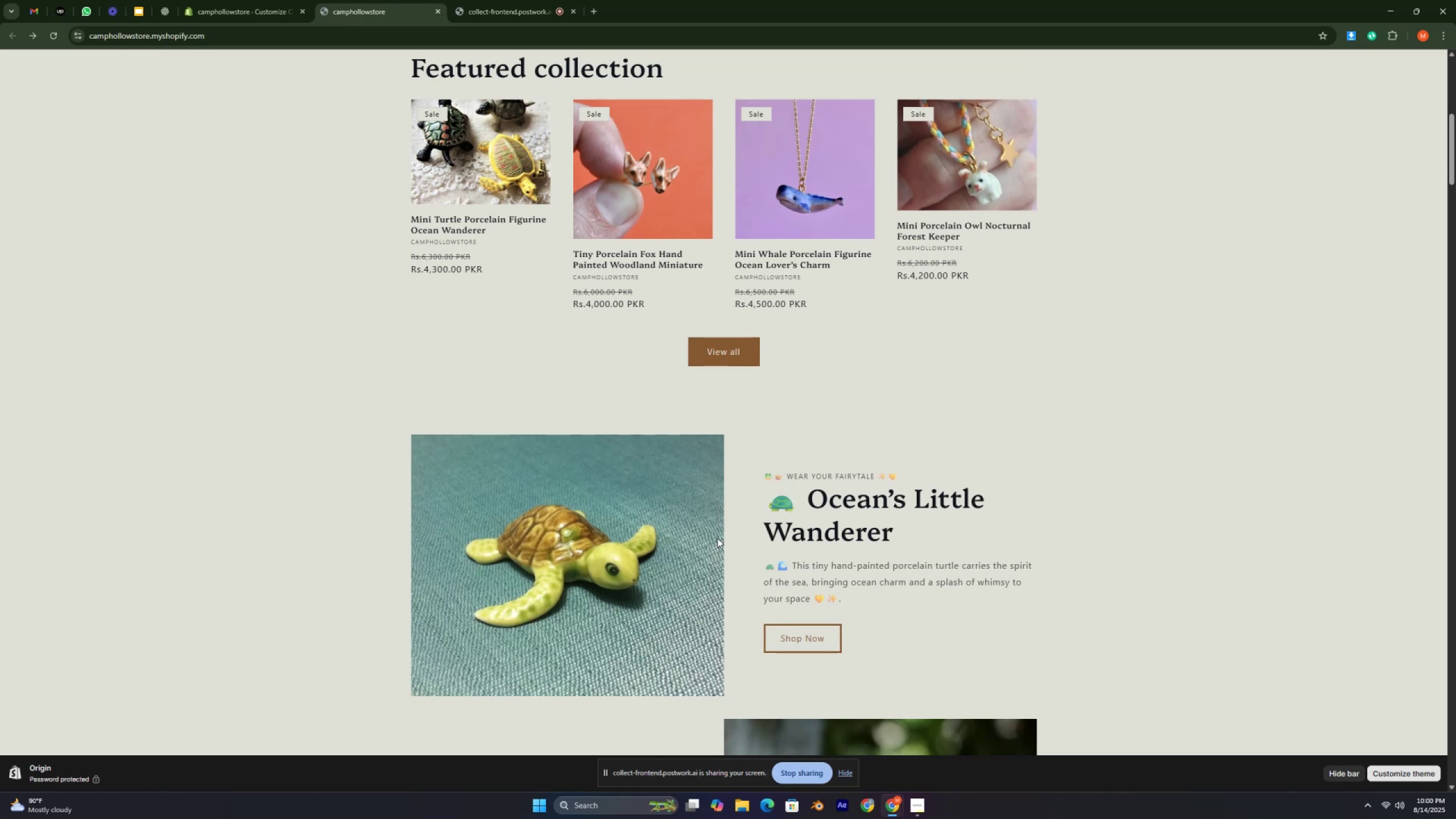 
key(Control+ControlLeft)
 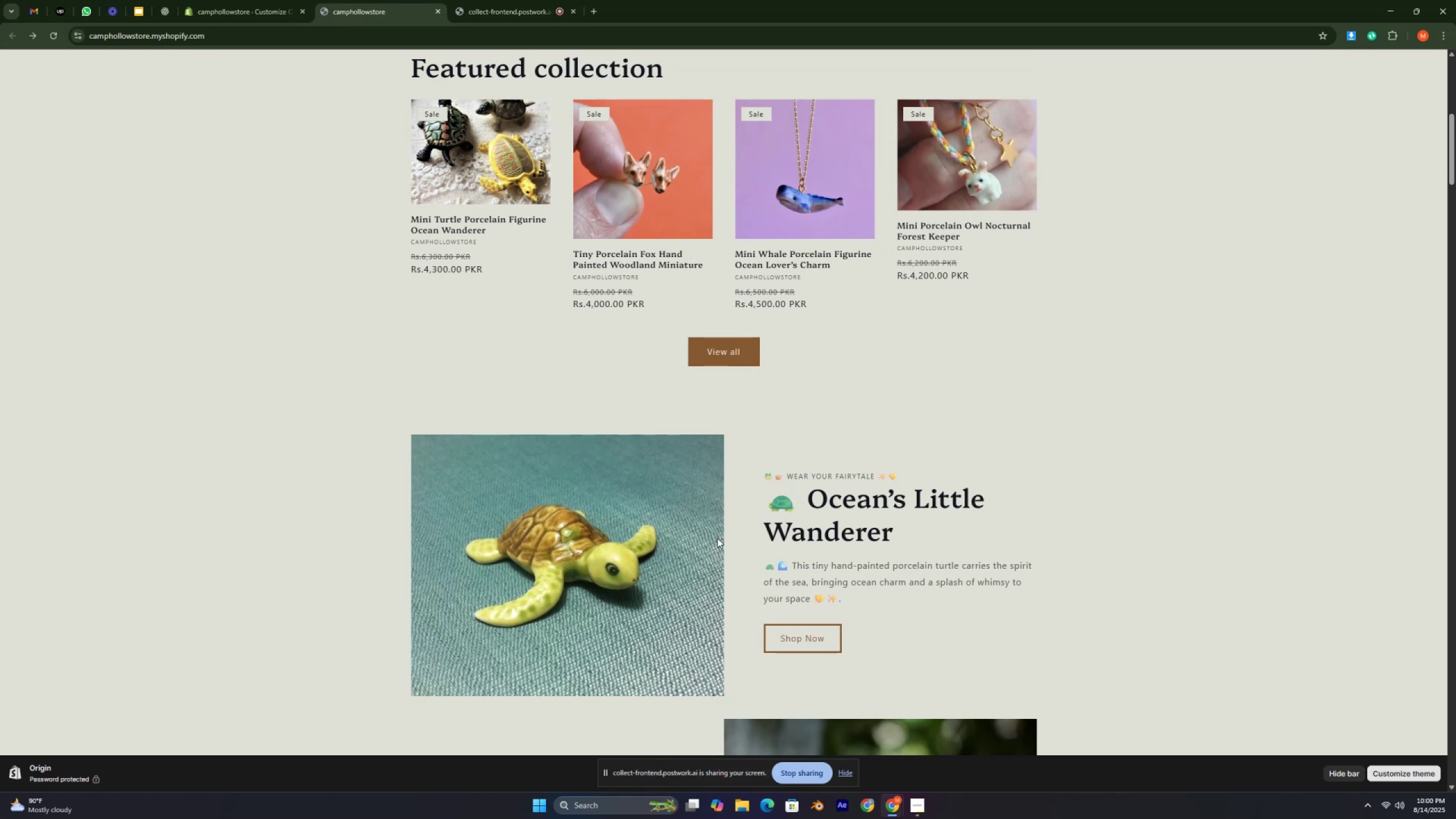 
key(Control+ControlLeft)
 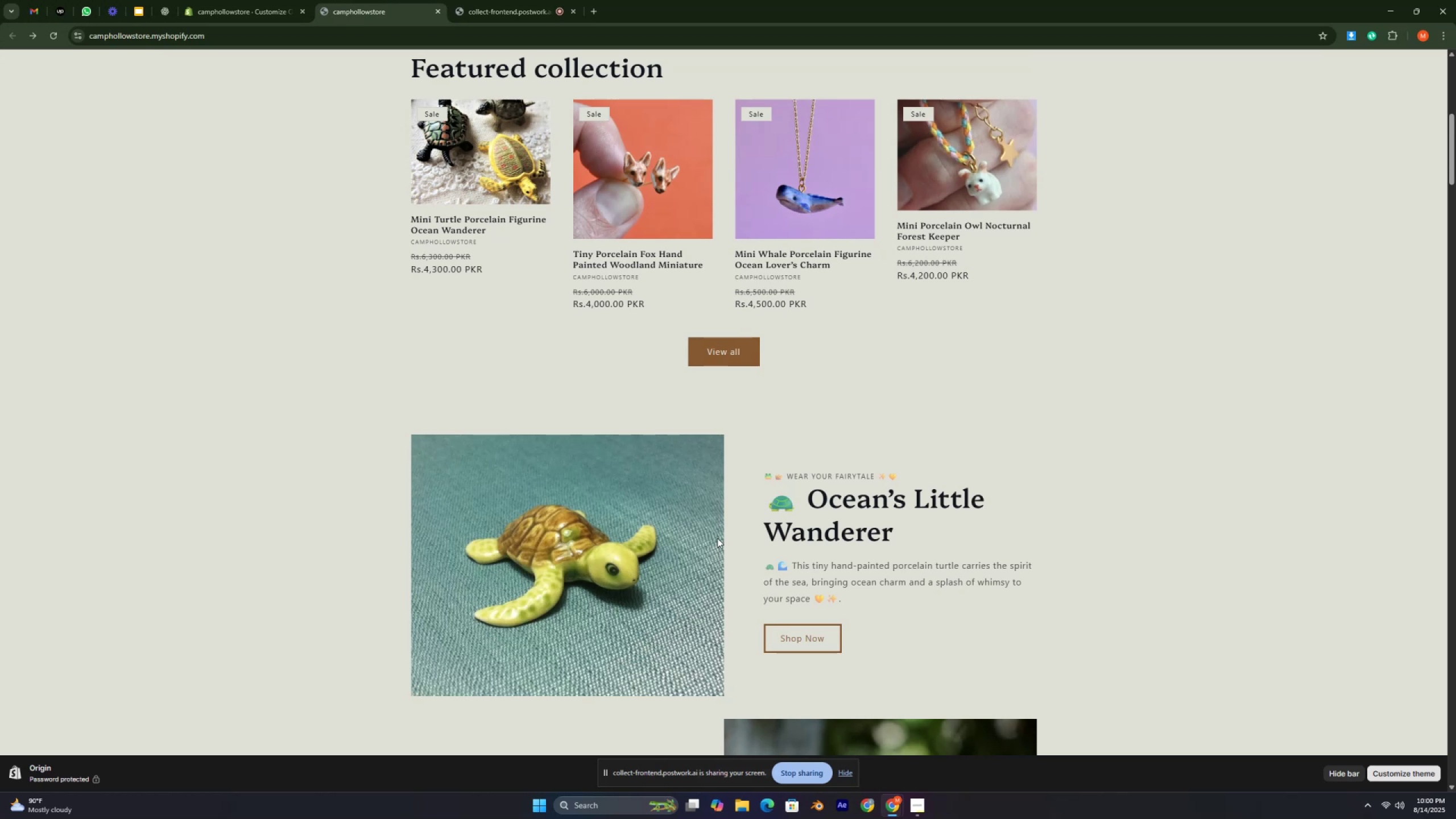 
key(Control+ControlLeft)
 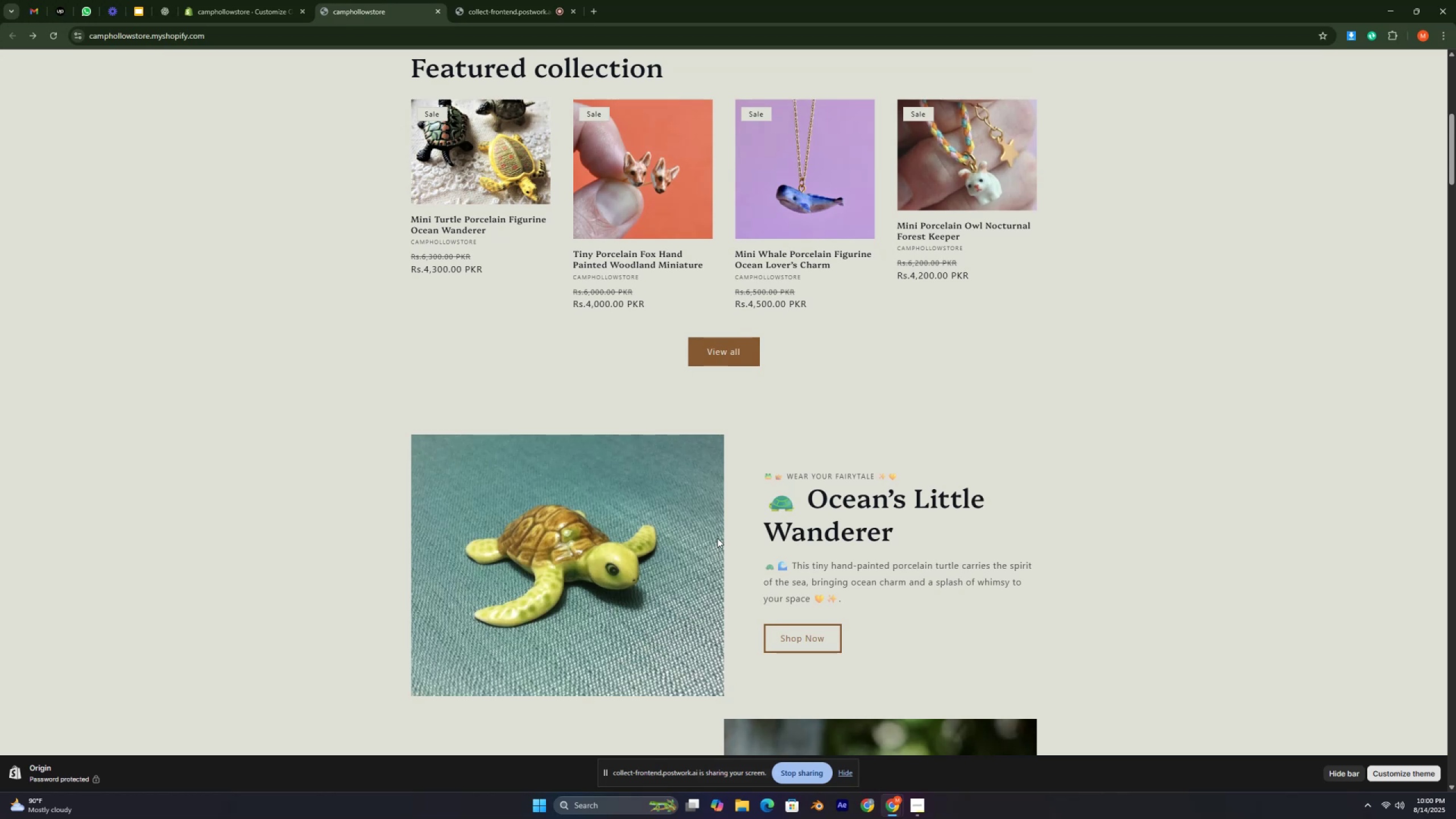 
key(Control+ControlLeft)
 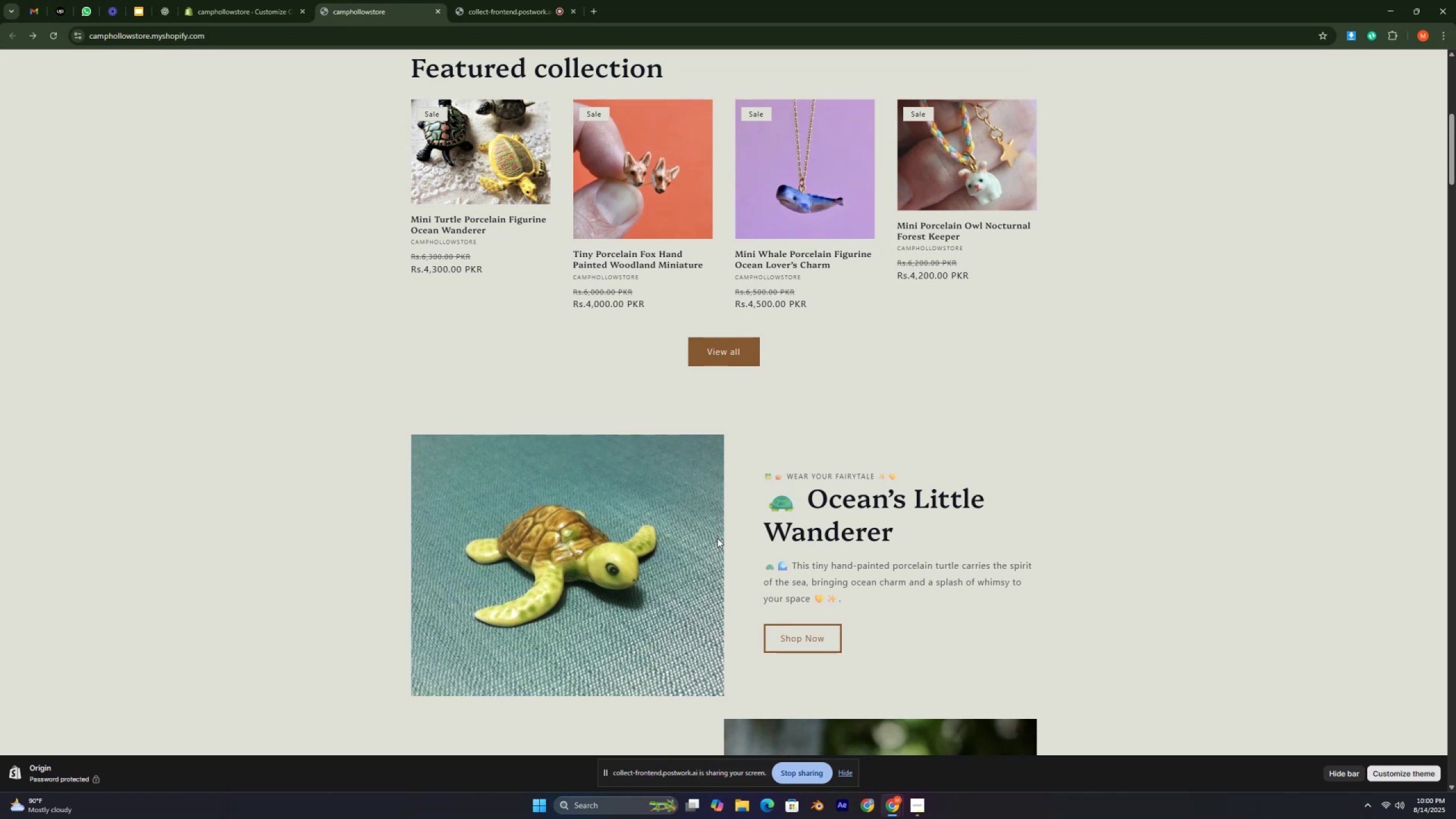 
key(Control+ControlLeft)
 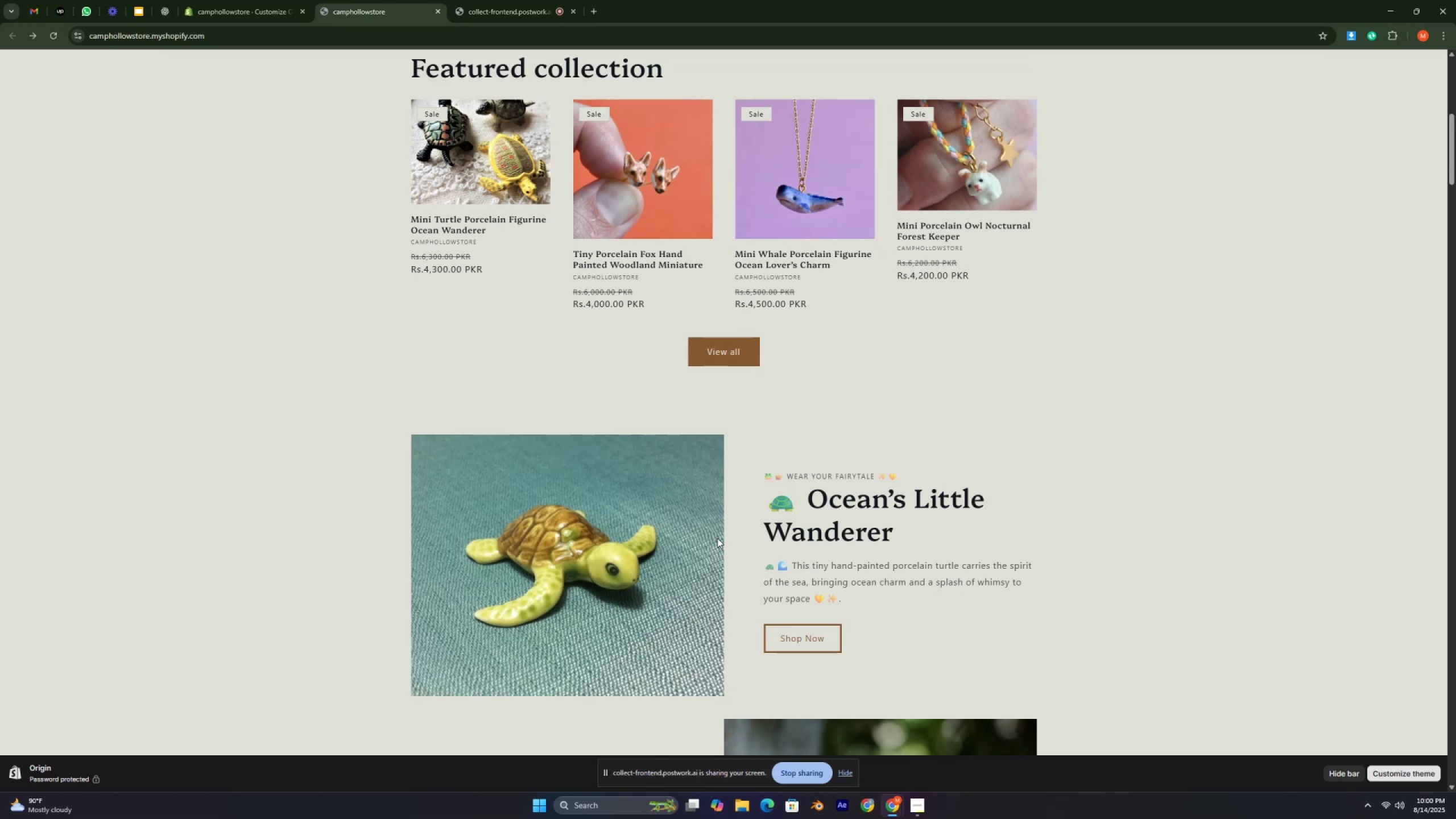 
key(Control+ControlLeft)
 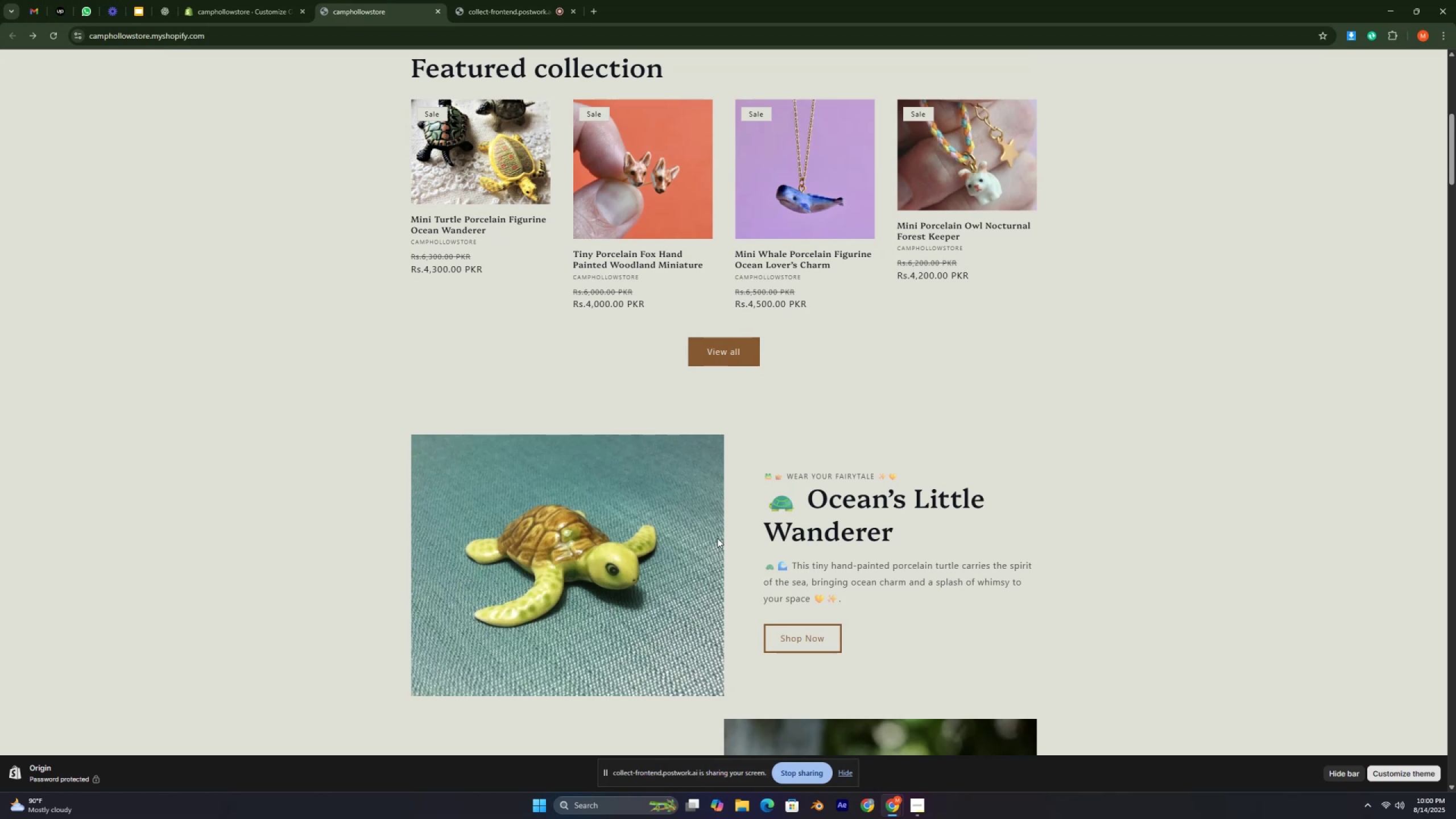 
key(Control+ControlLeft)
 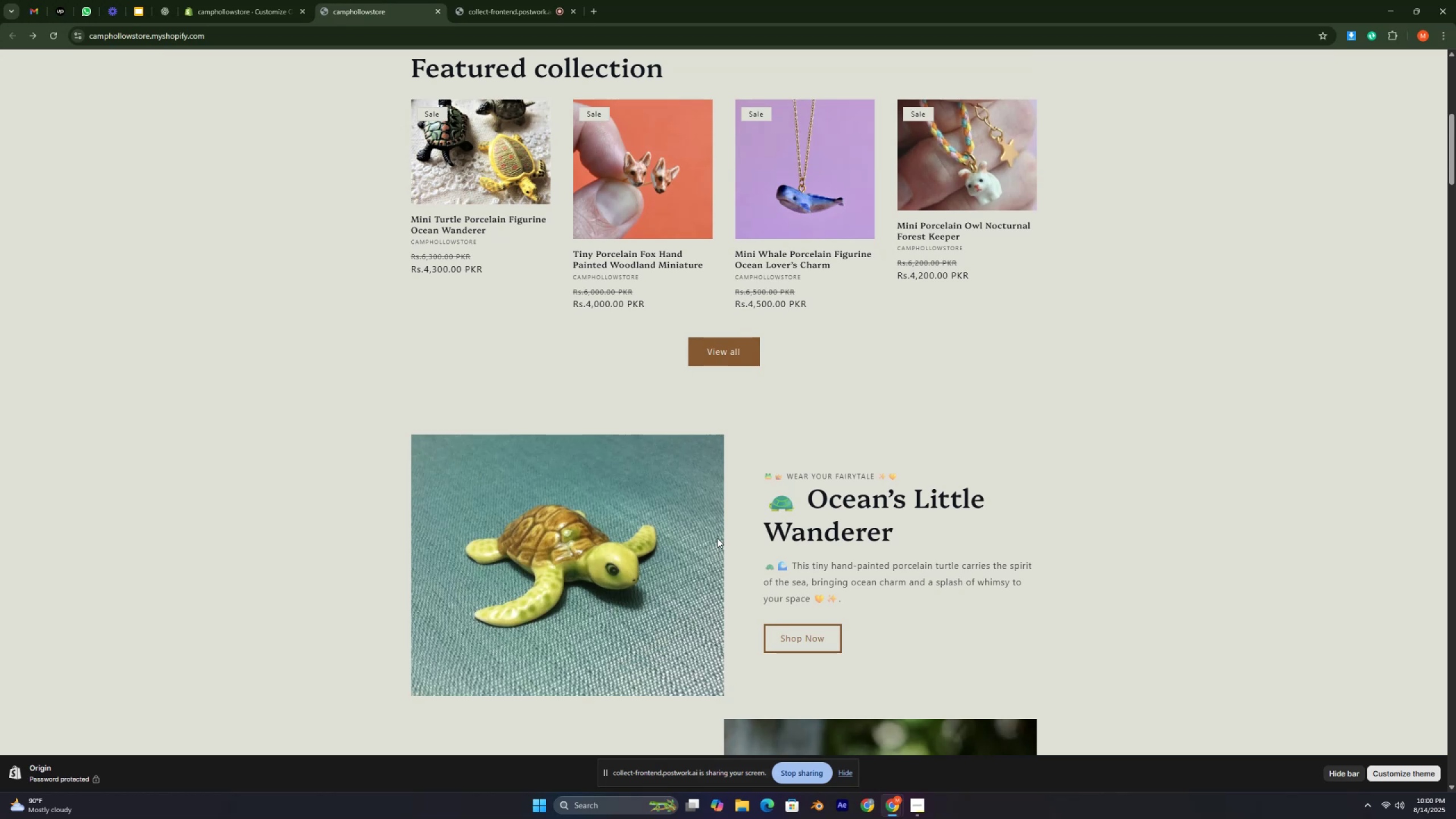 
key(Control+ControlLeft)
 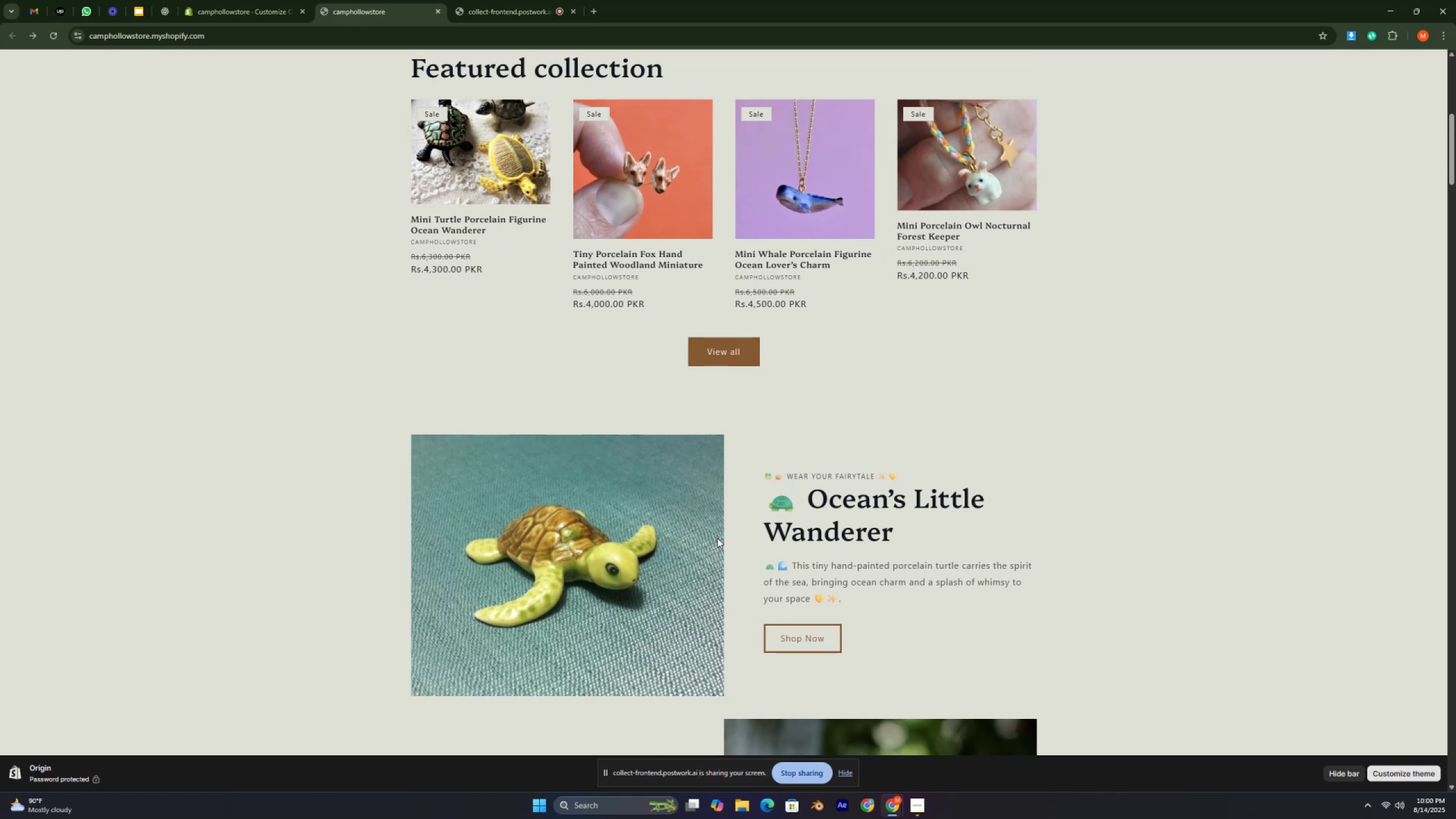 
key(Control+ControlLeft)
 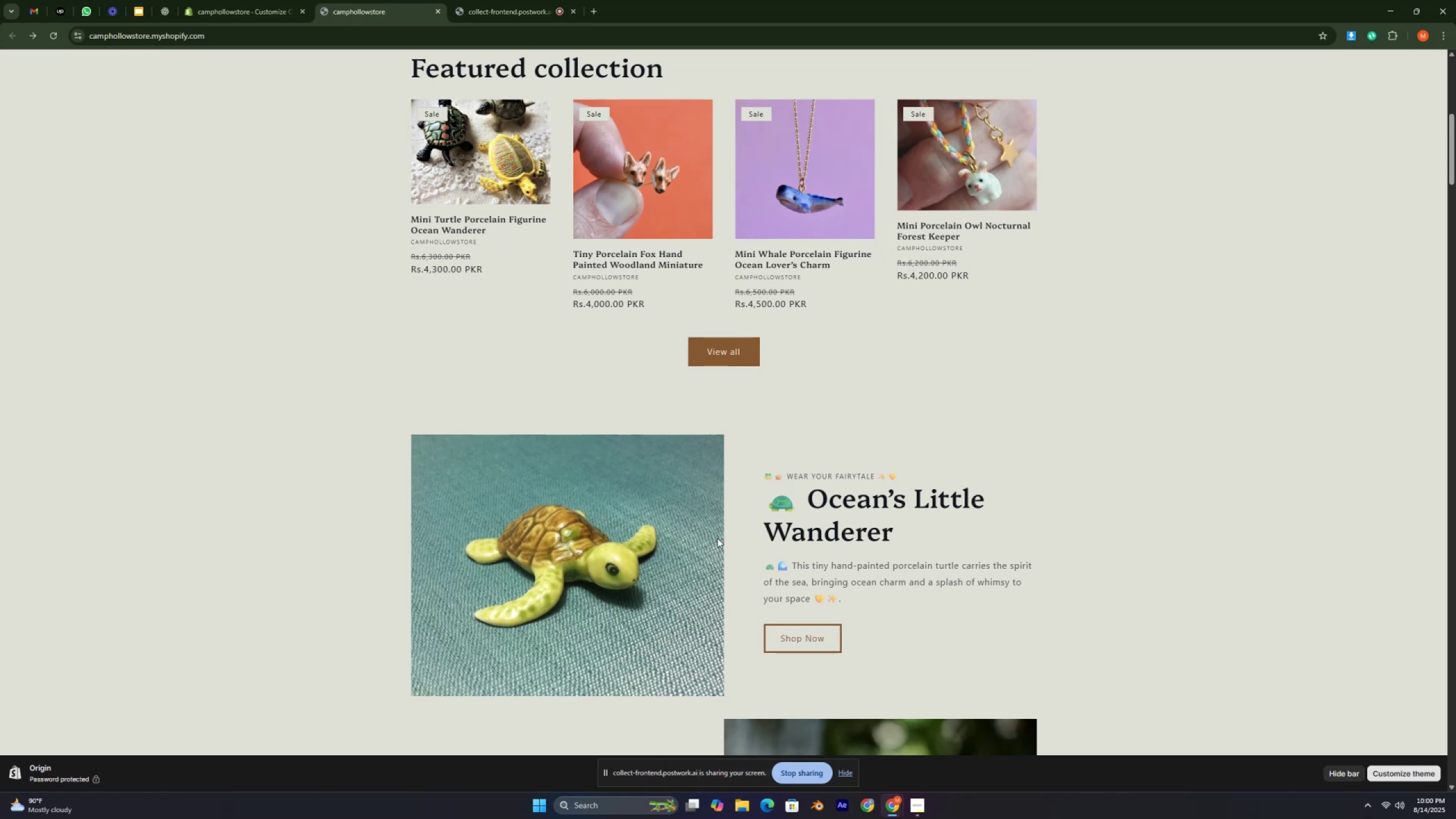 
key(Control+ControlLeft)
 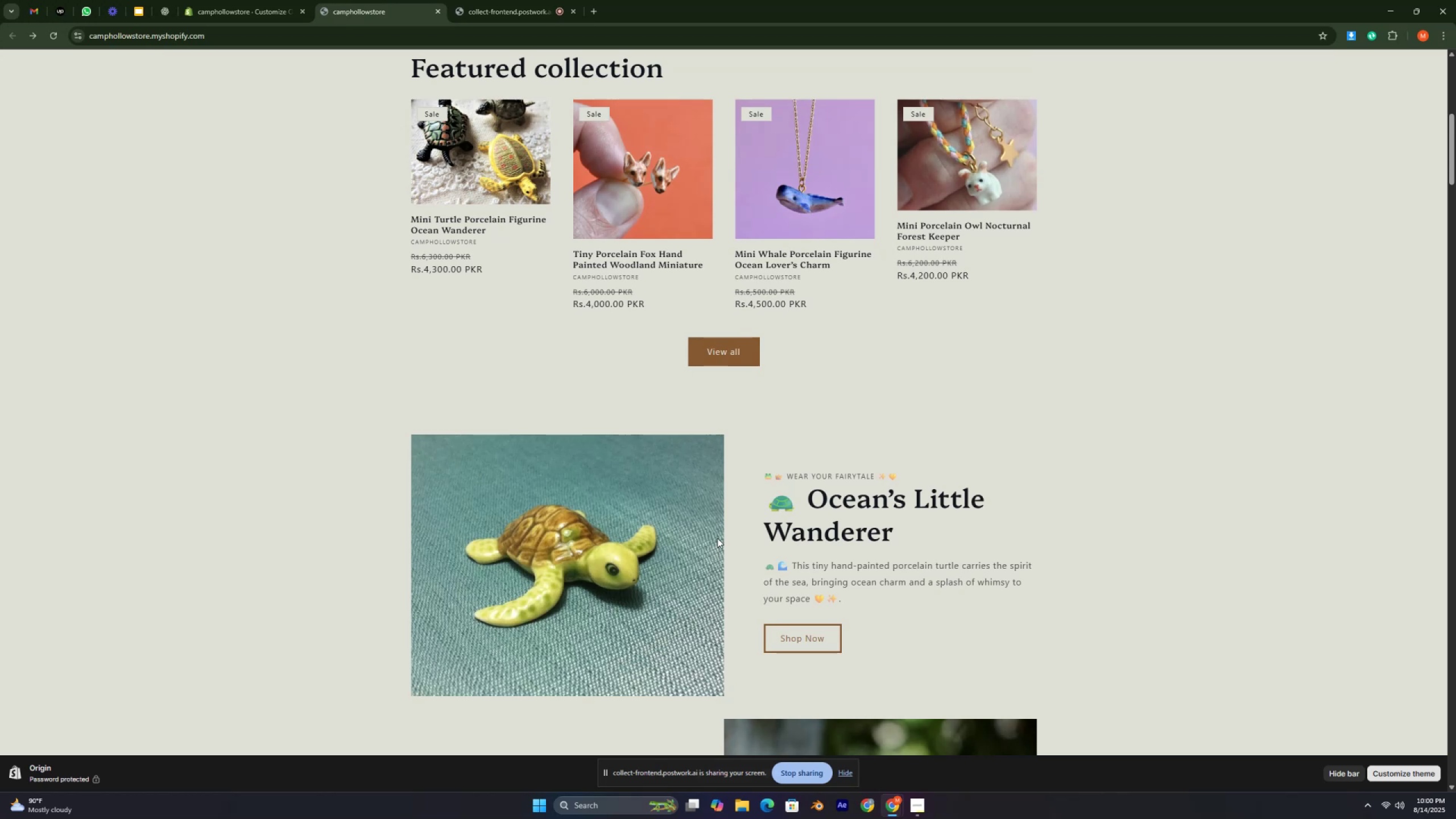 
key(Control+ControlLeft)
 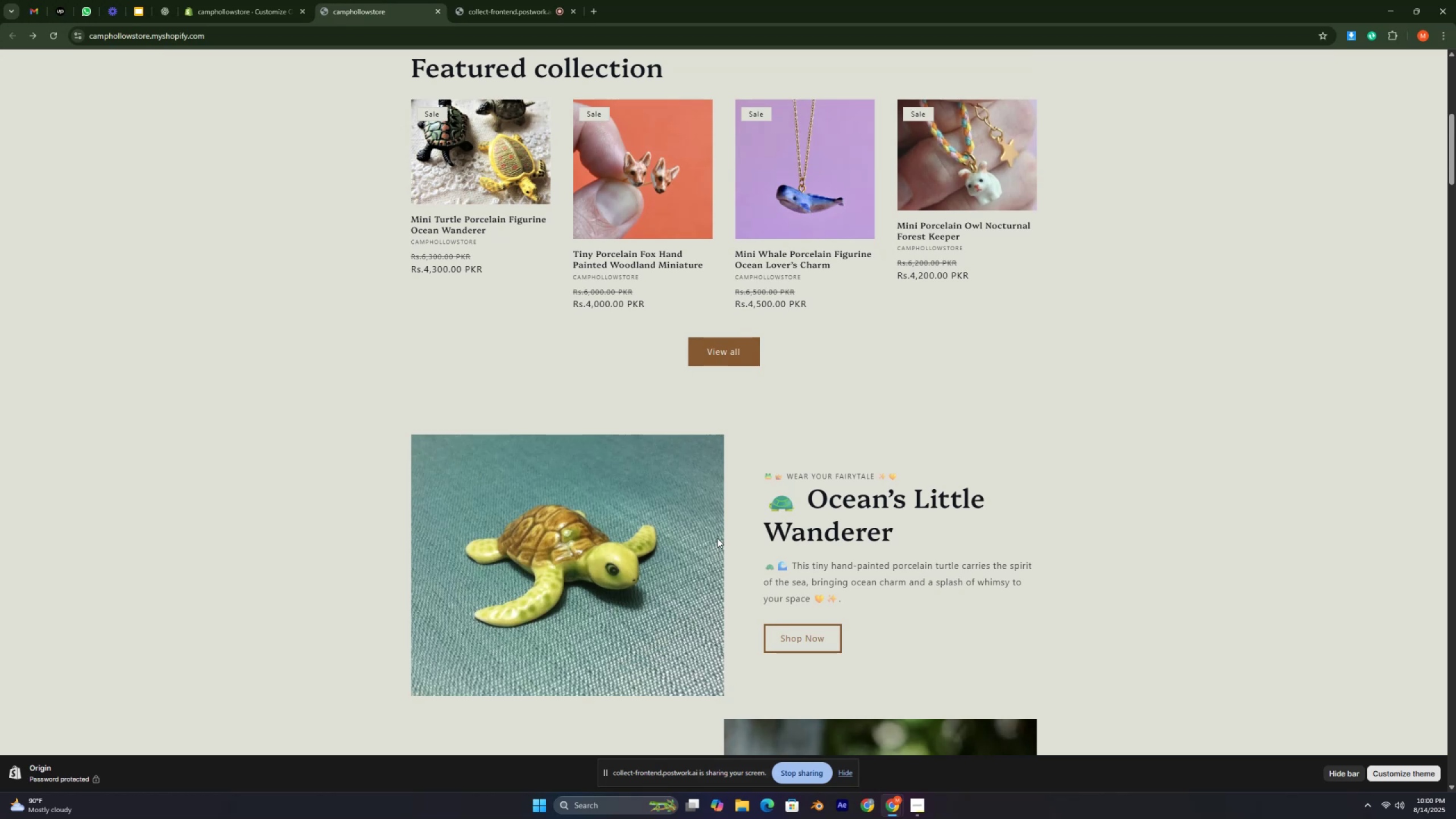 
key(Control+ControlLeft)
 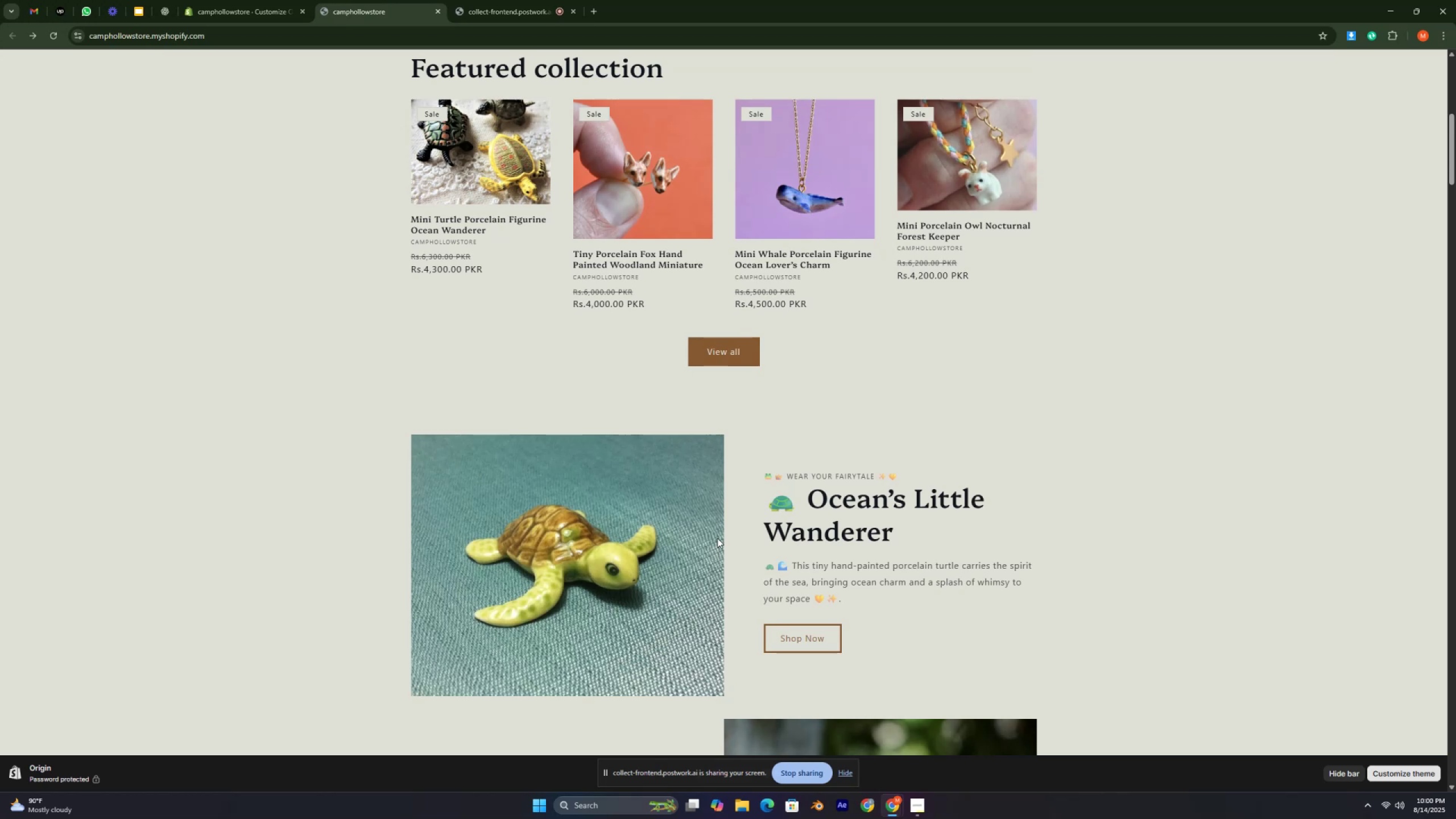 
key(Control+ControlLeft)
 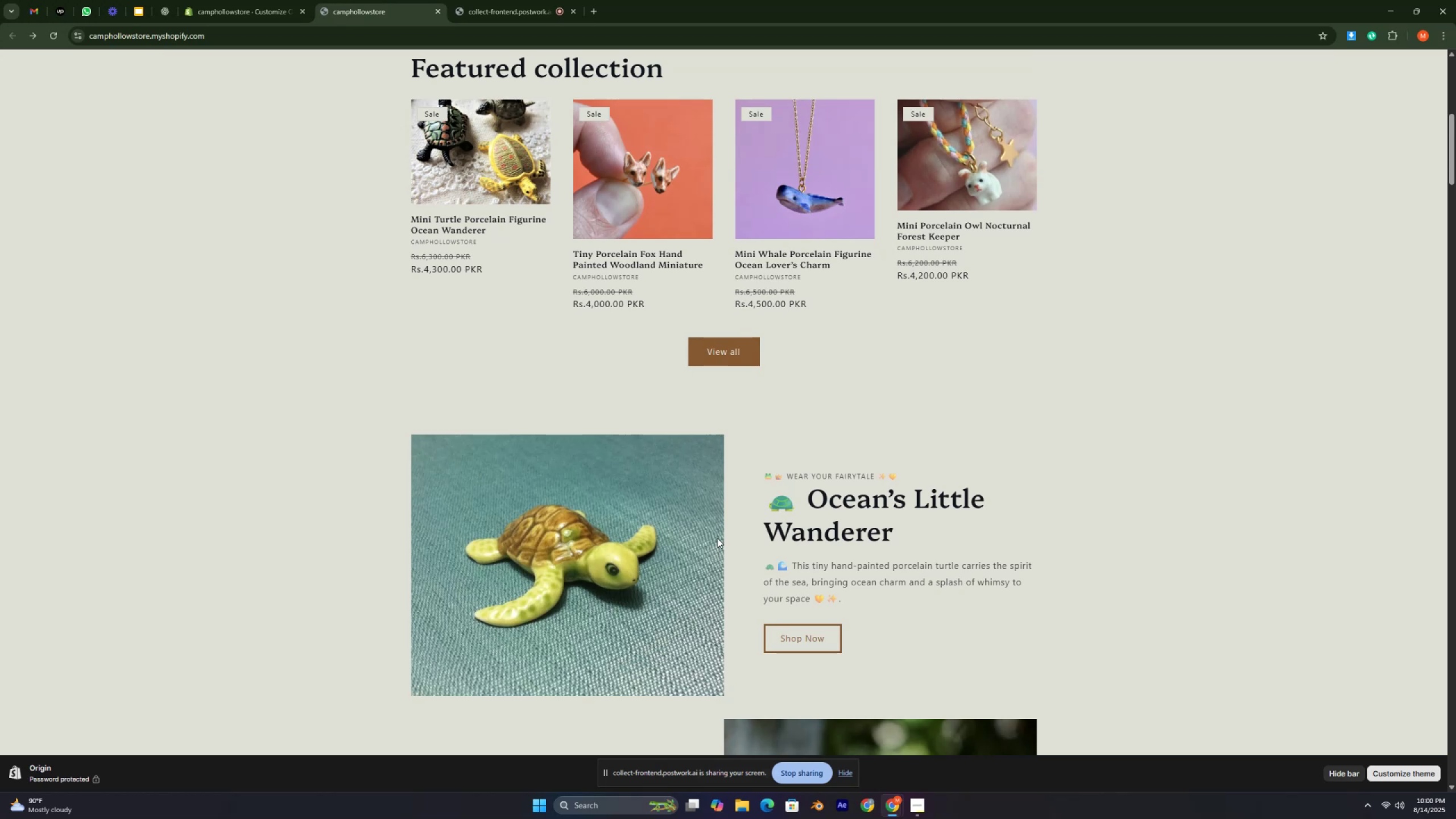 
key(Control+ControlLeft)
 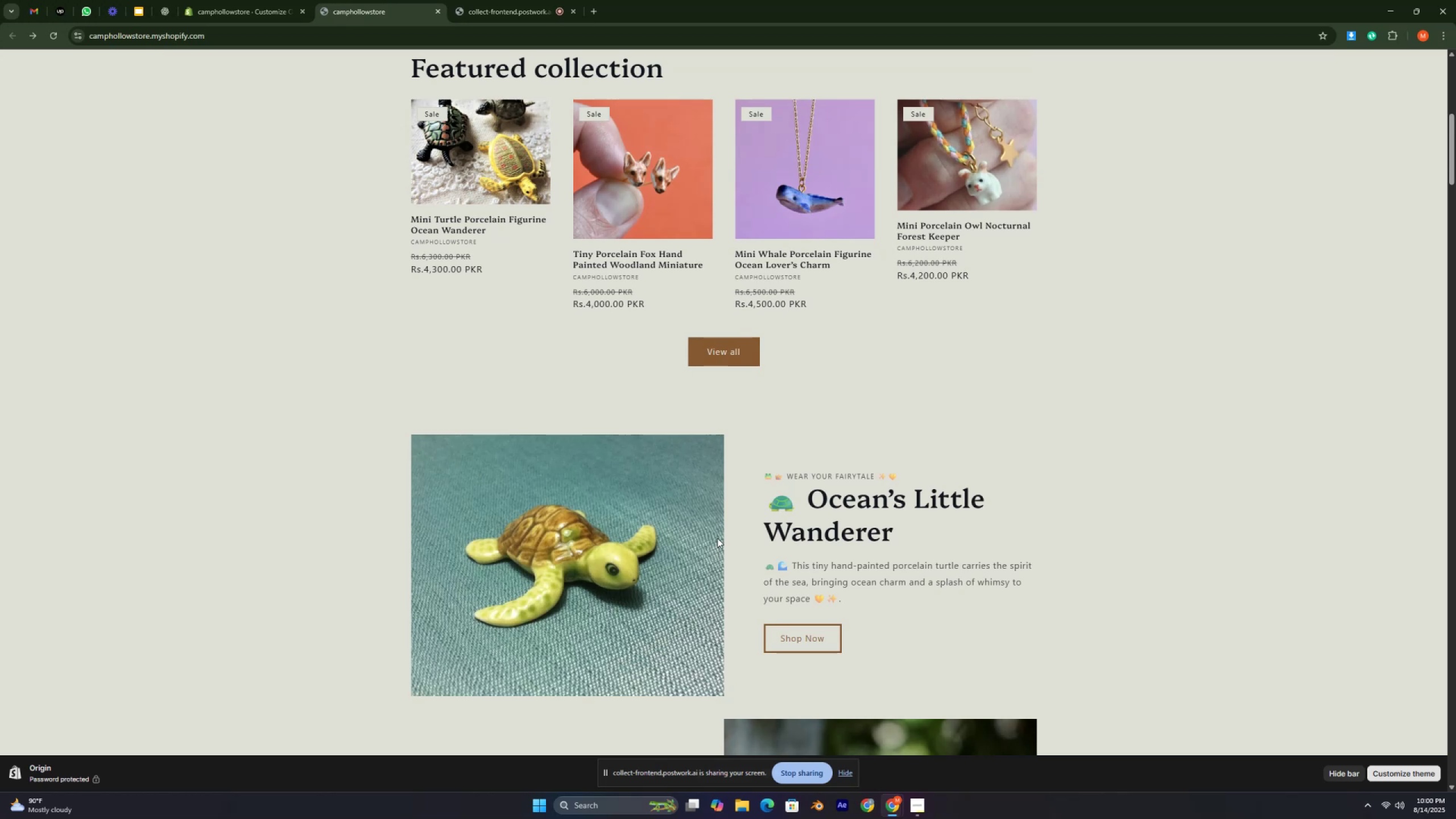 
key(Control+ControlLeft)
 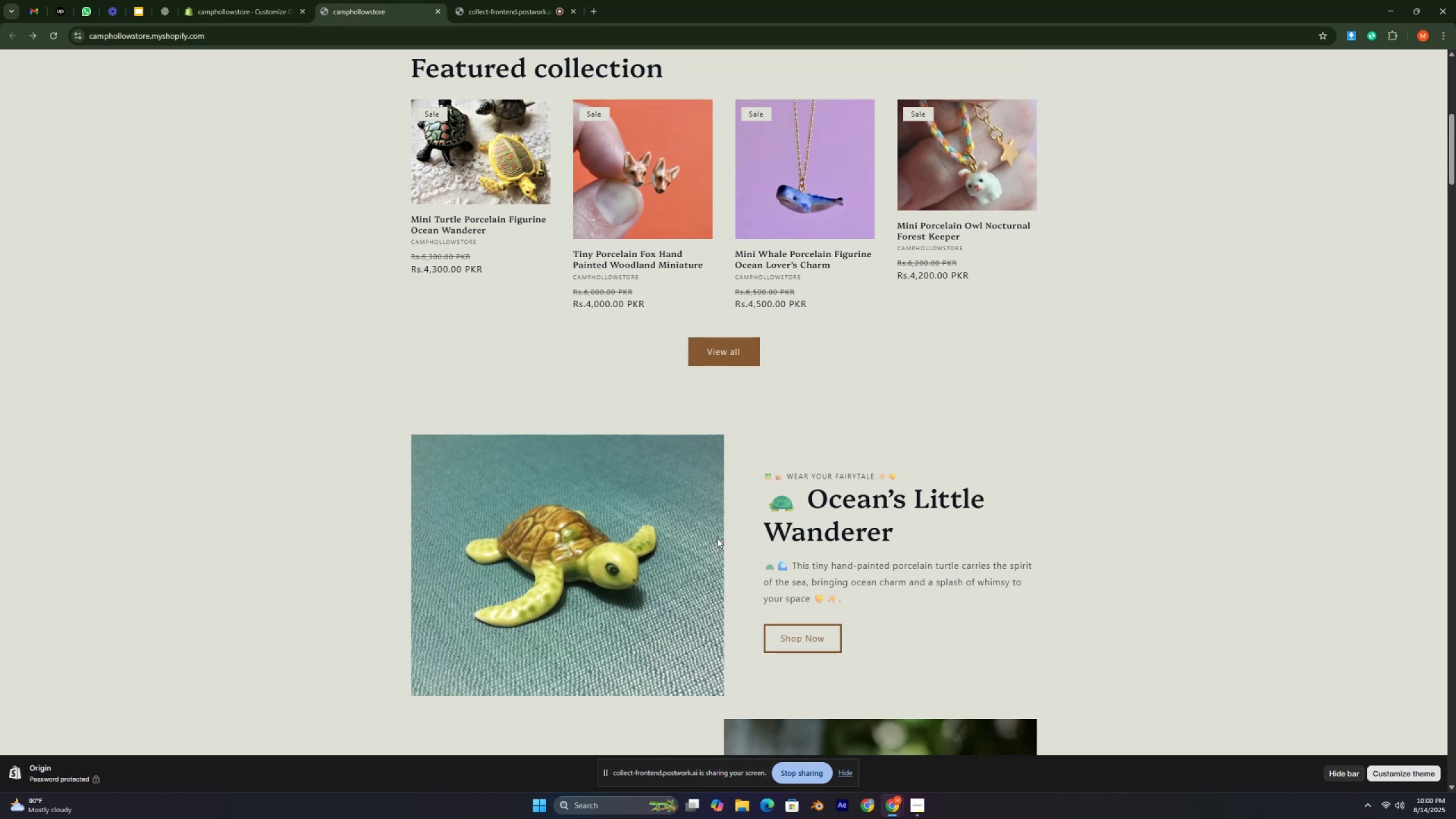 
key(Control+ControlLeft)
 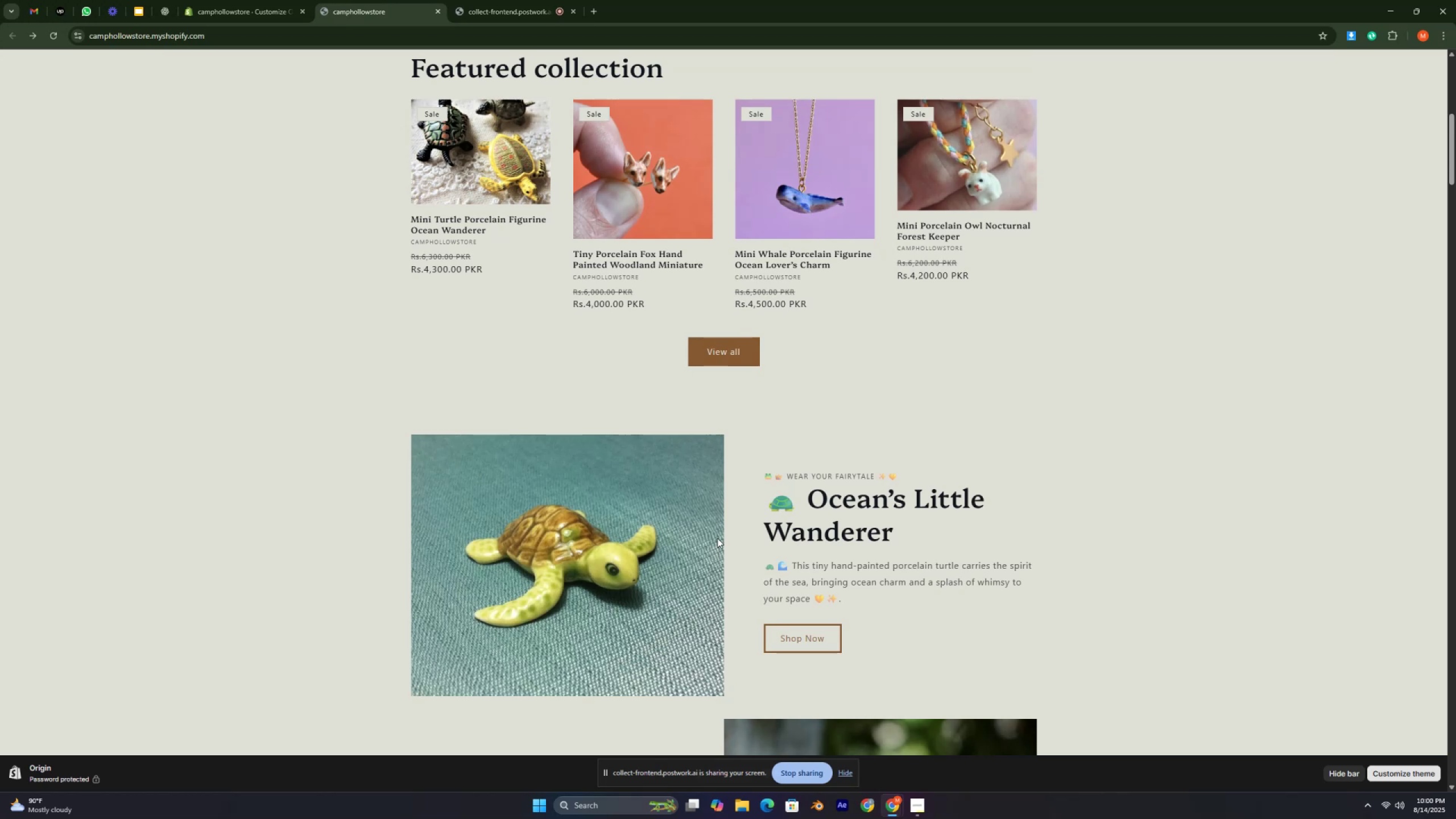 
key(Control+ControlLeft)
 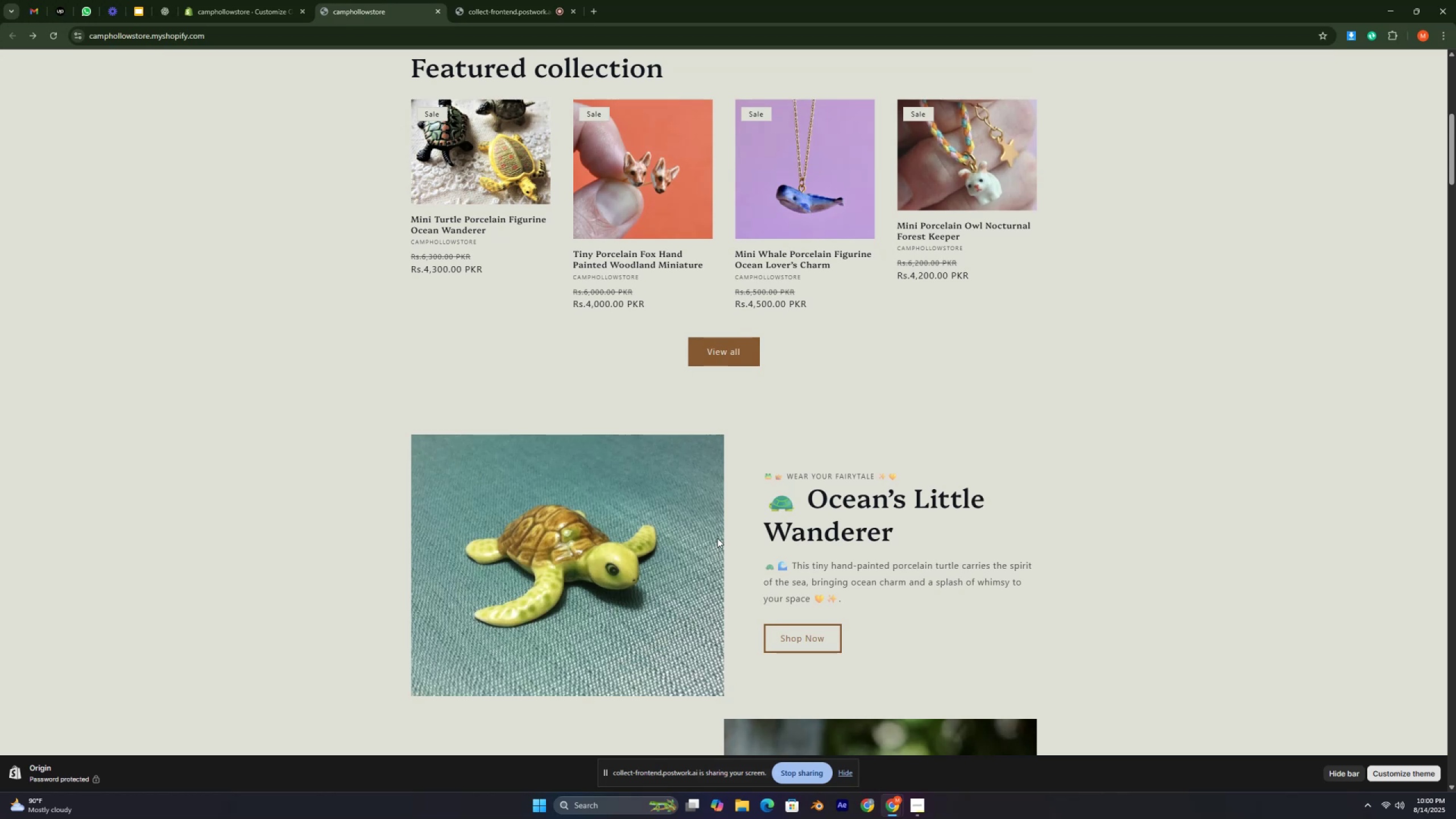 
key(Control+ControlLeft)
 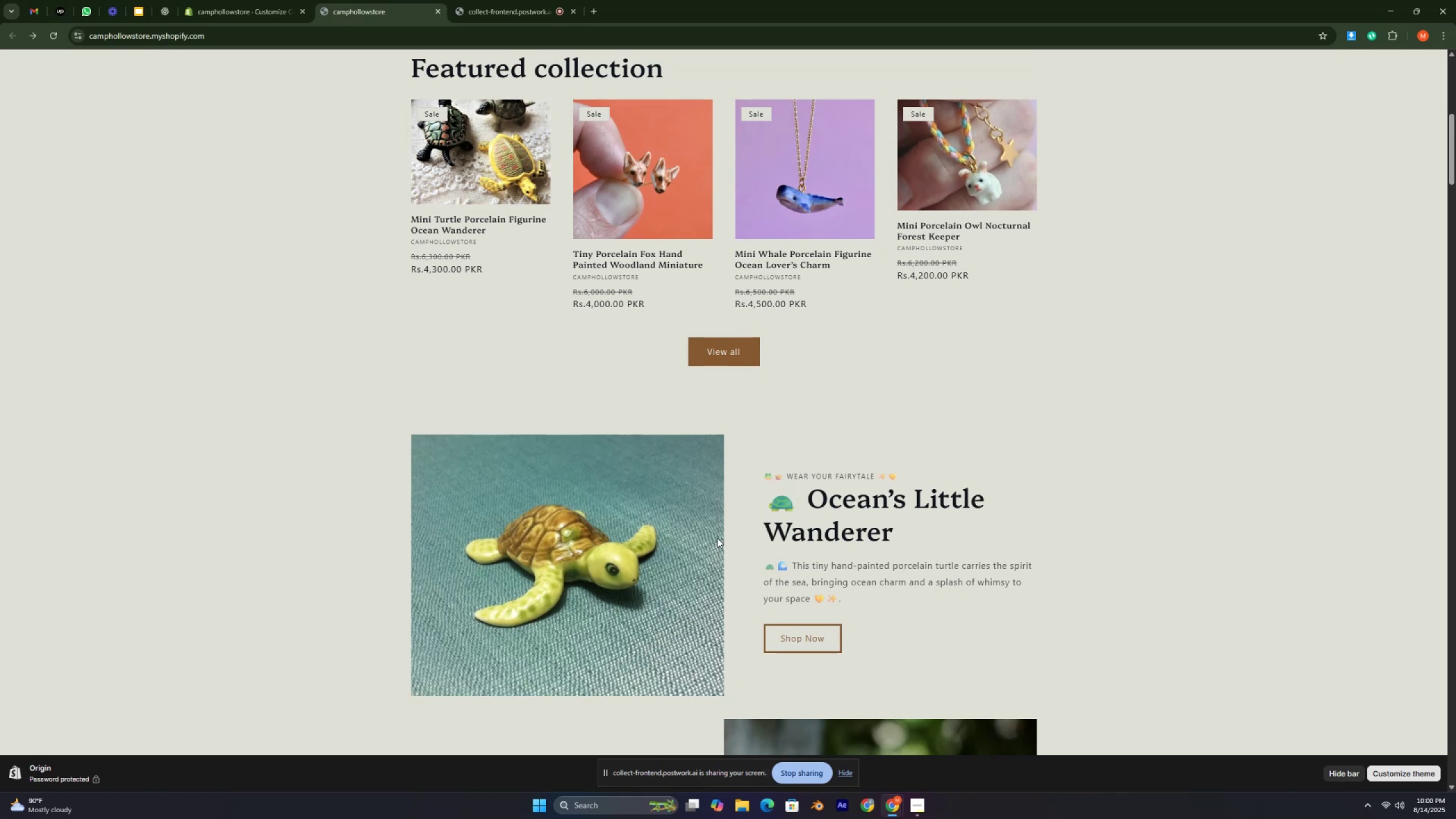 
key(Control+ControlLeft)
 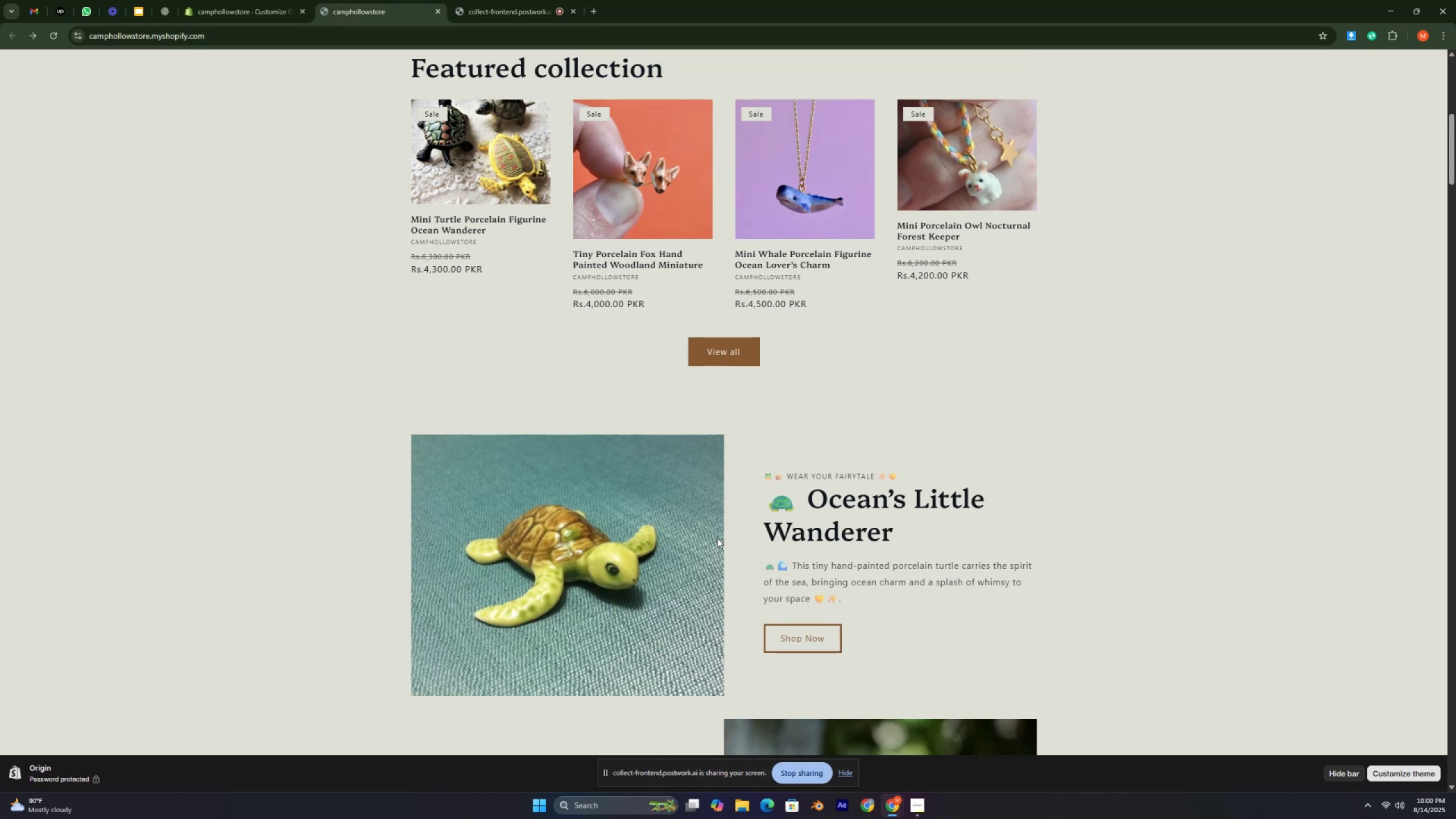 
key(Control+ControlLeft)
 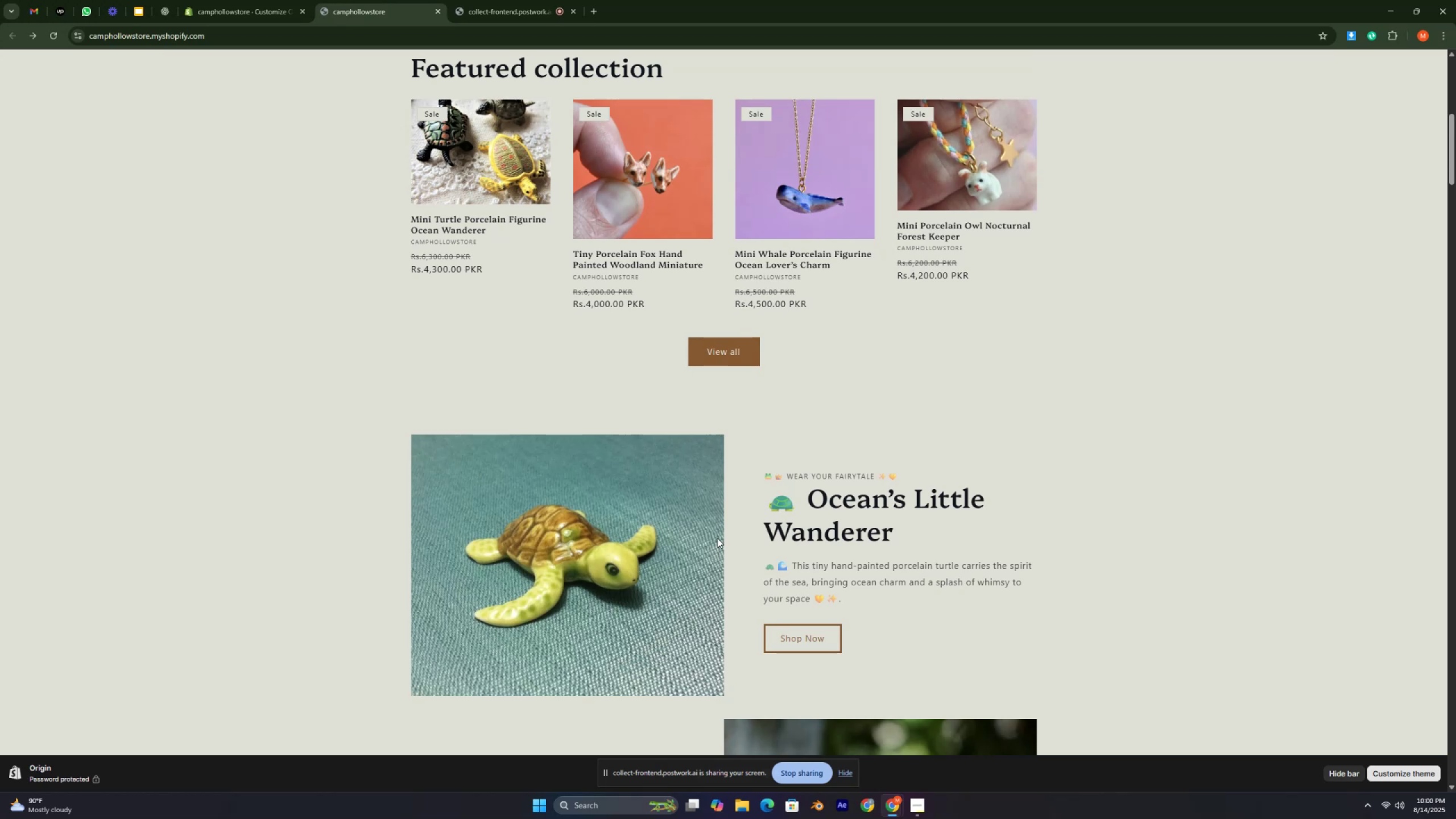 
key(Control+ControlLeft)
 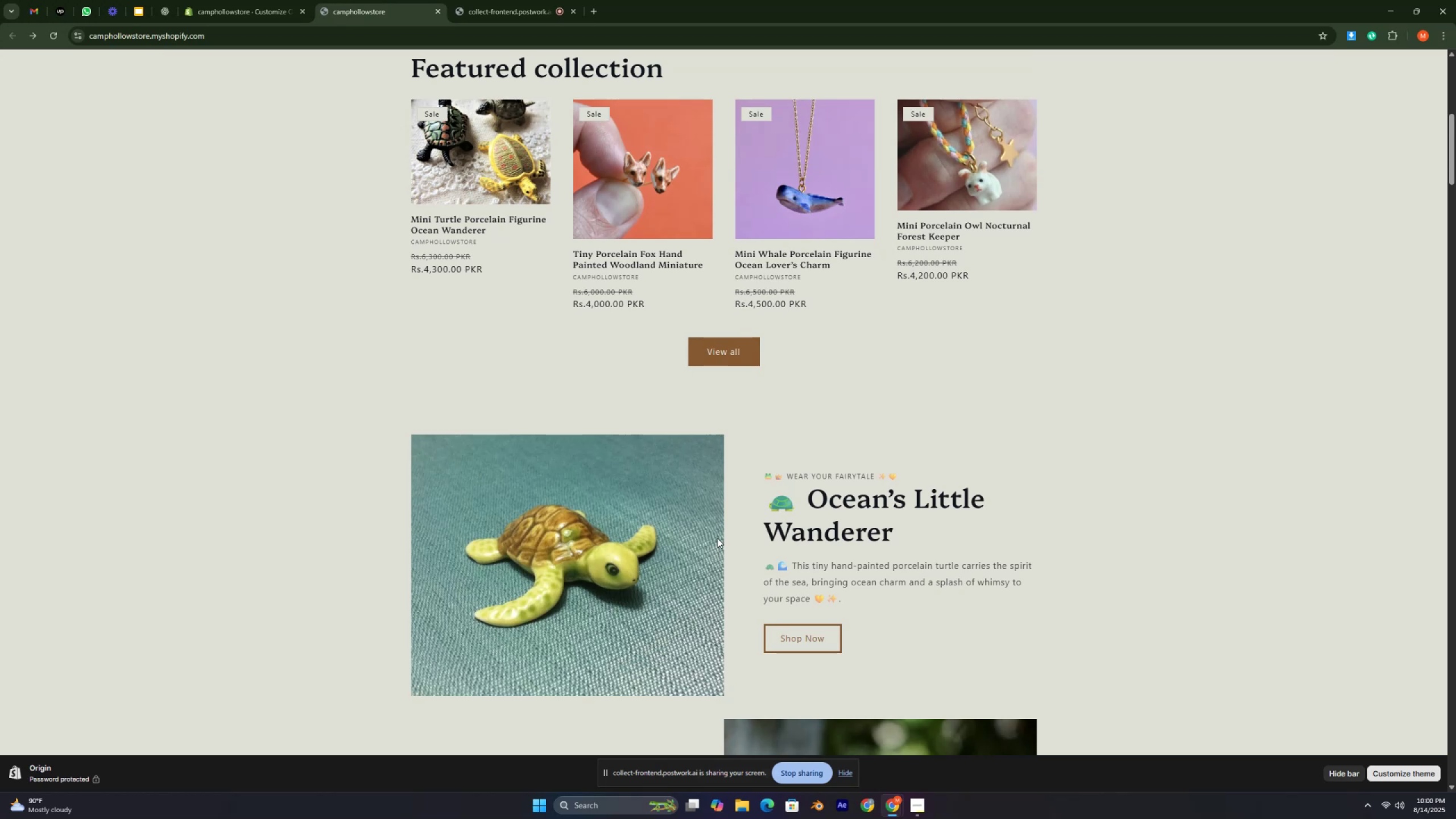 
key(Control+ControlLeft)
 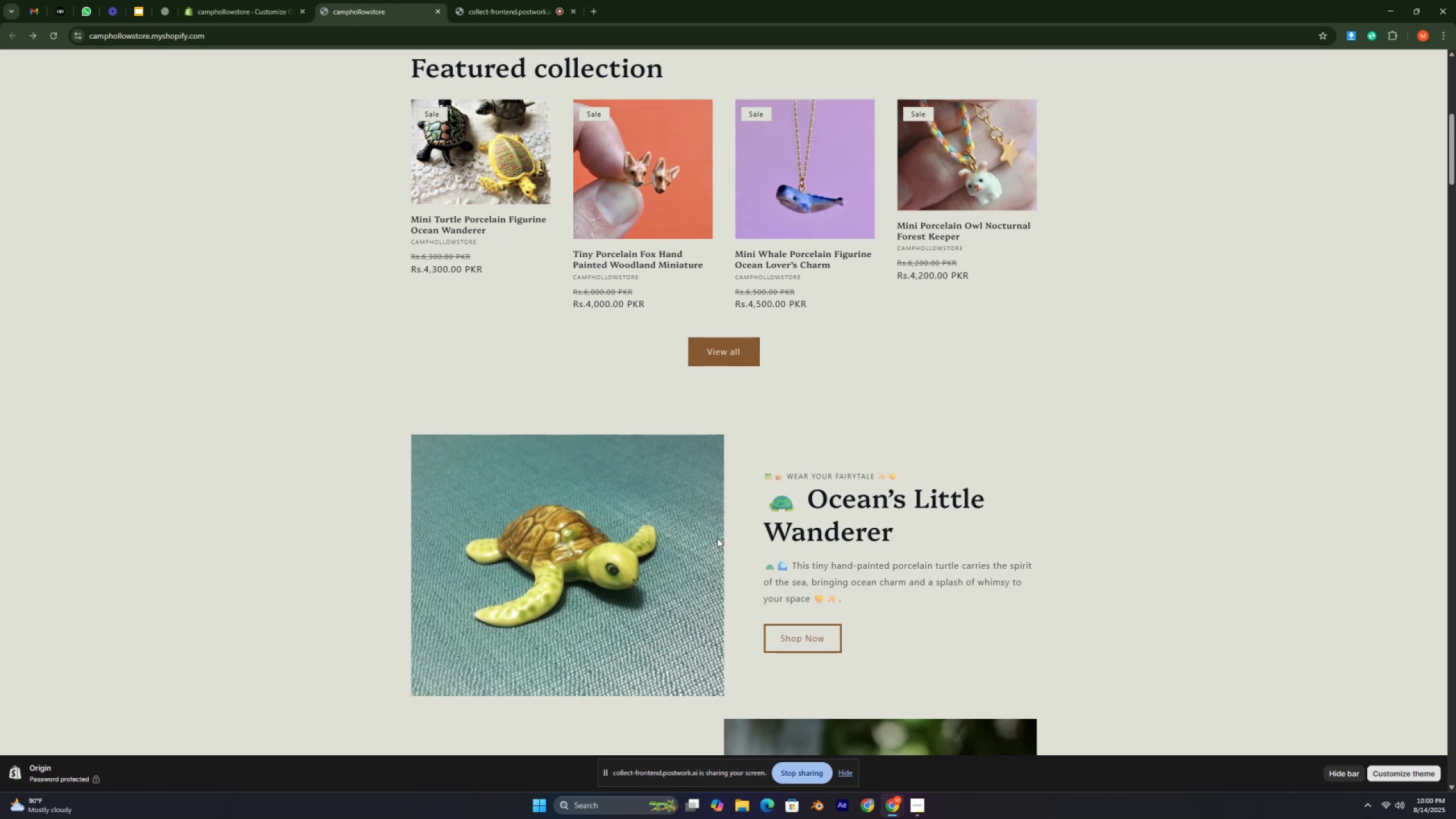 
key(Control+ControlLeft)
 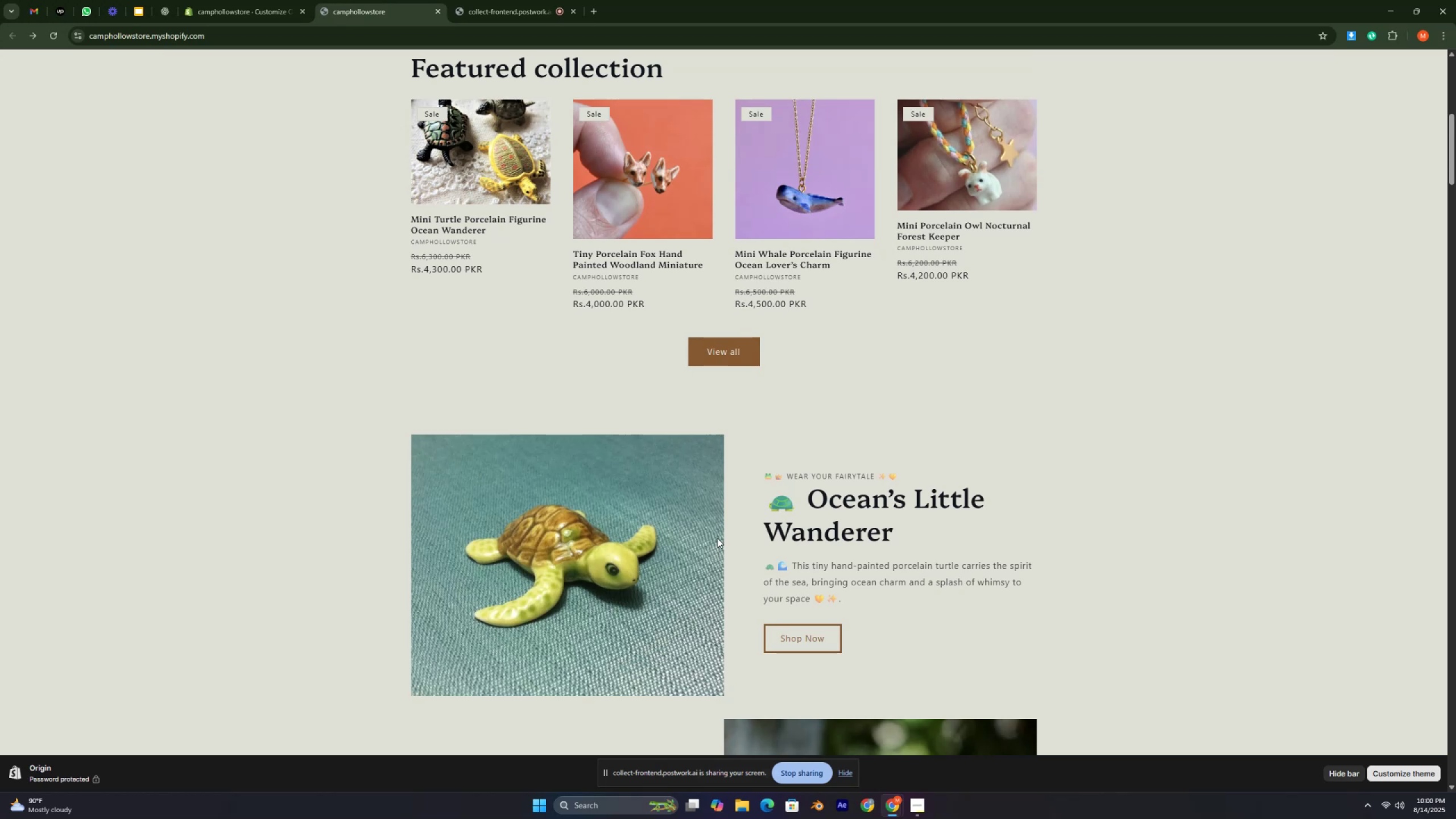 
key(Control+ControlLeft)
 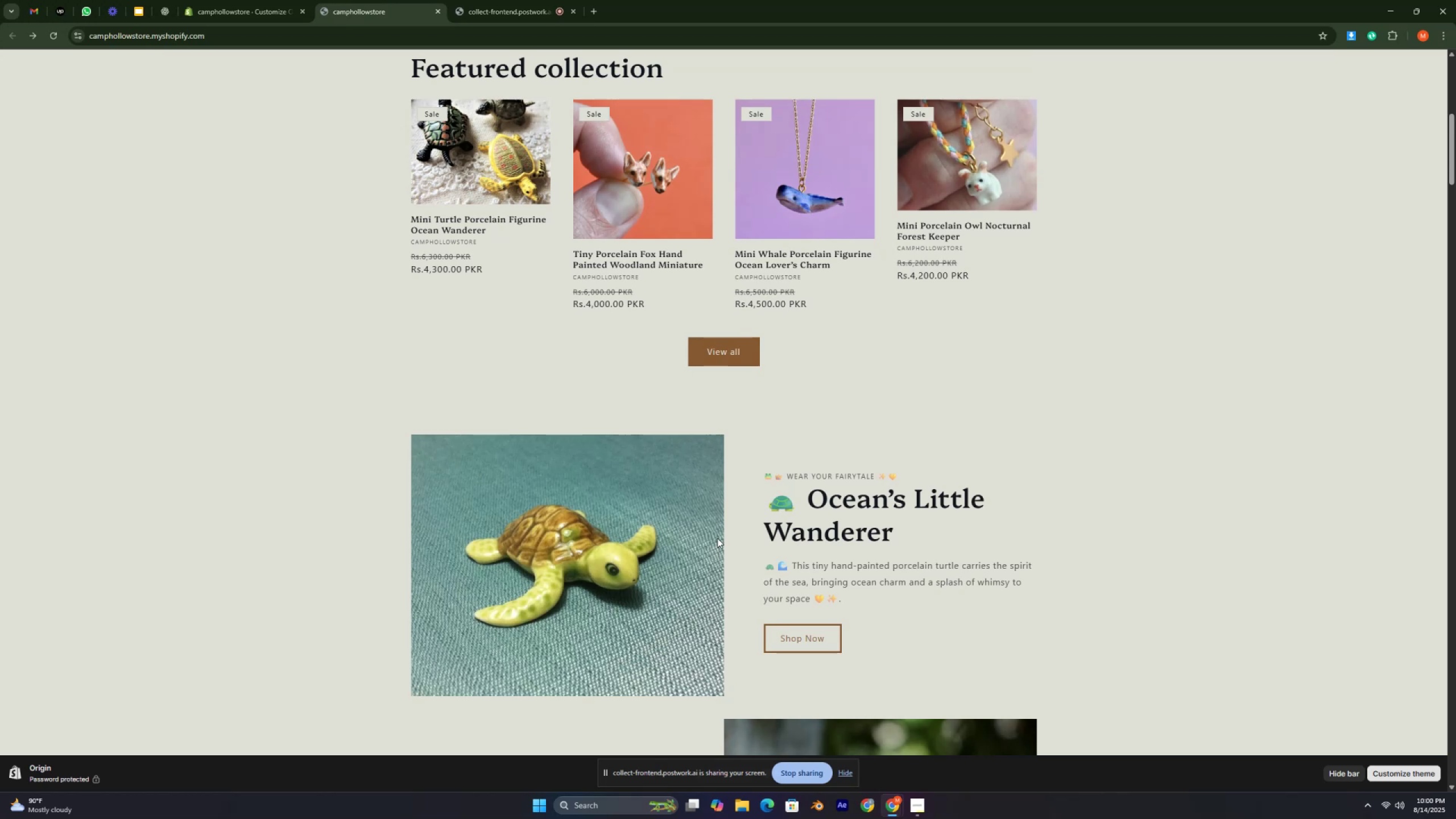 
key(Control+ControlLeft)
 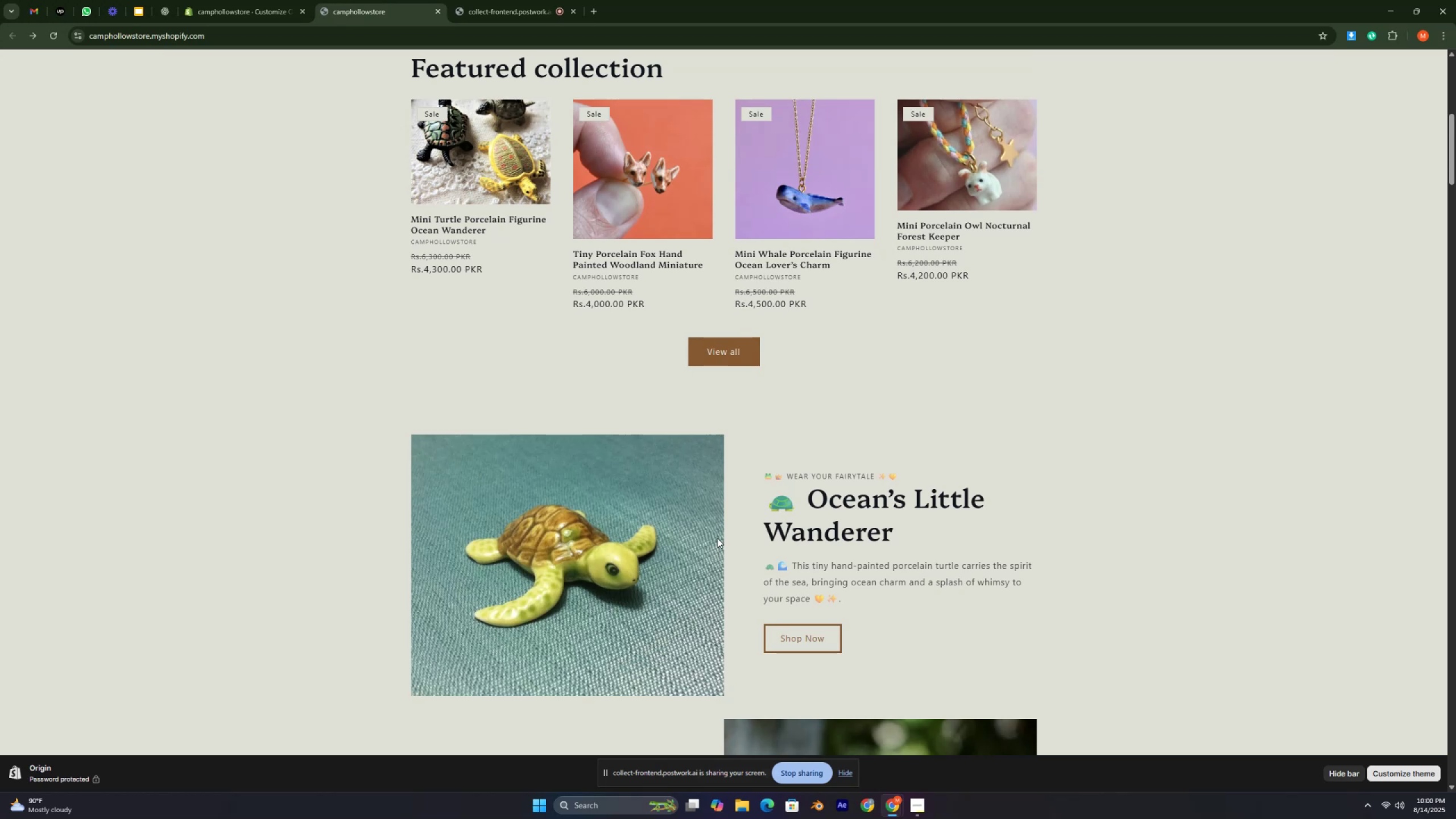 
key(Control+ControlLeft)
 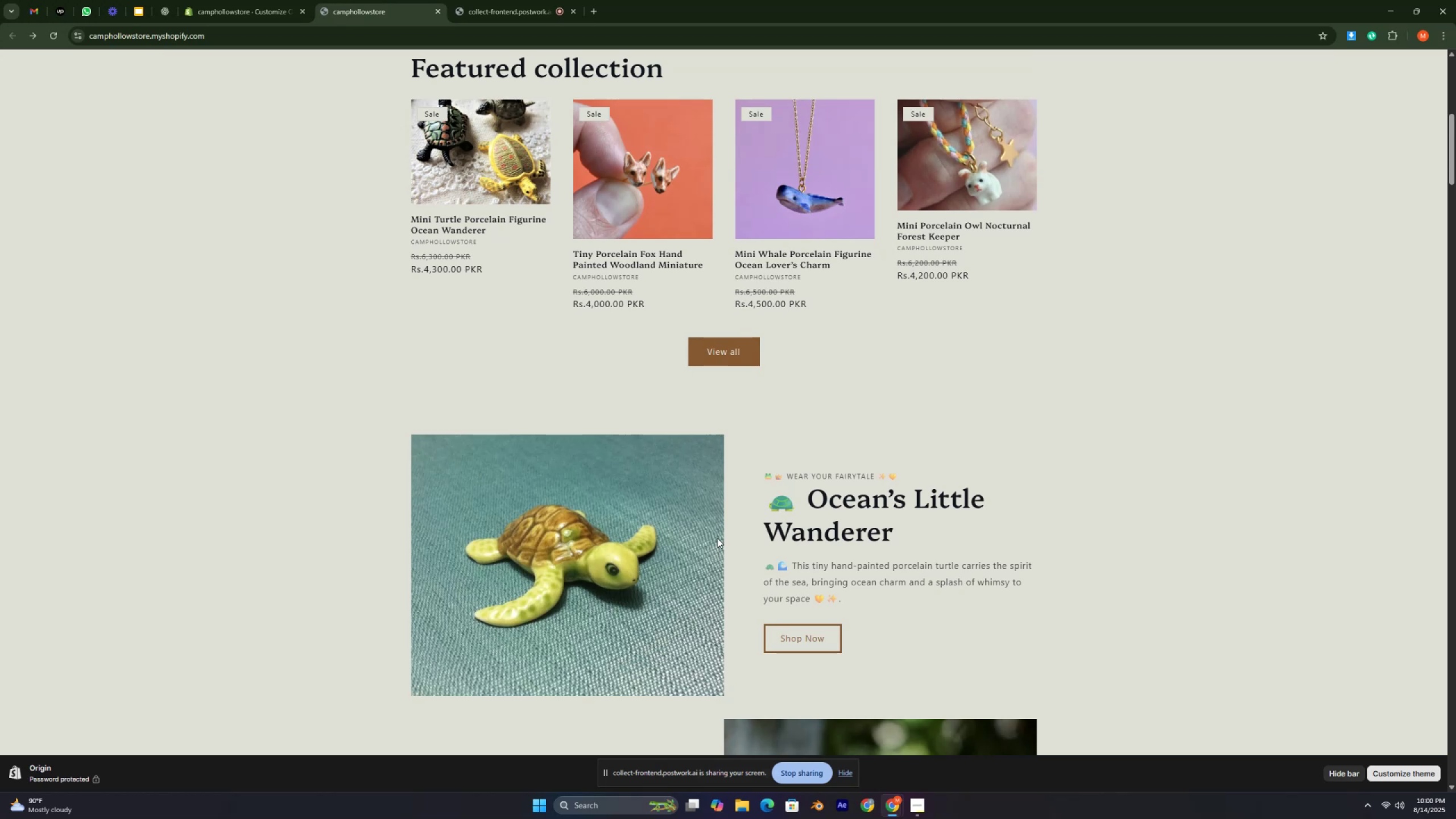 
key(Control+ControlLeft)
 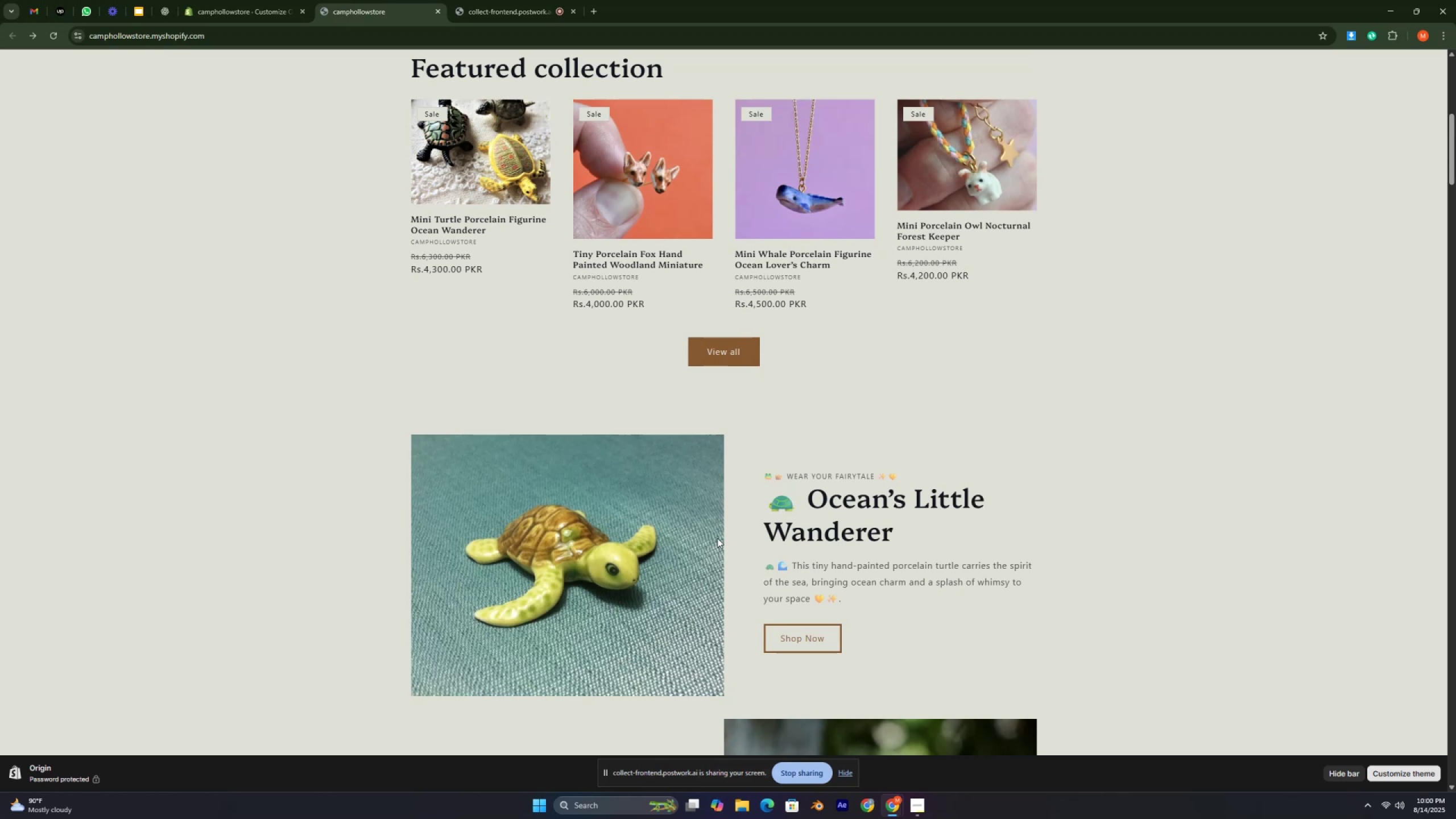 
key(Control+ControlLeft)
 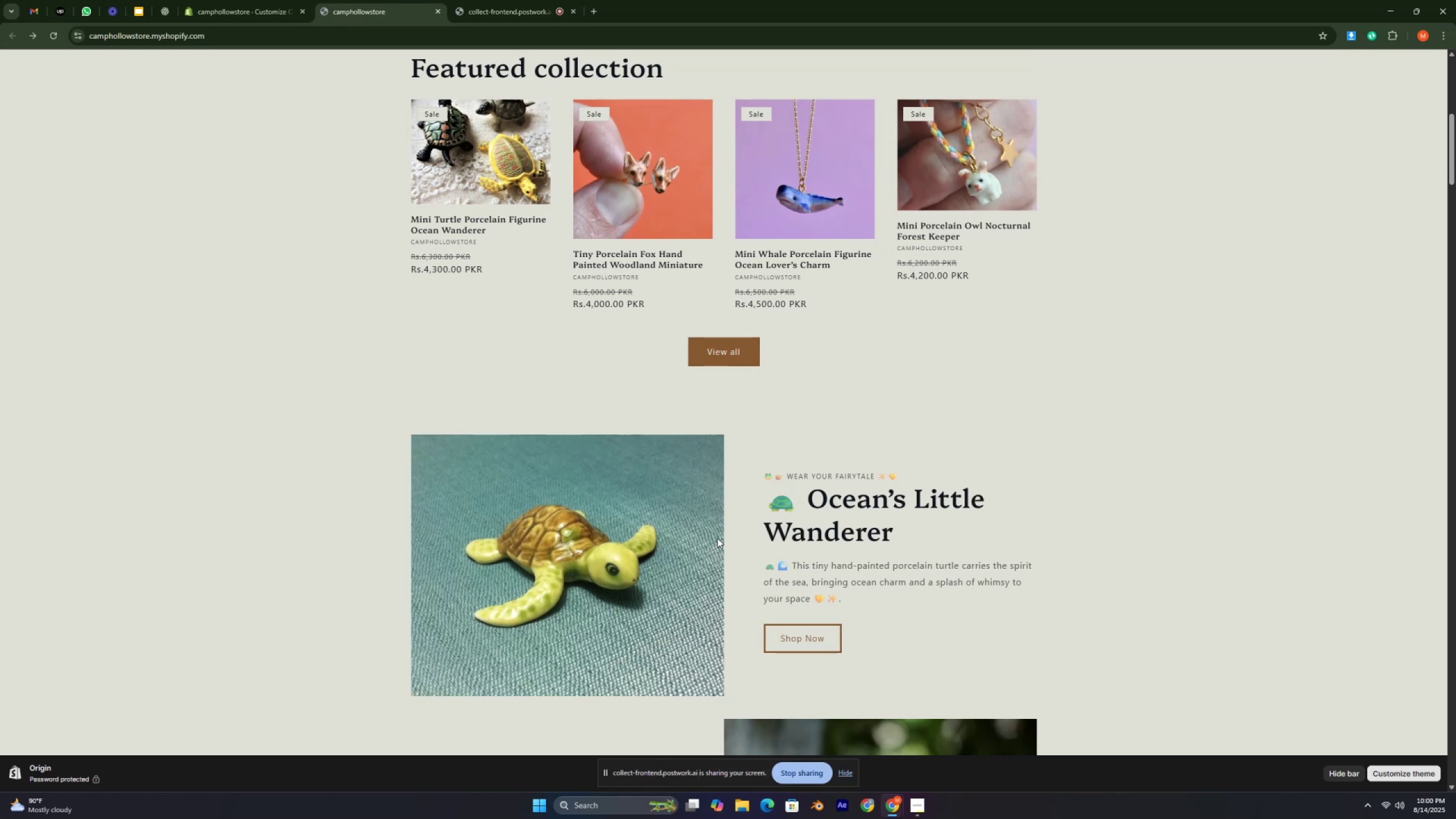 
key(Control+ControlLeft)
 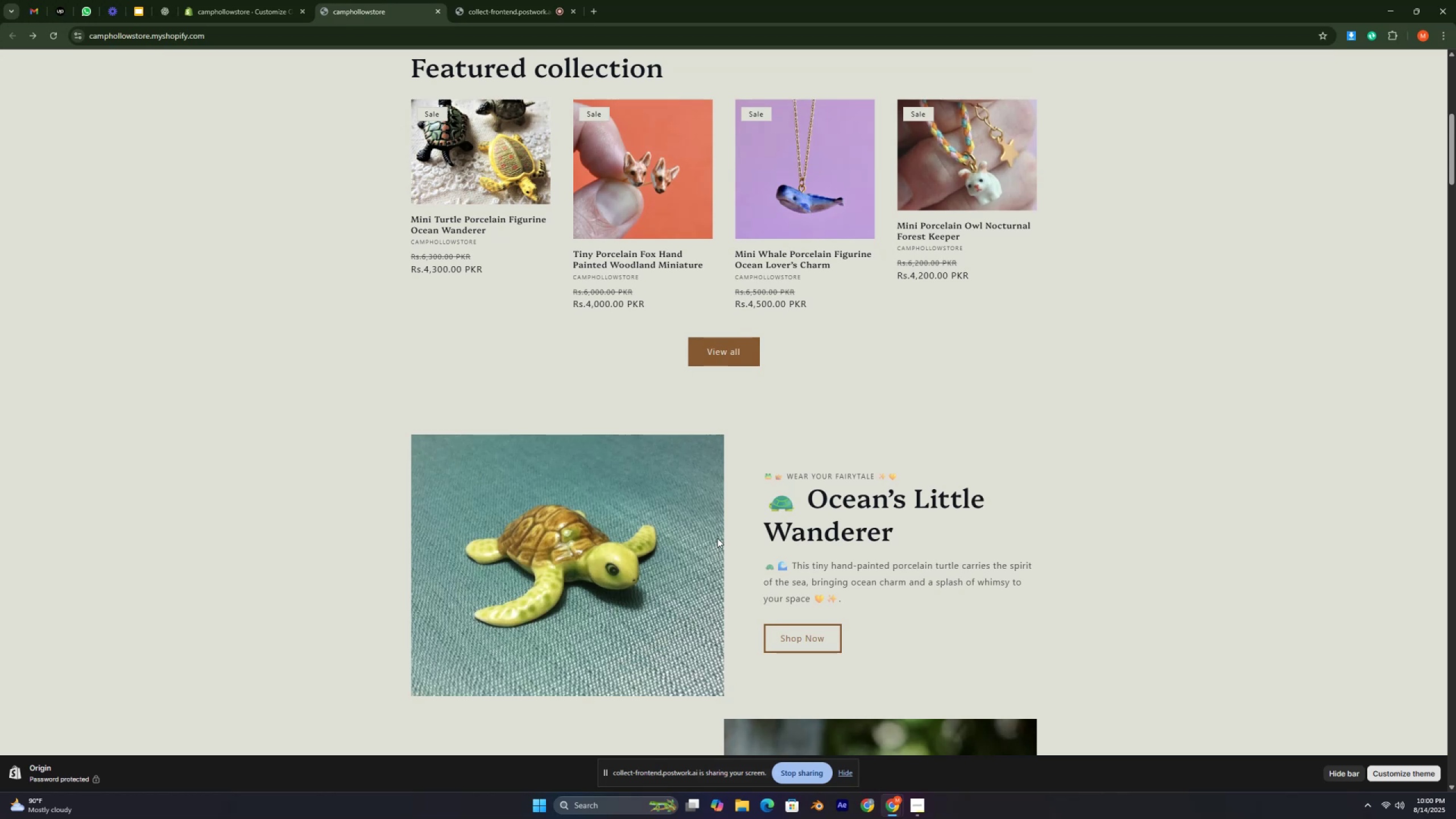 
key(Control+ControlLeft)
 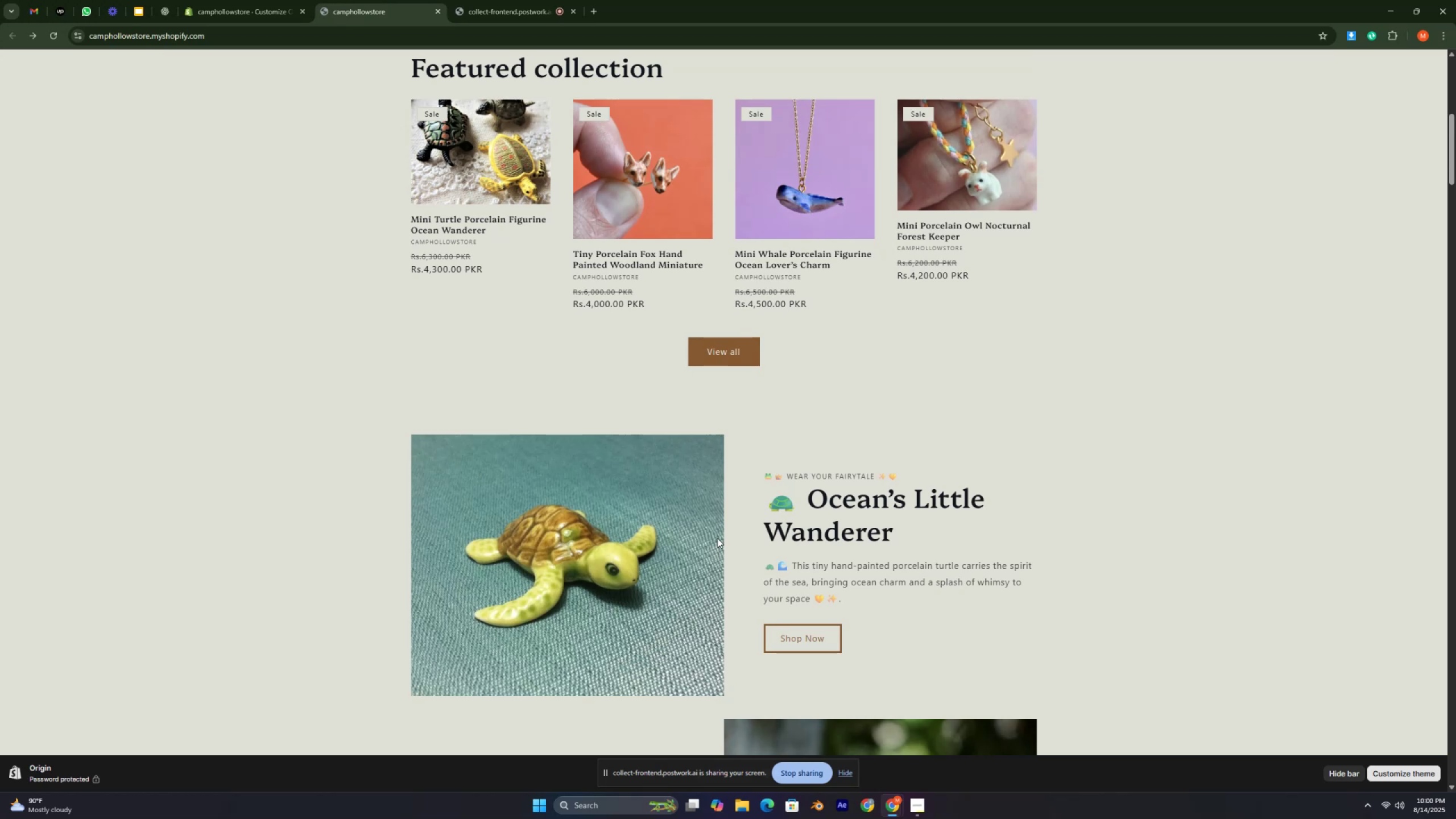 
key(Control+ControlLeft)
 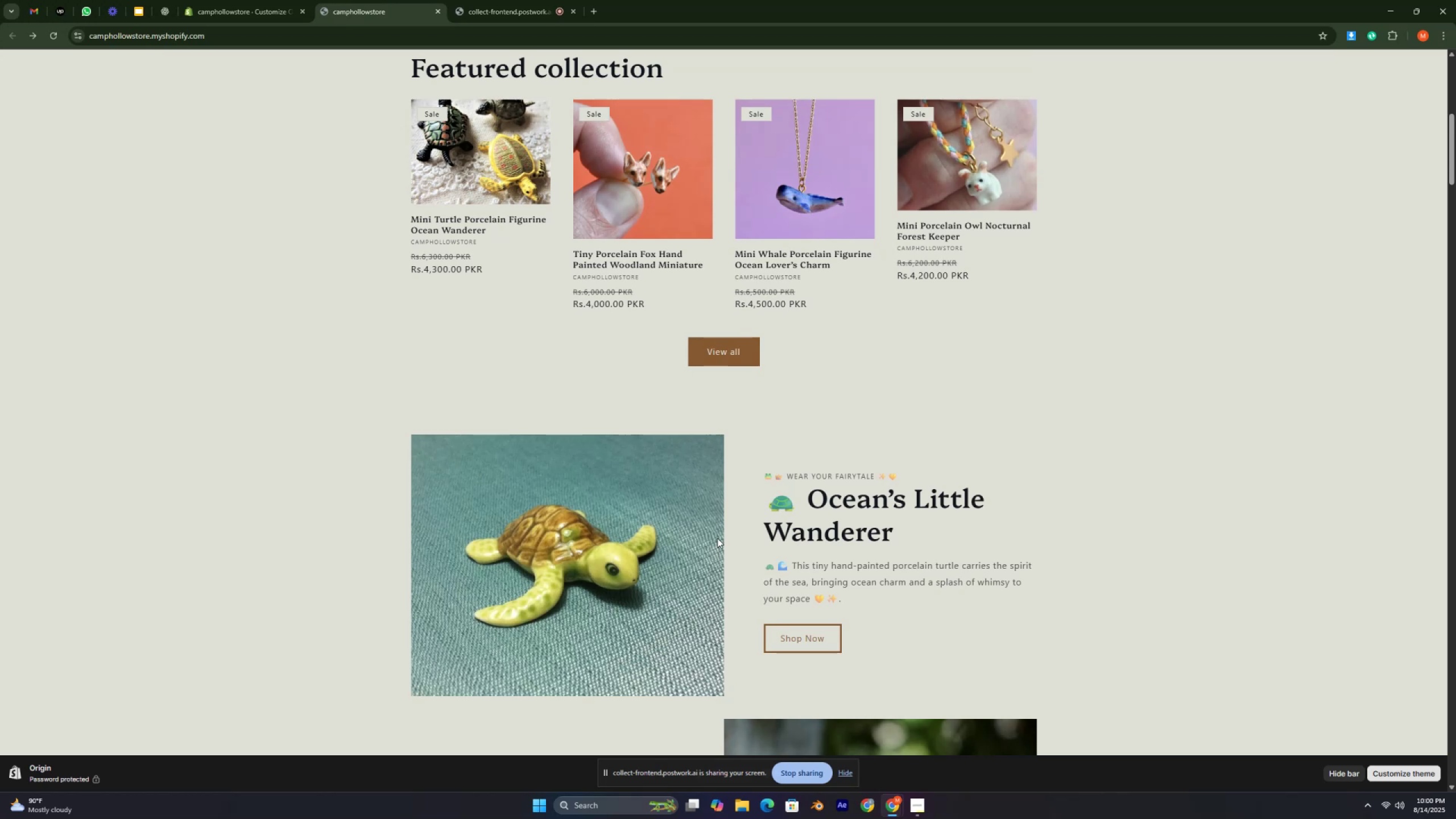 
key(Control+ControlLeft)
 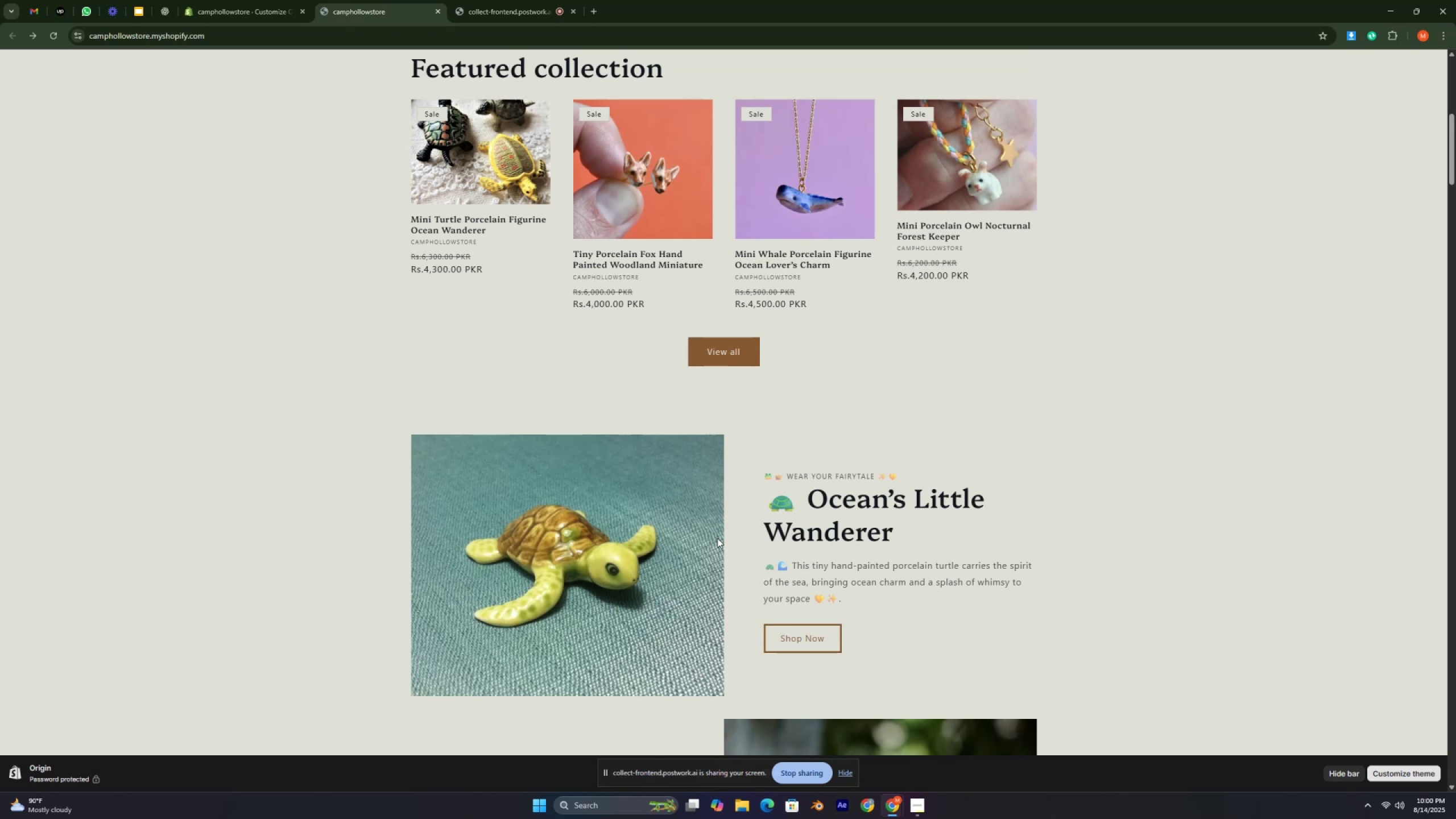 
key(Control+ControlLeft)
 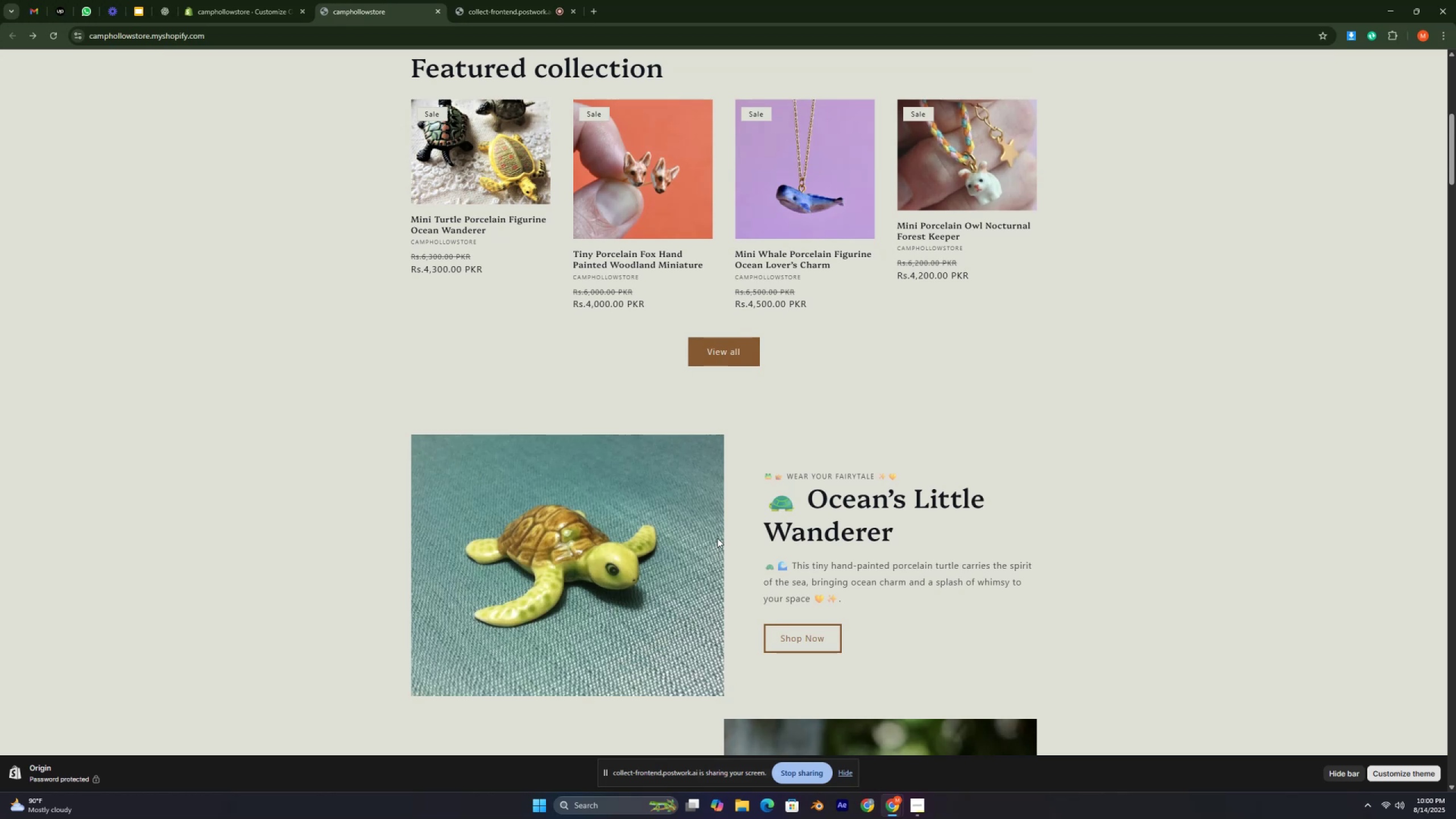 
key(Control+ControlLeft)
 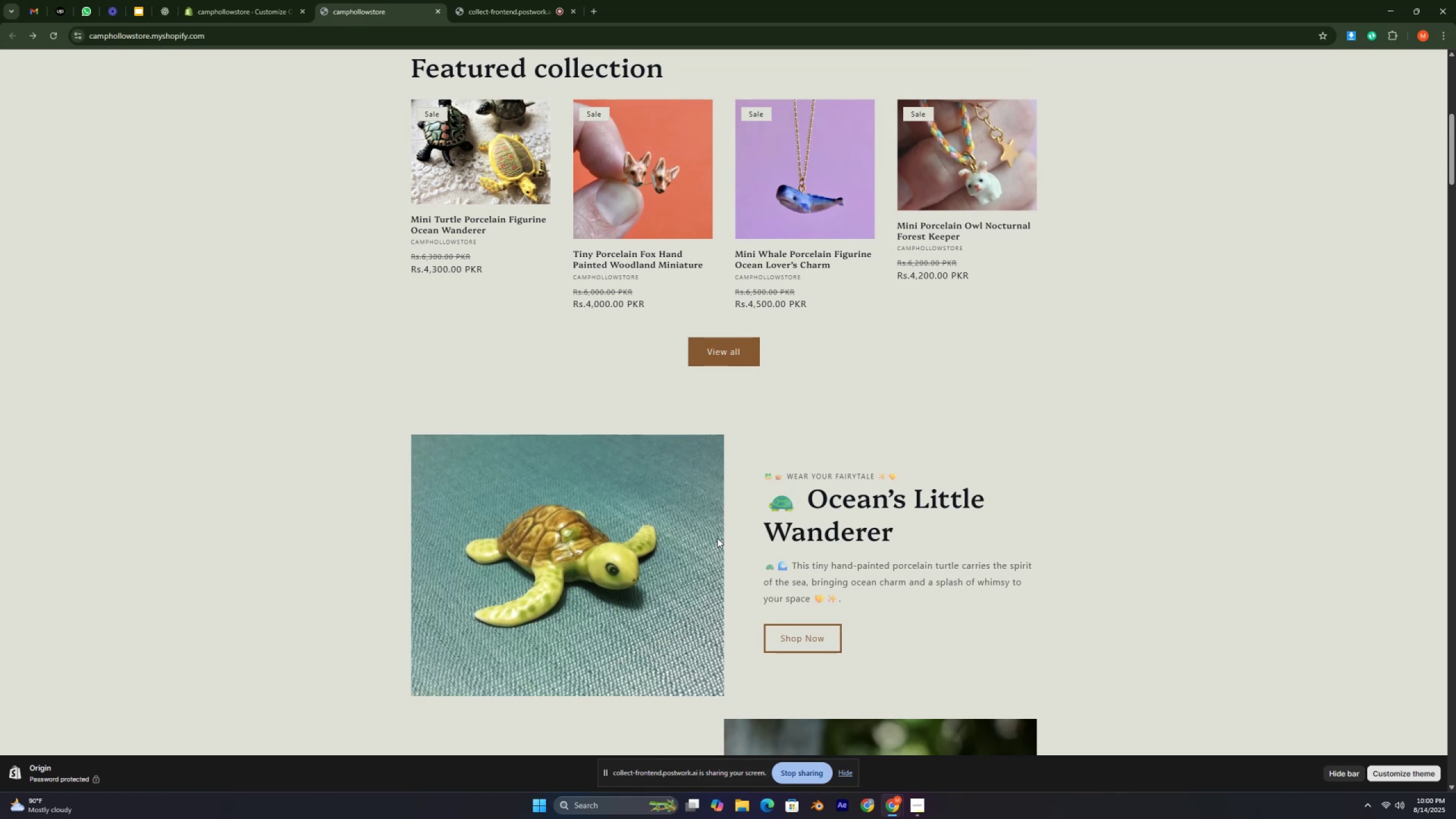 
key(Control+ControlLeft)
 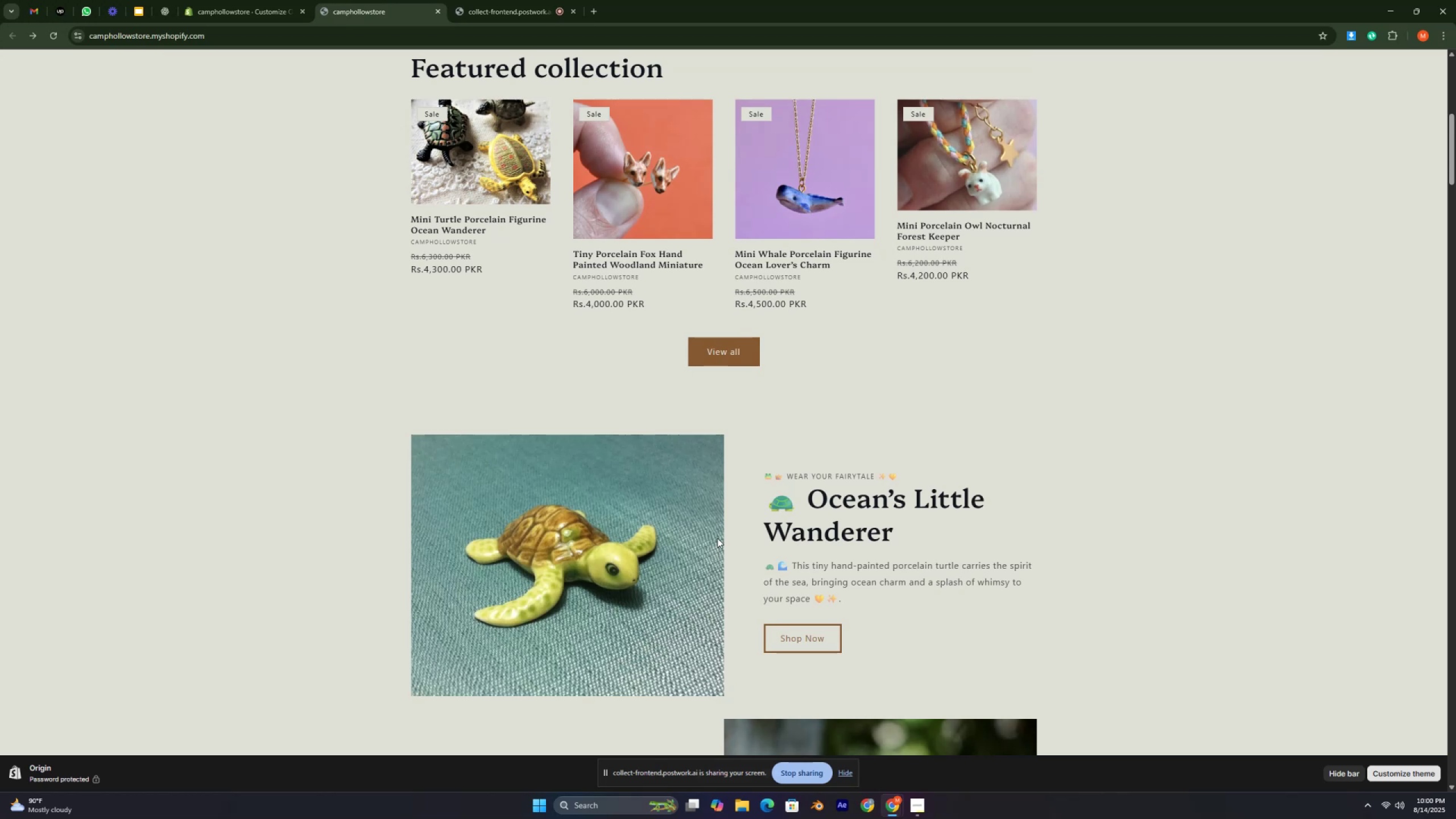 
key(Control+ControlLeft)
 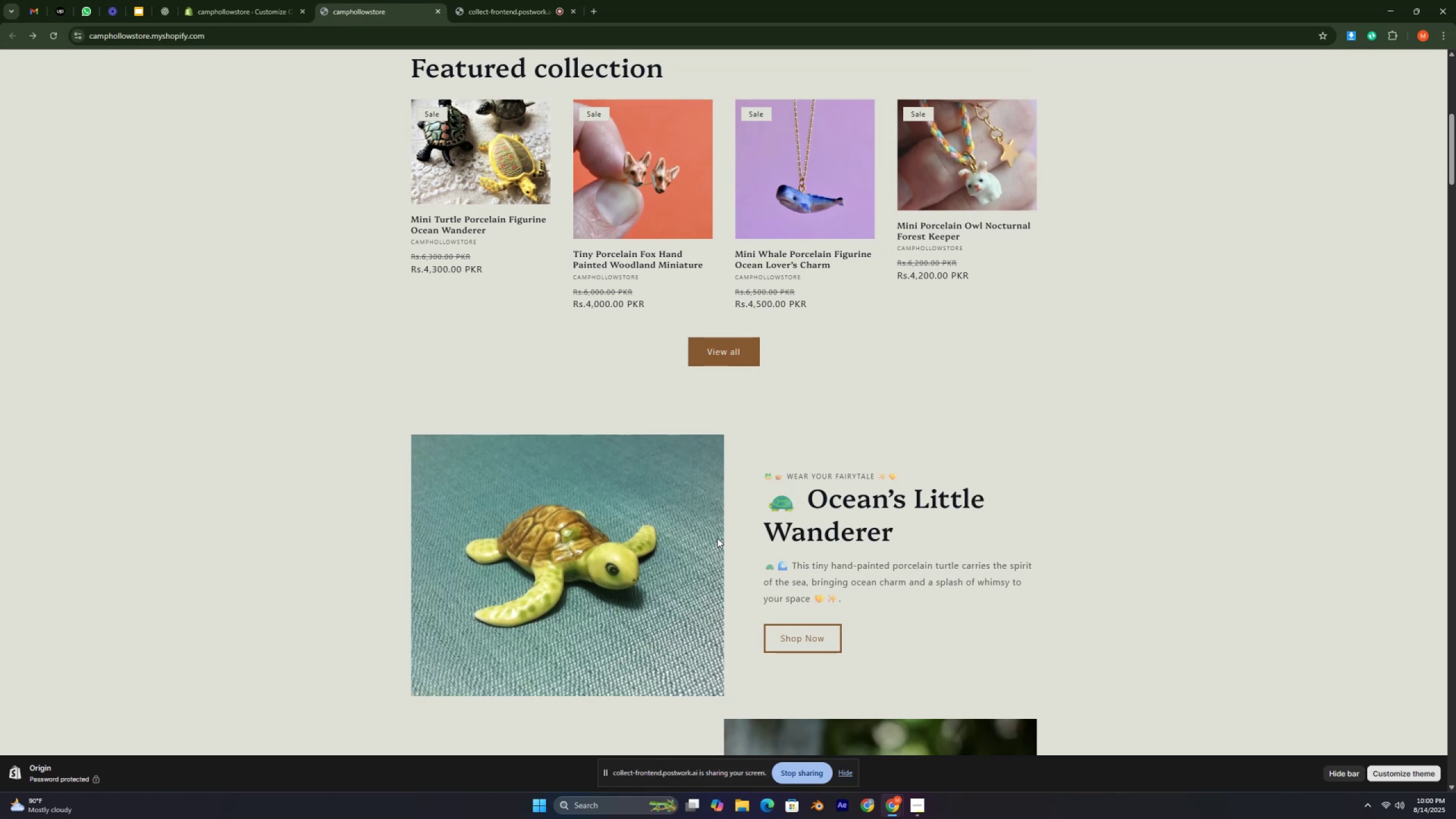 
key(Control+ControlLeft)
 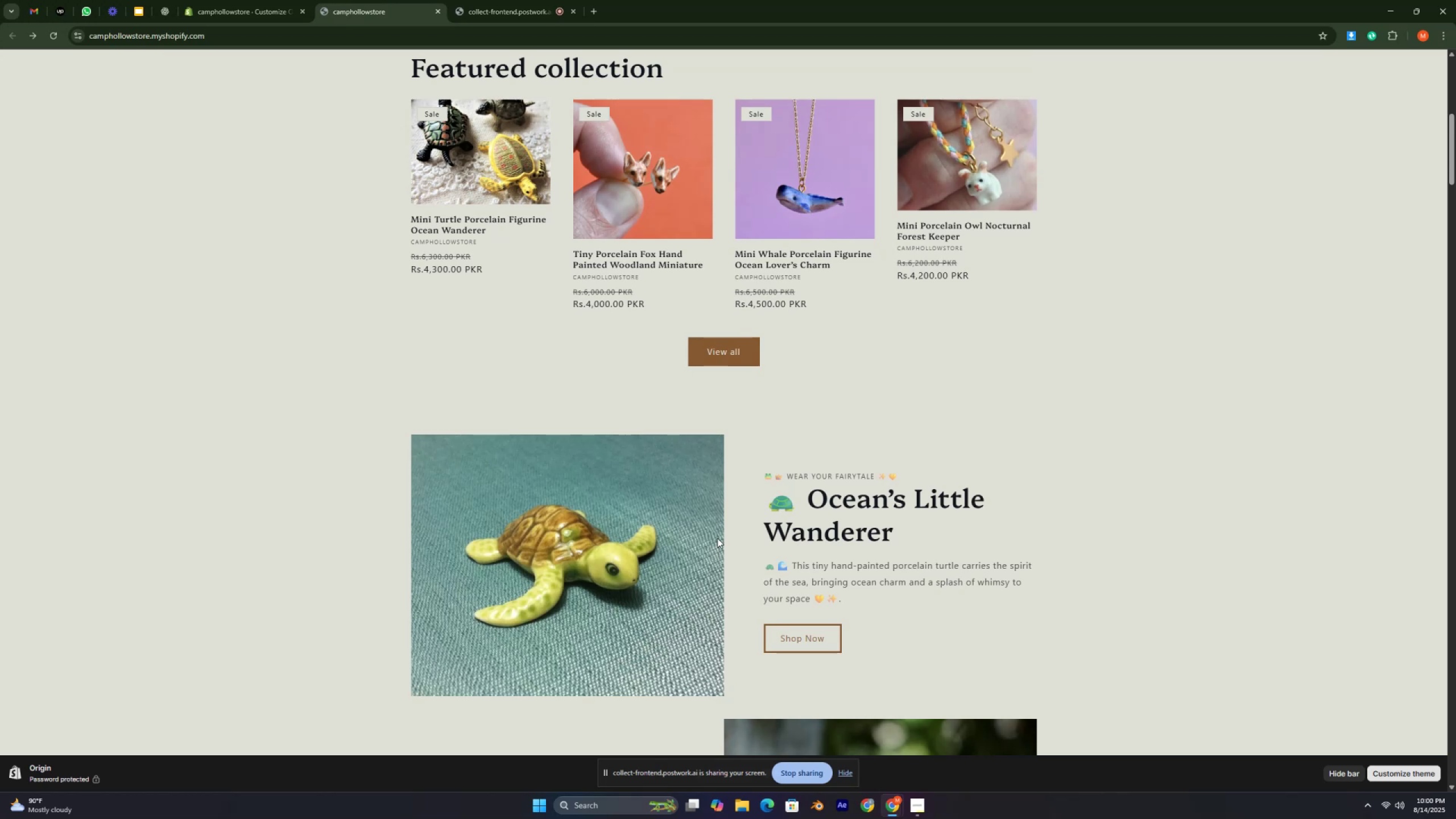 
key(Control+ControlLeft)
 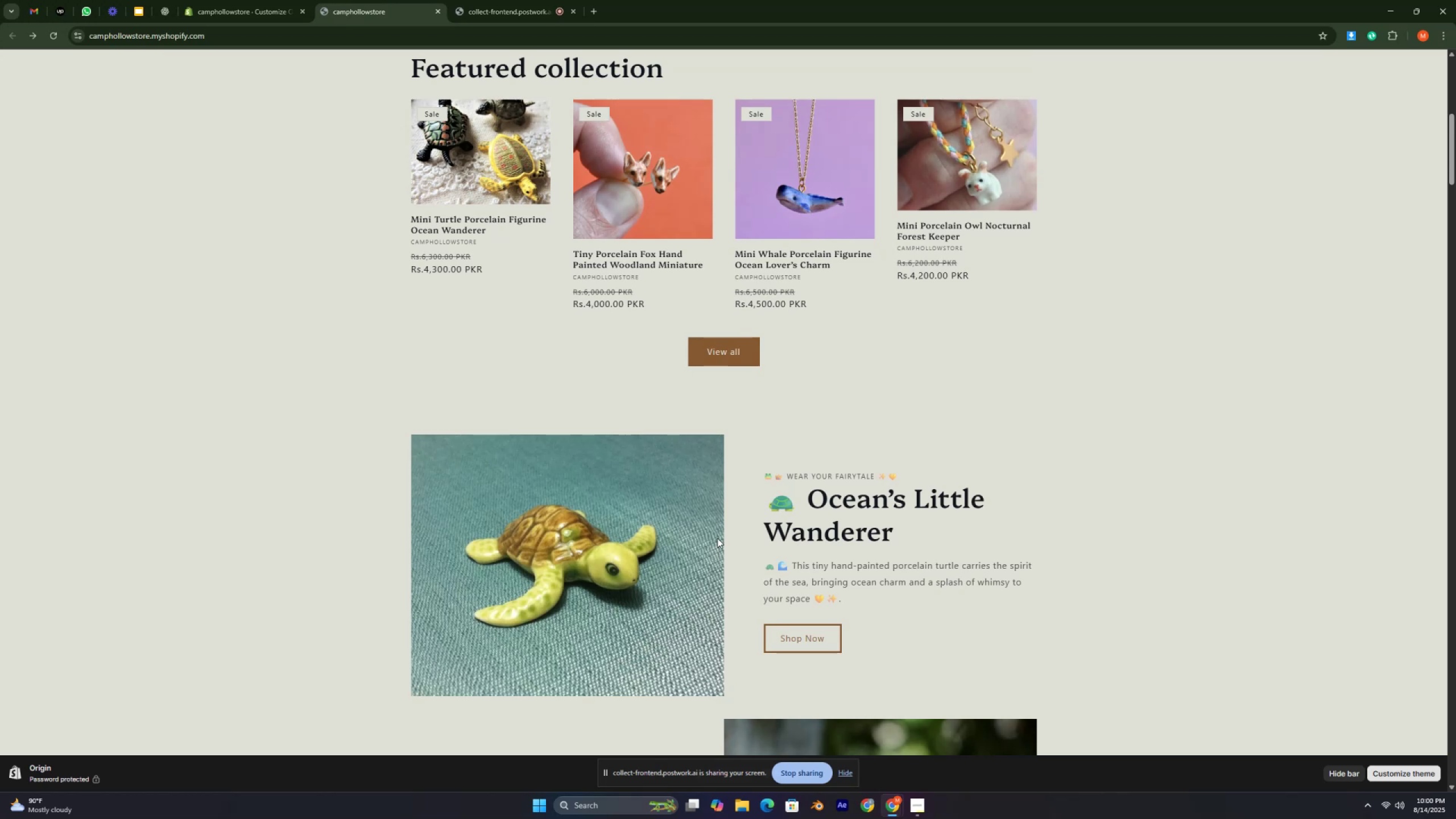 
key(Control+ControlLeft)
 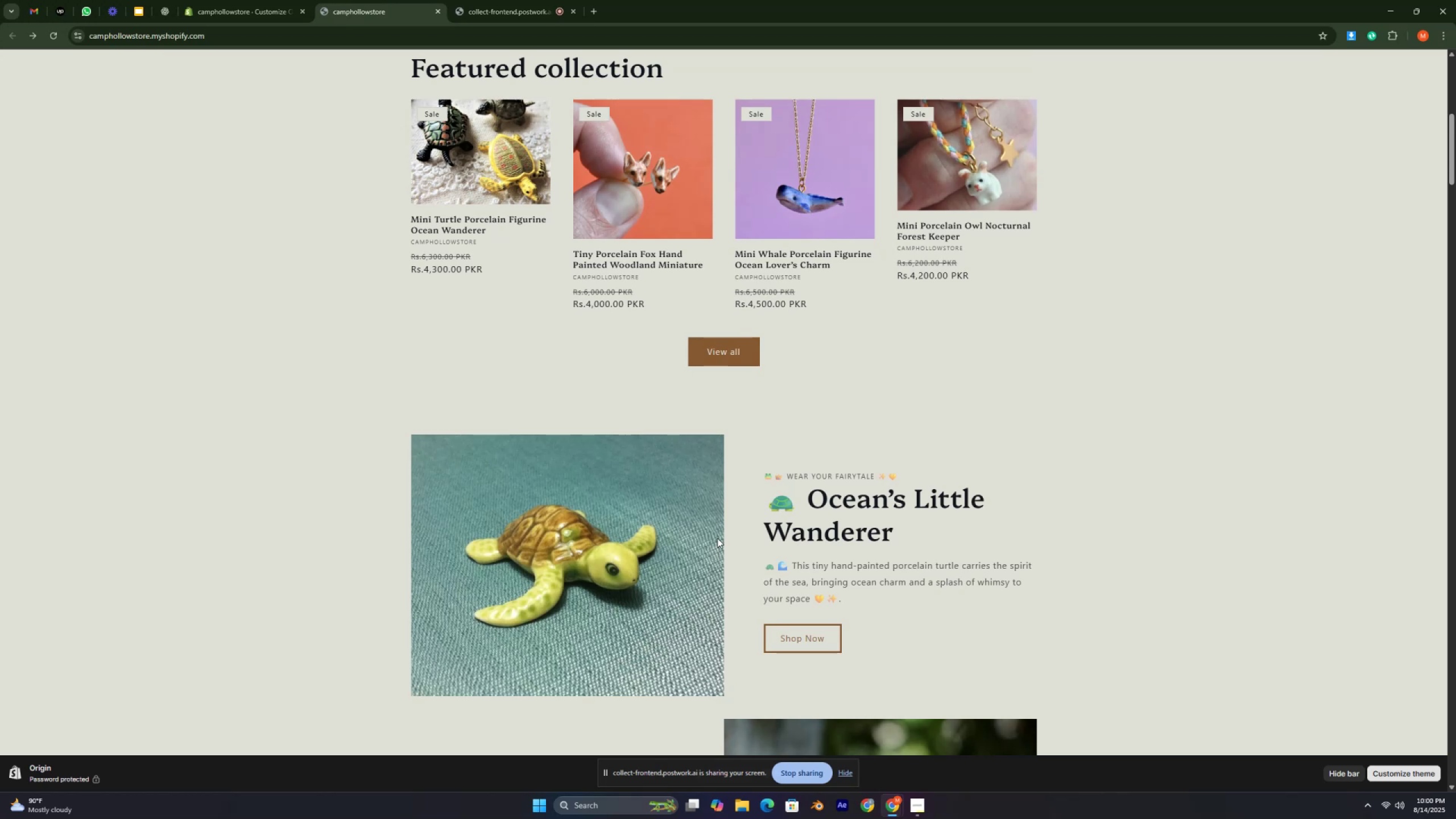 
key(Control+ControlLeft)
 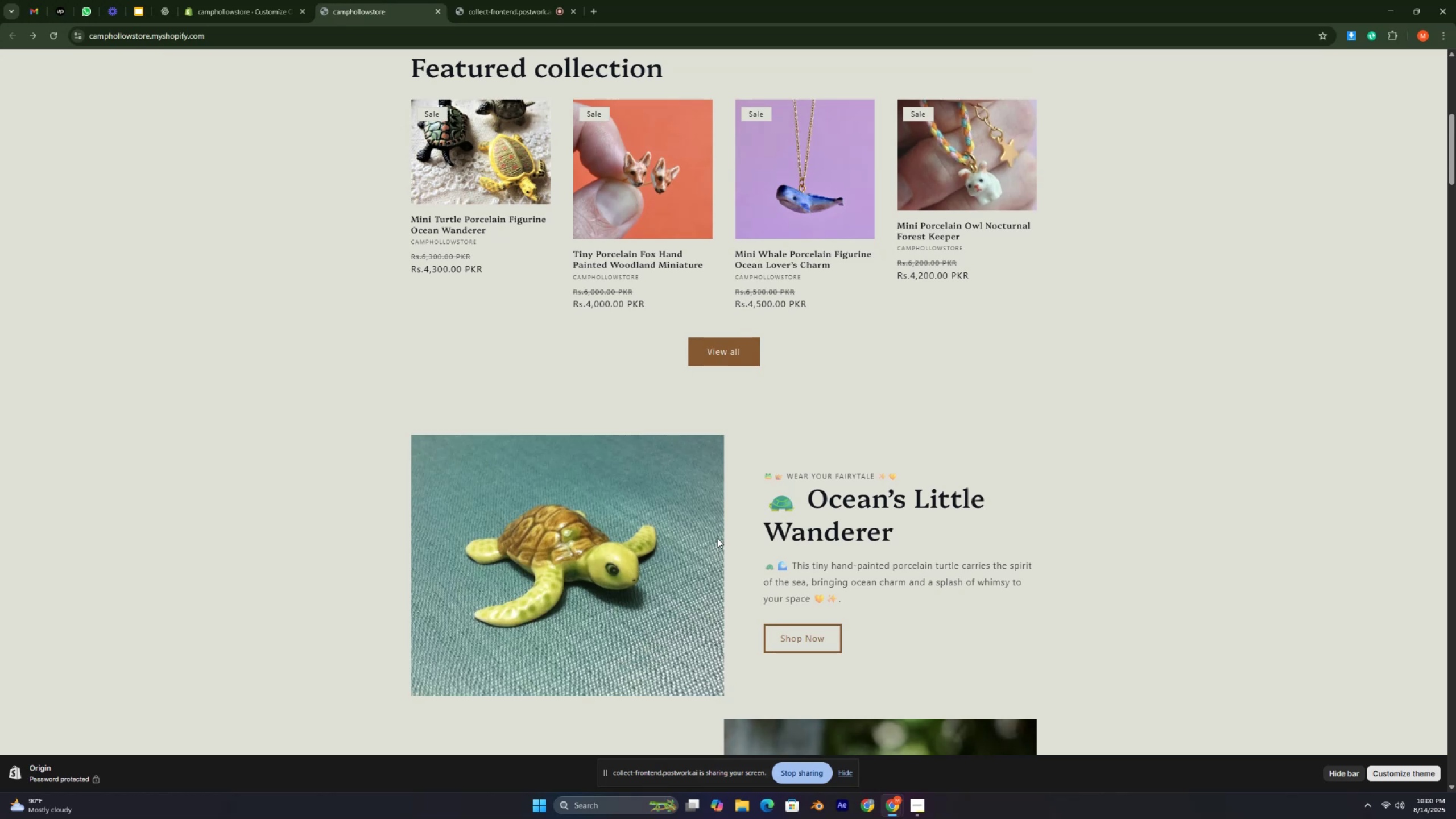 
key(Control+ControlLeft)
 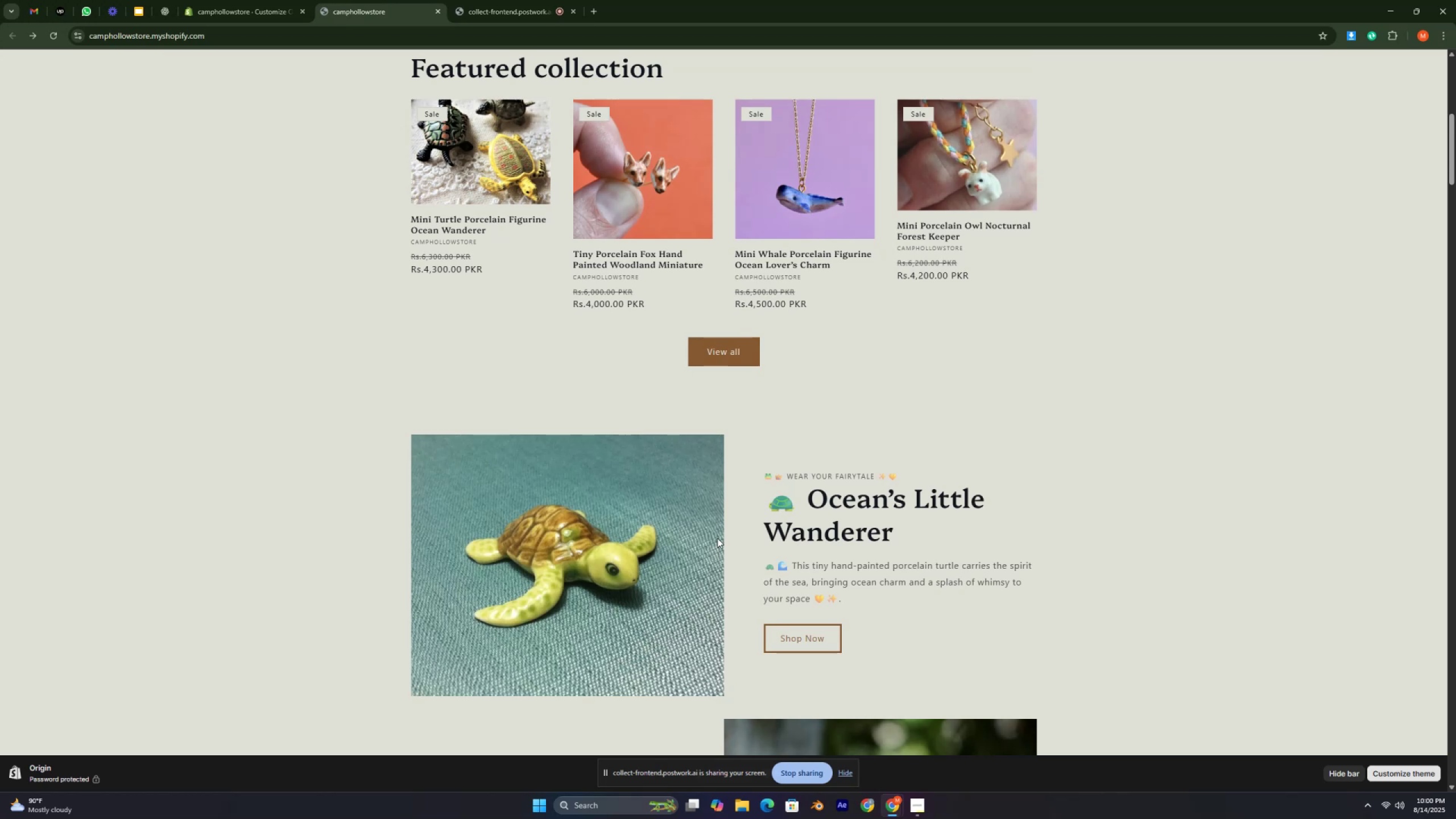 
key(Control+ControlLeft)
 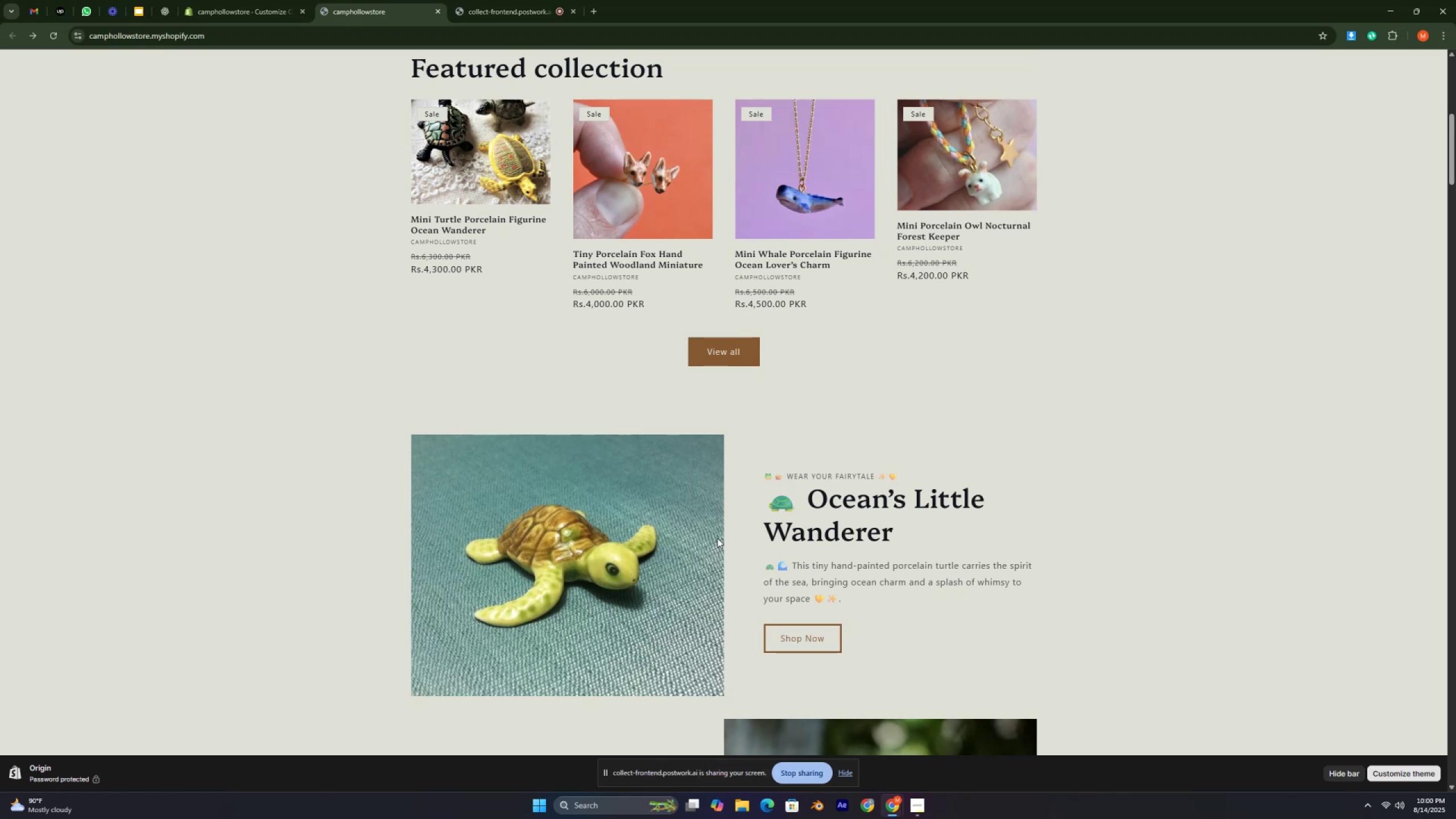 
key(Control+ControlLeft)
 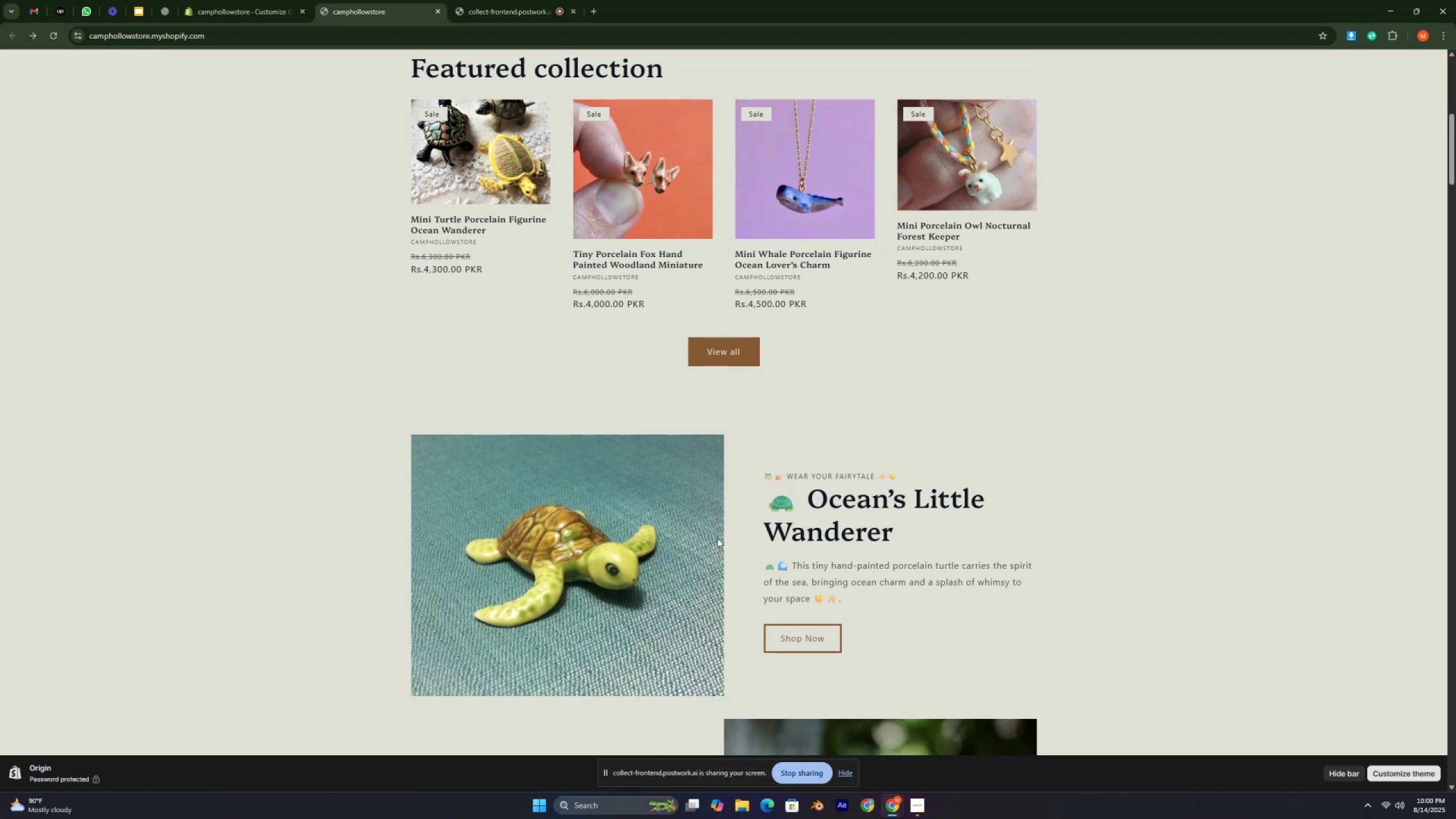 
key(Control+ControlLeft)
 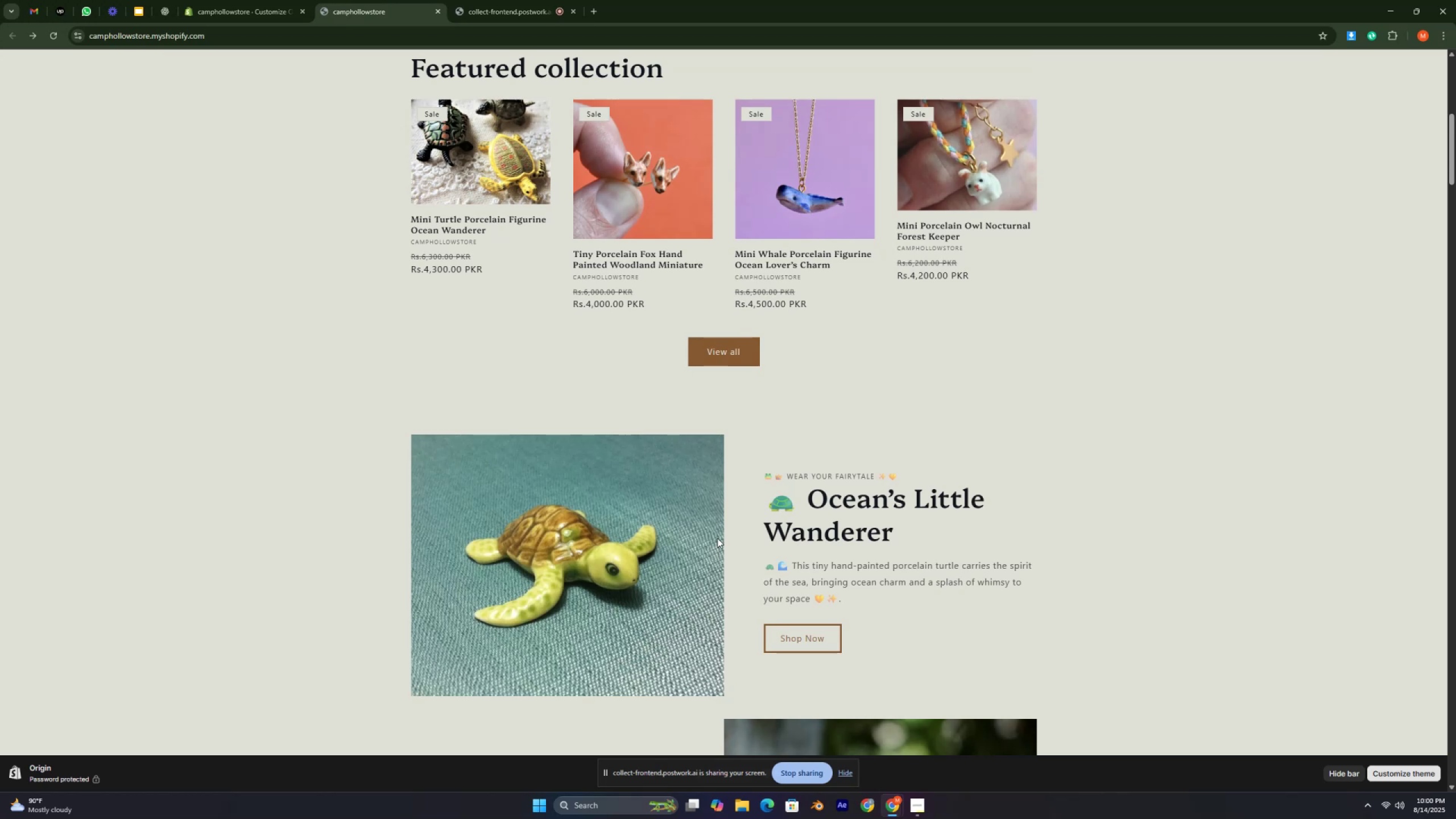 
key(Control+ControlLeft)
 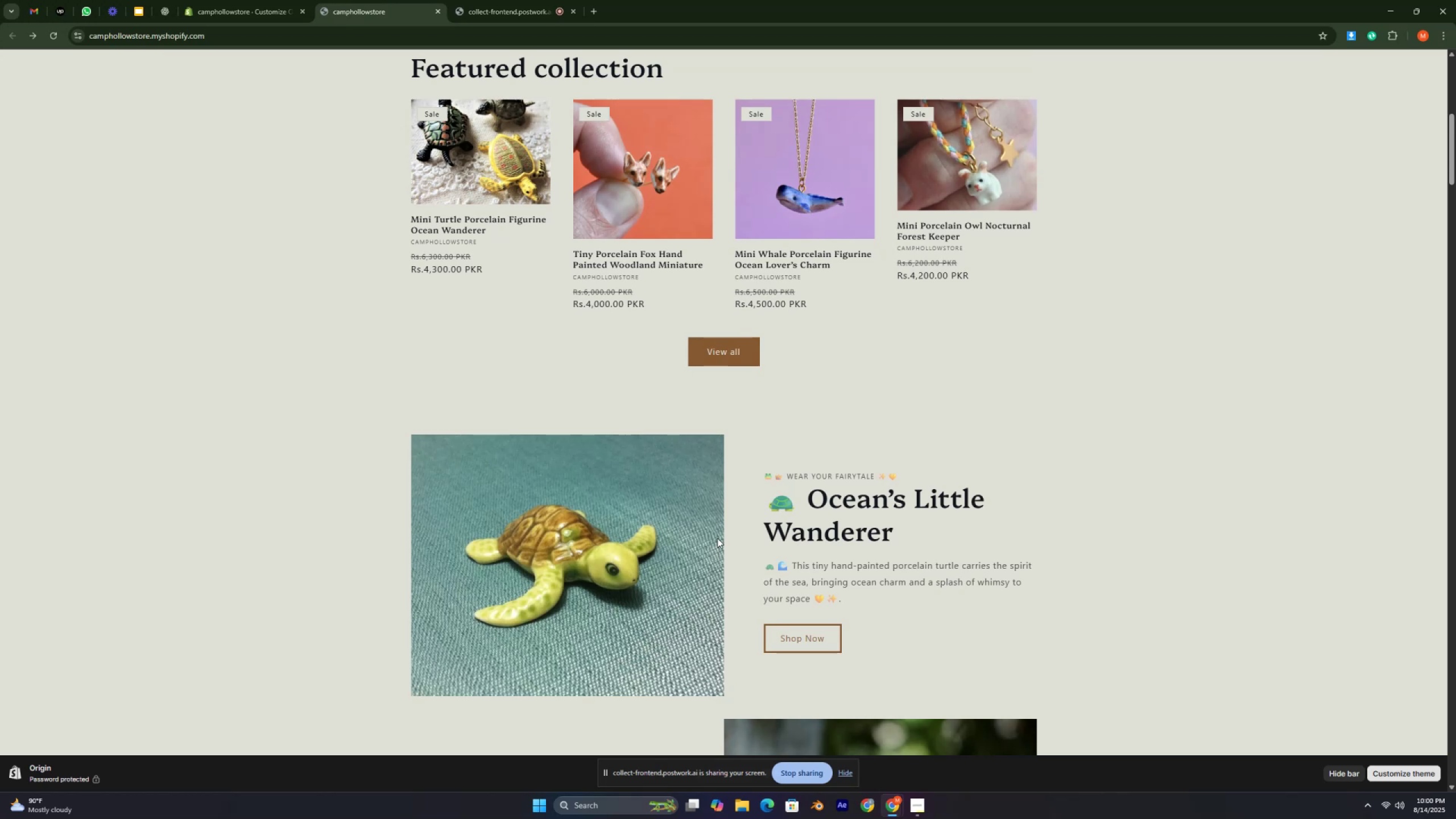 
key(Control+ControlLeft)
 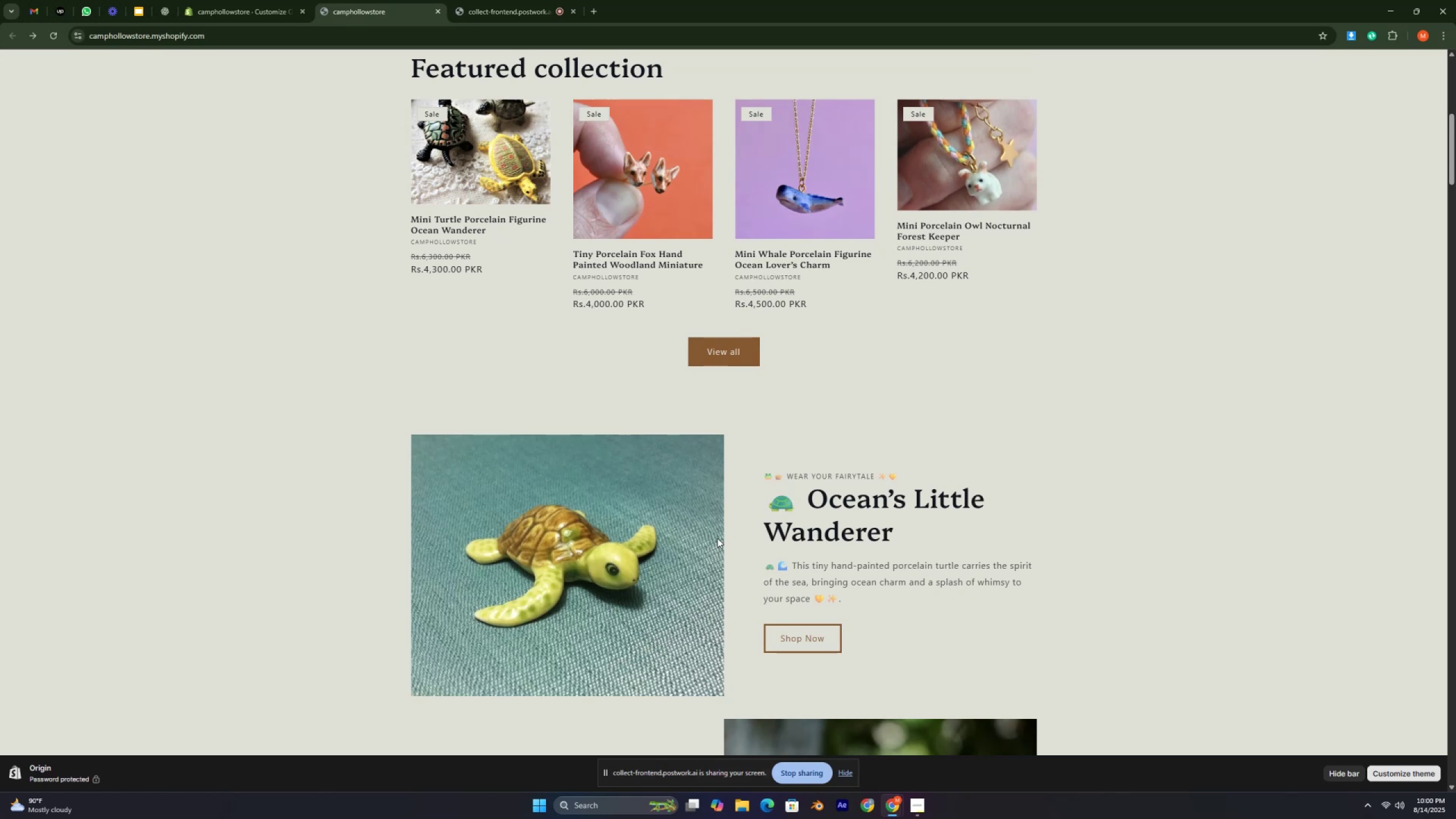 
key(Control+ControlLeft)
 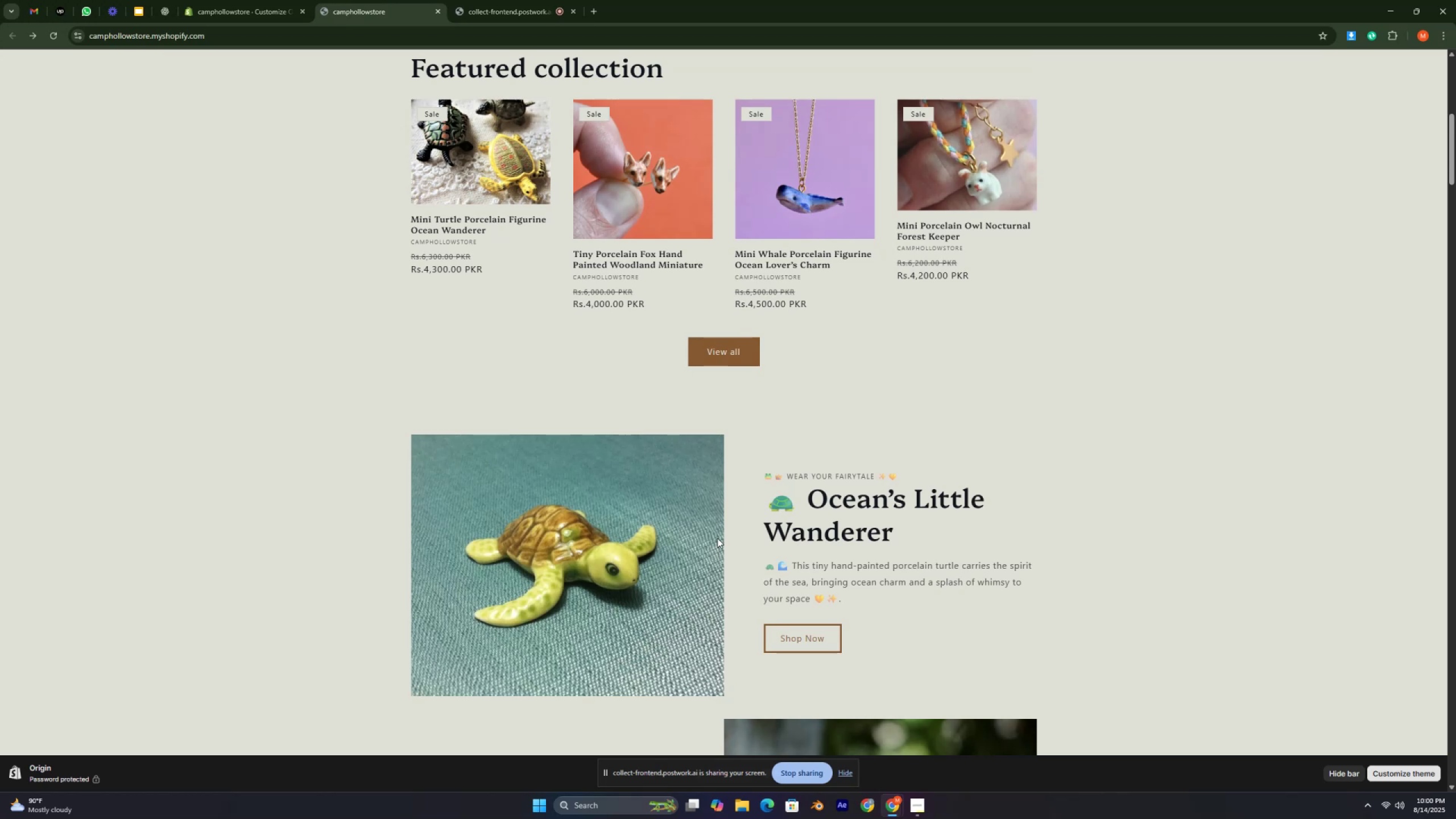 
key(Control+ControlLeft)
 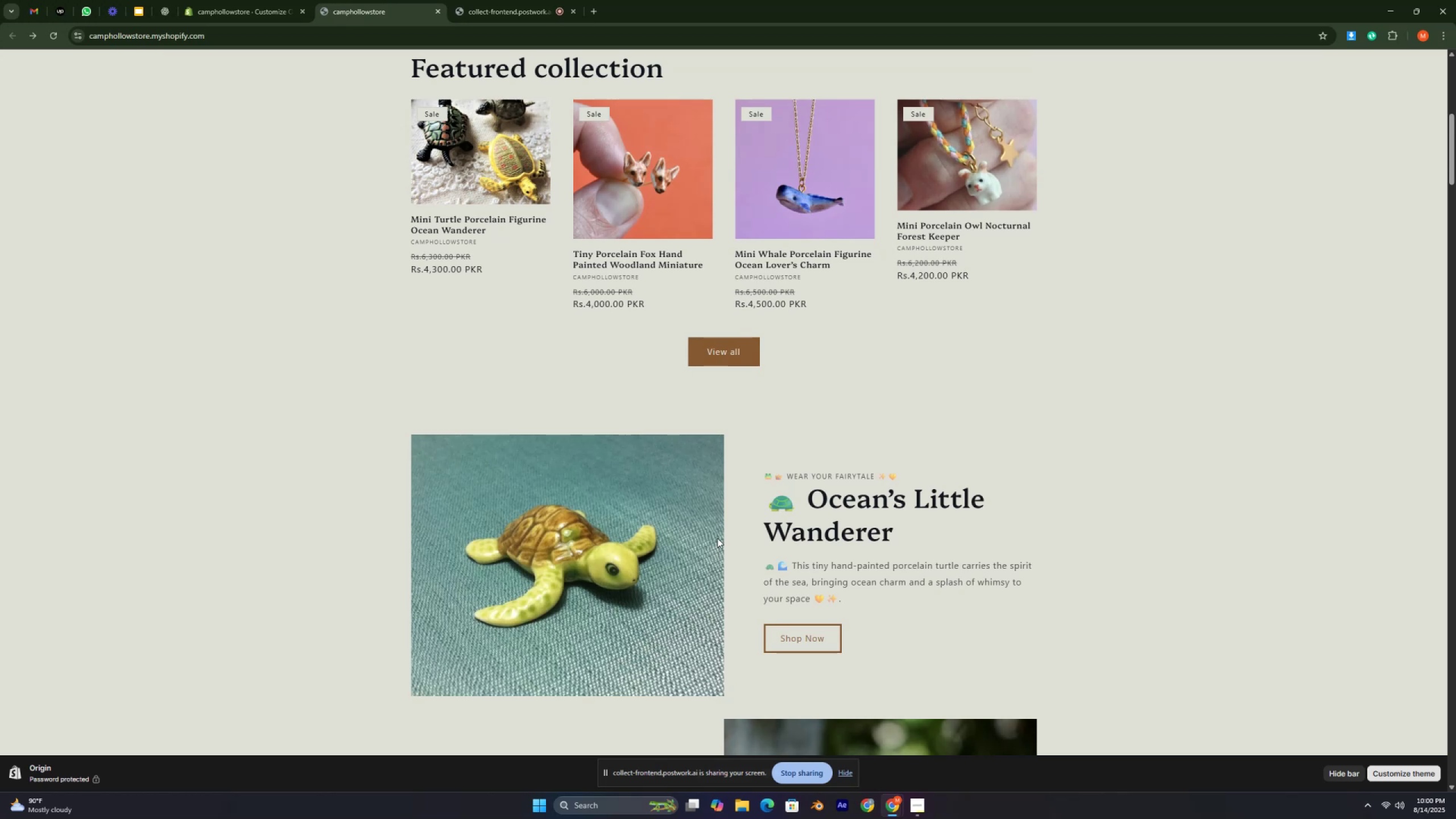 
key(Control+ControlLeft)
 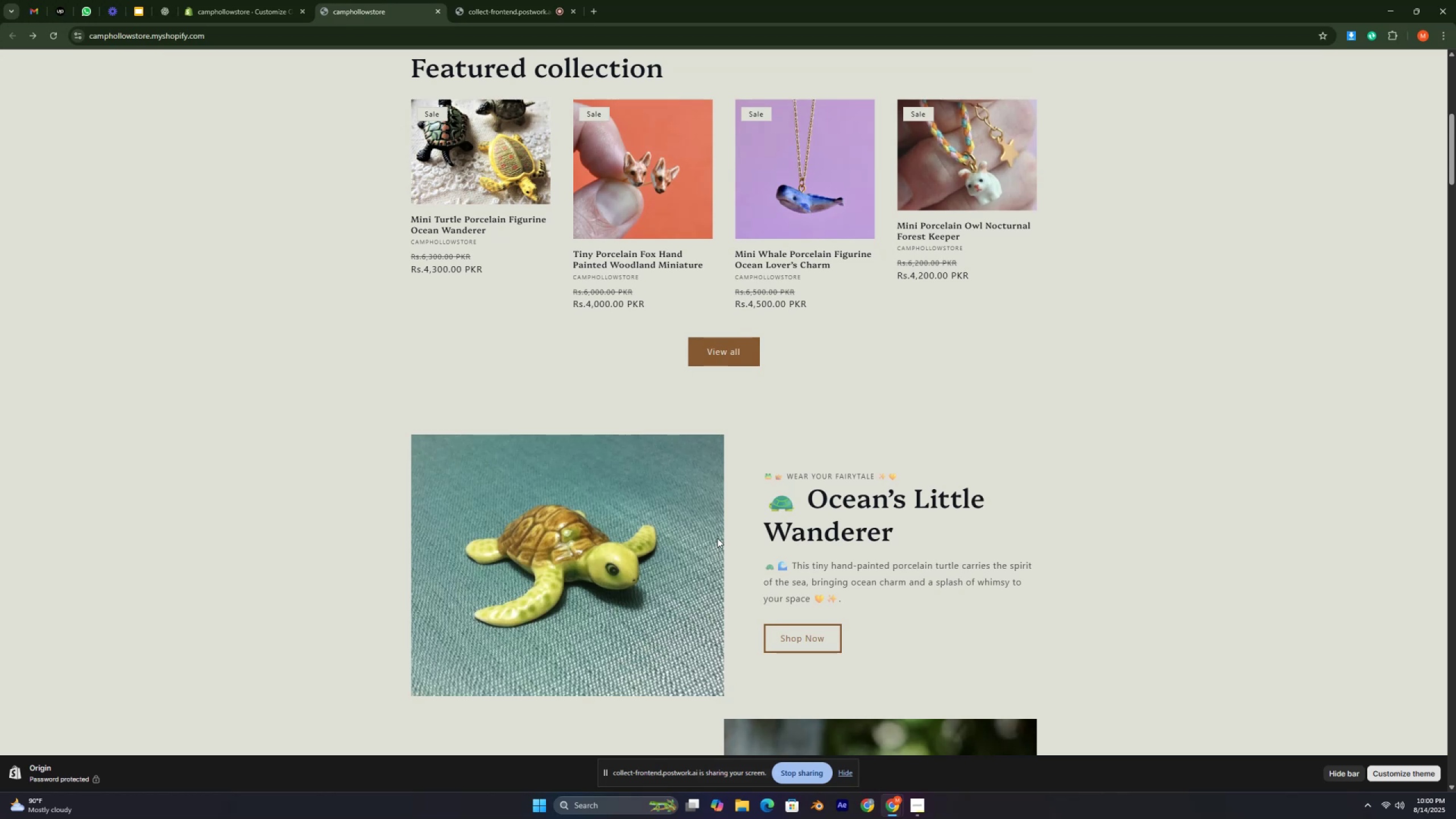 
key(Control+ControlLeft)
 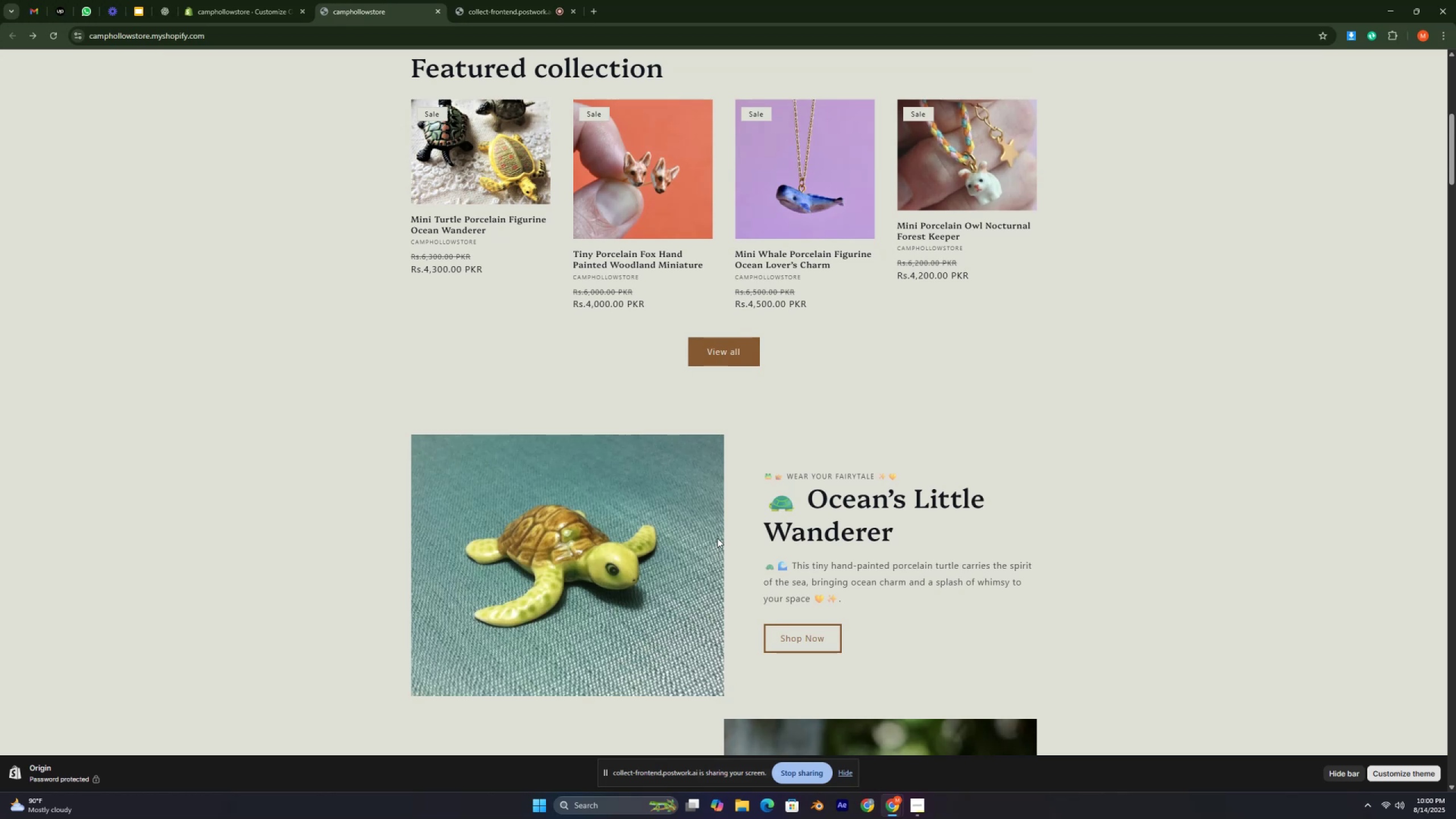 
key(Control+ControlLeft)
 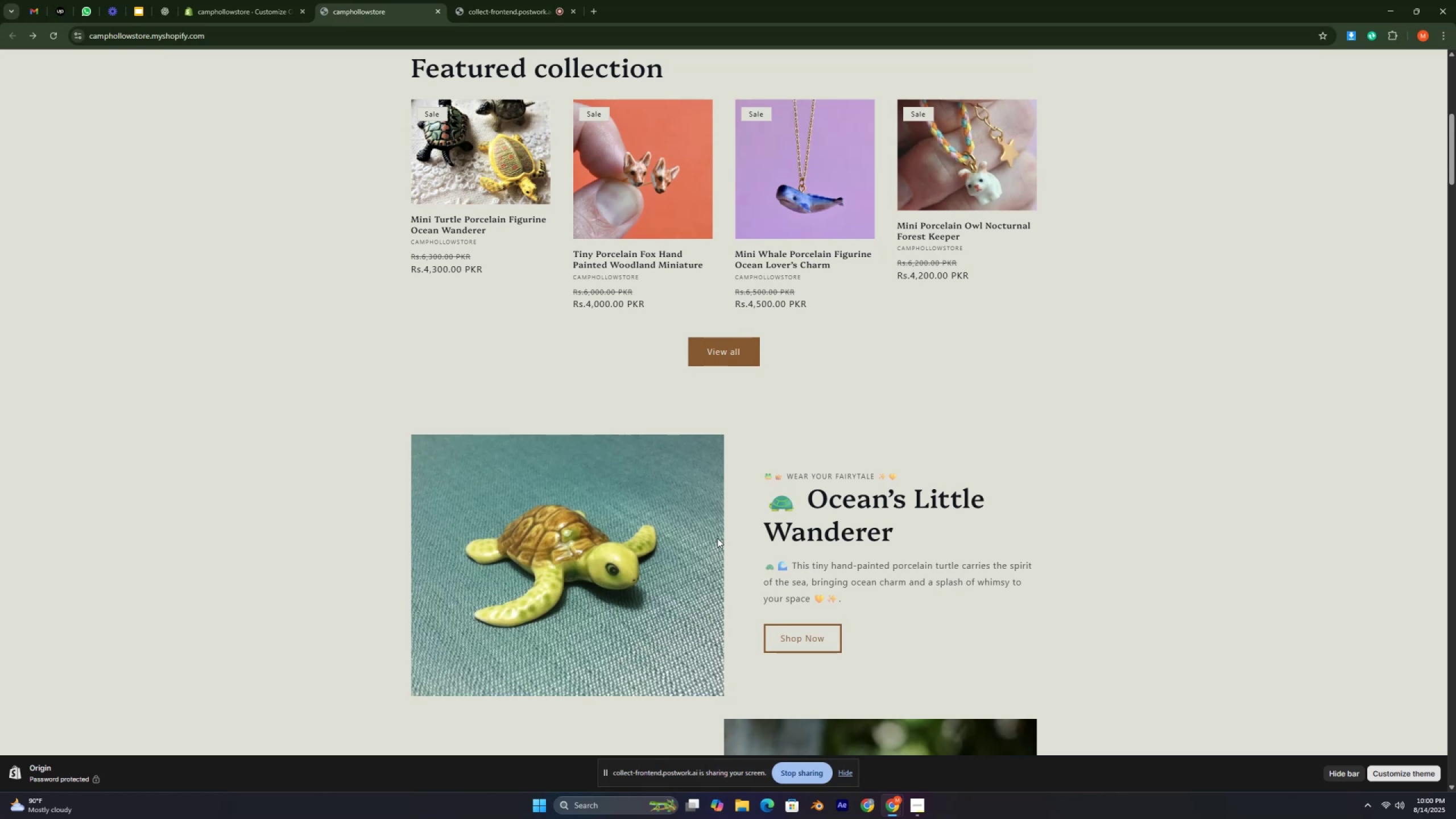 
key(Control+ControlLeft)
 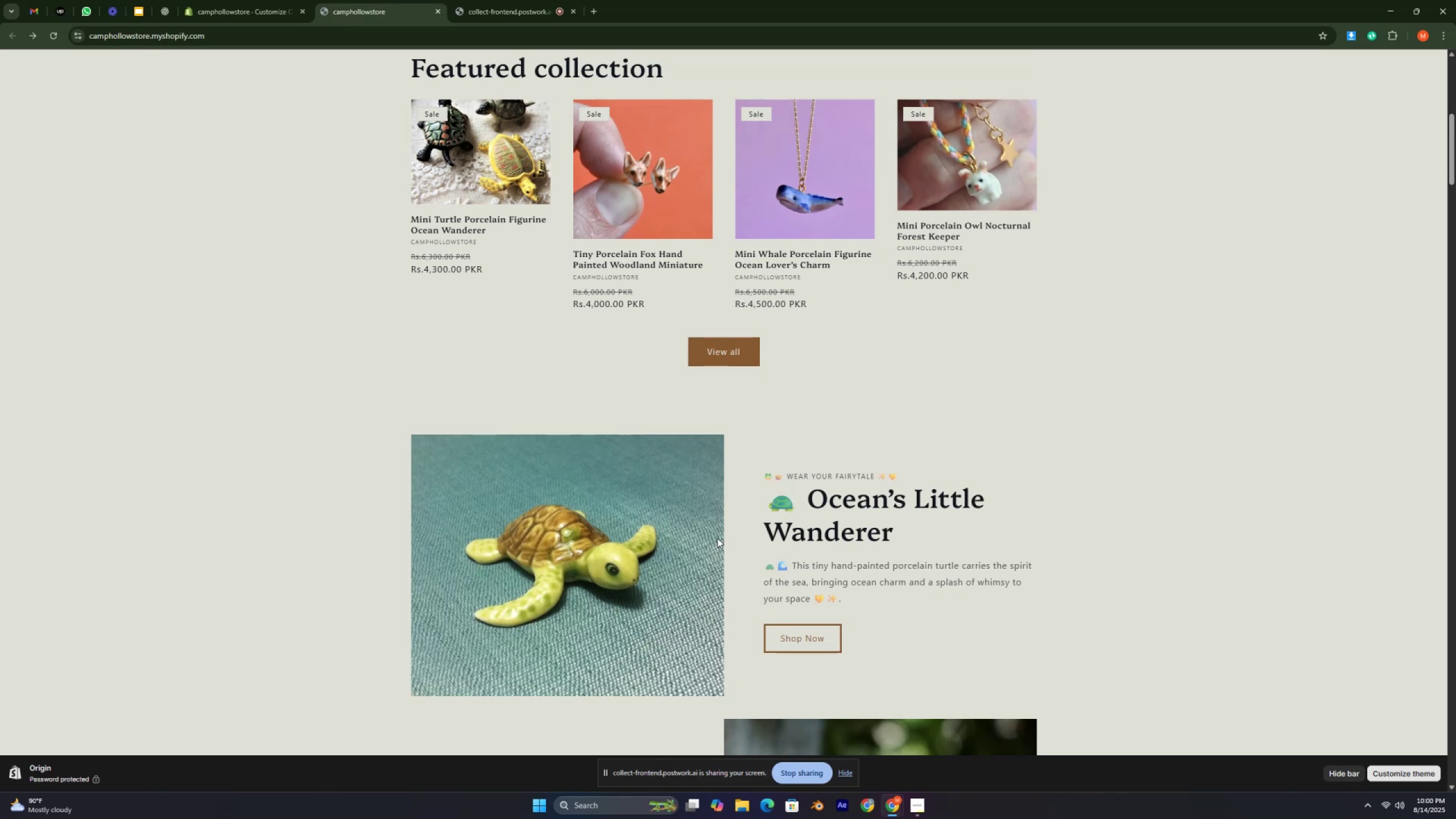 
key(Control+ControlLeft)
 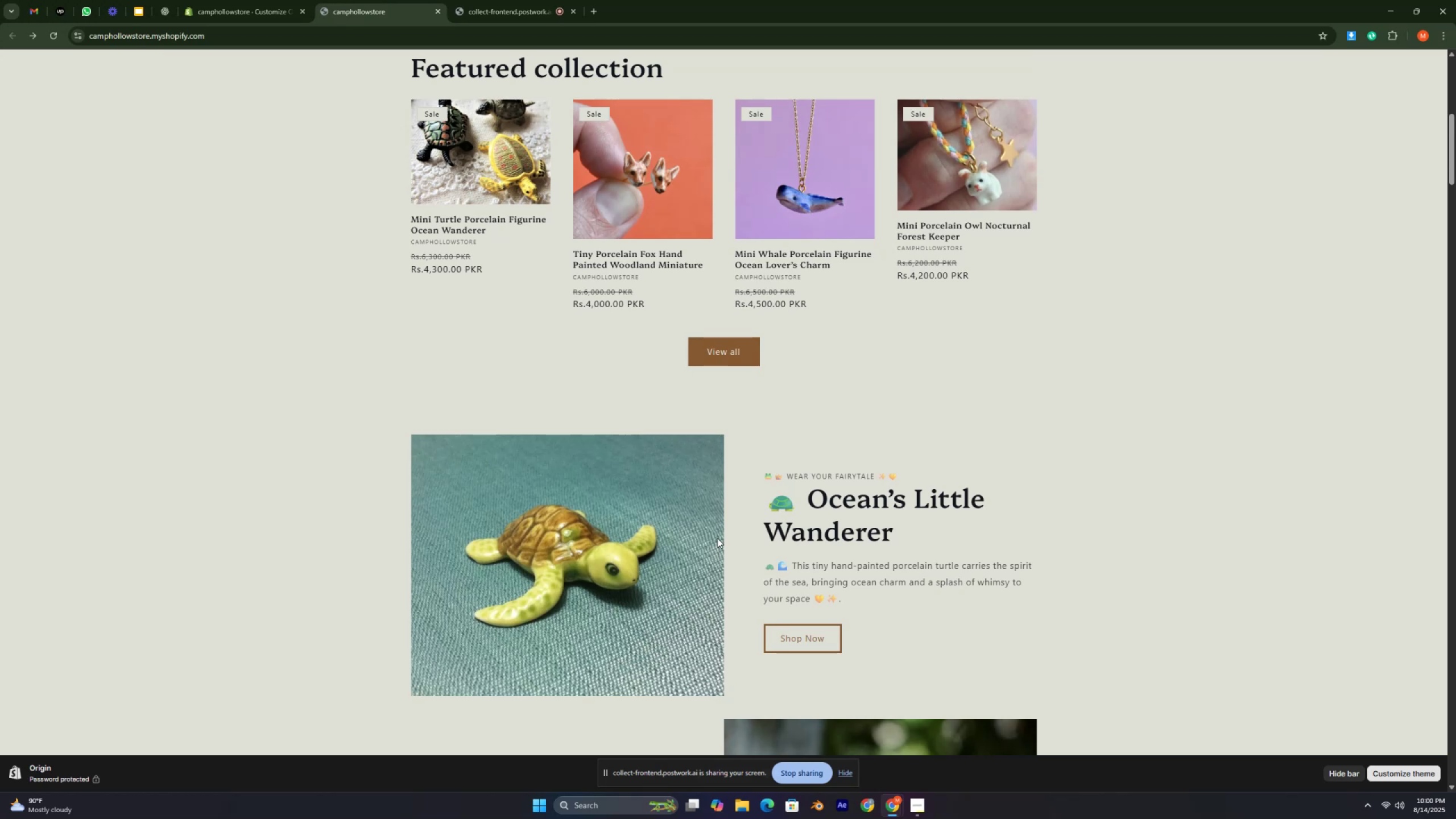 
key(Control+ControlLeft)
 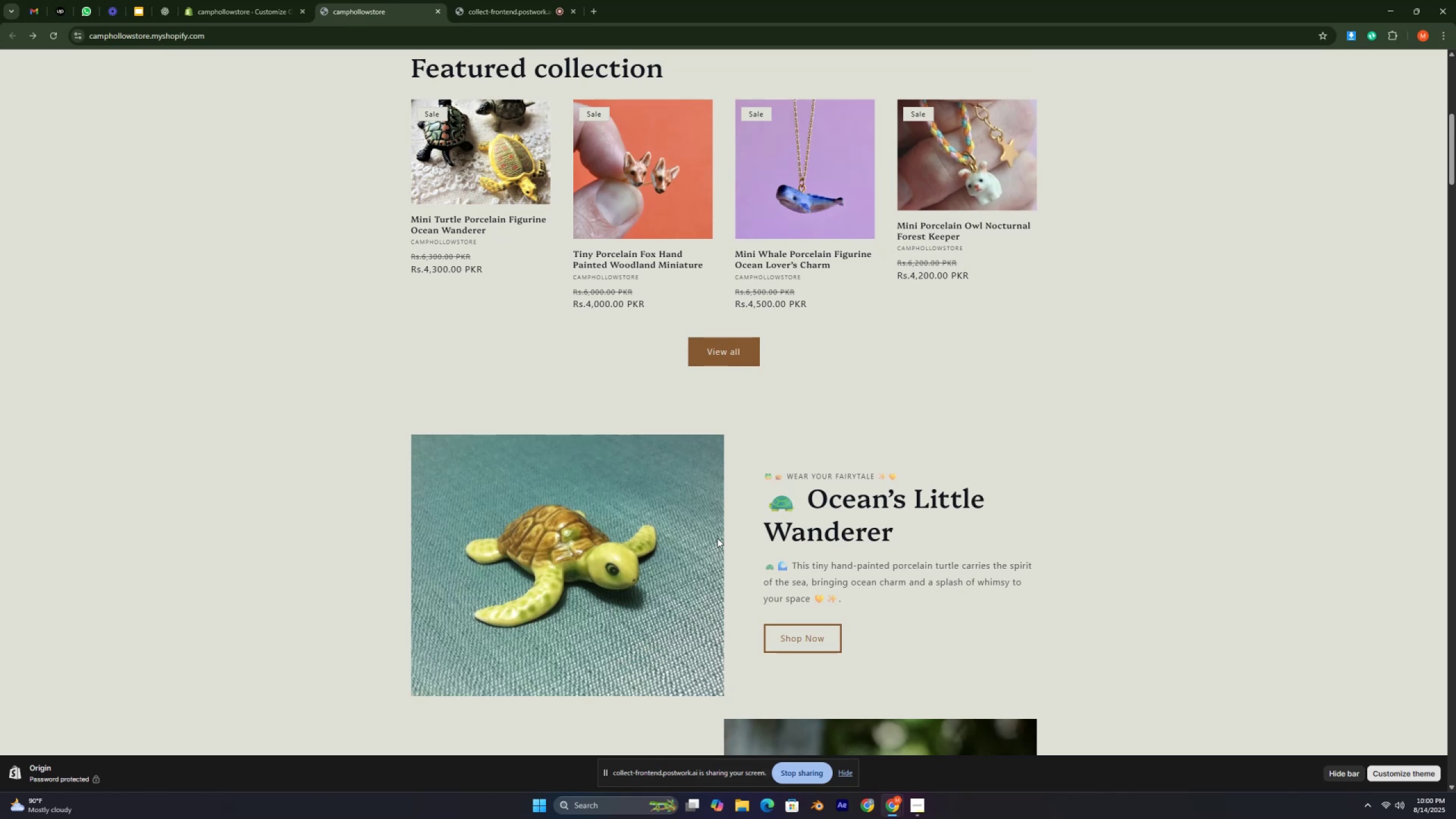 
key(Control+ControlLeft)
 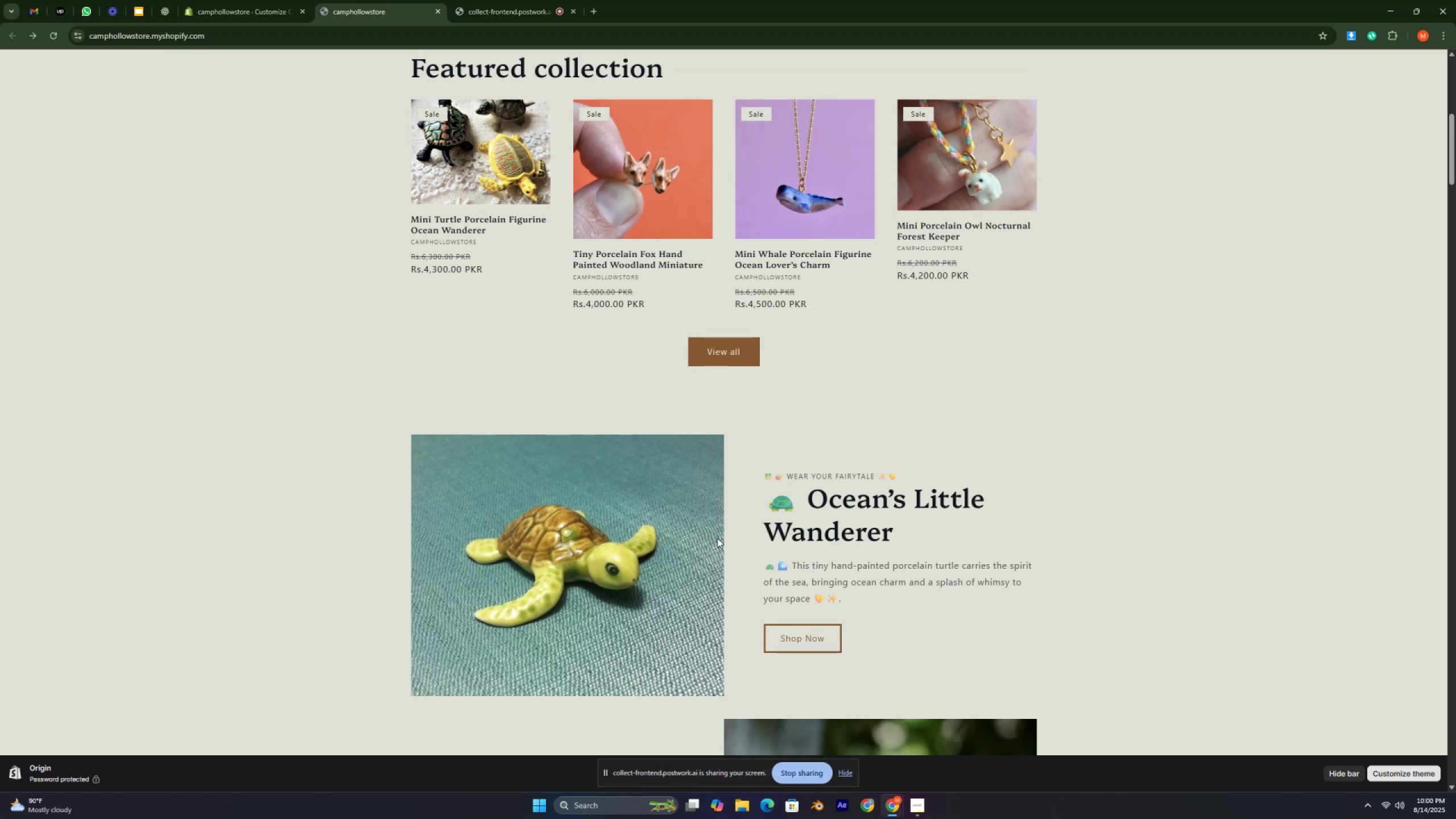 
key(Control+ControlLeft)
 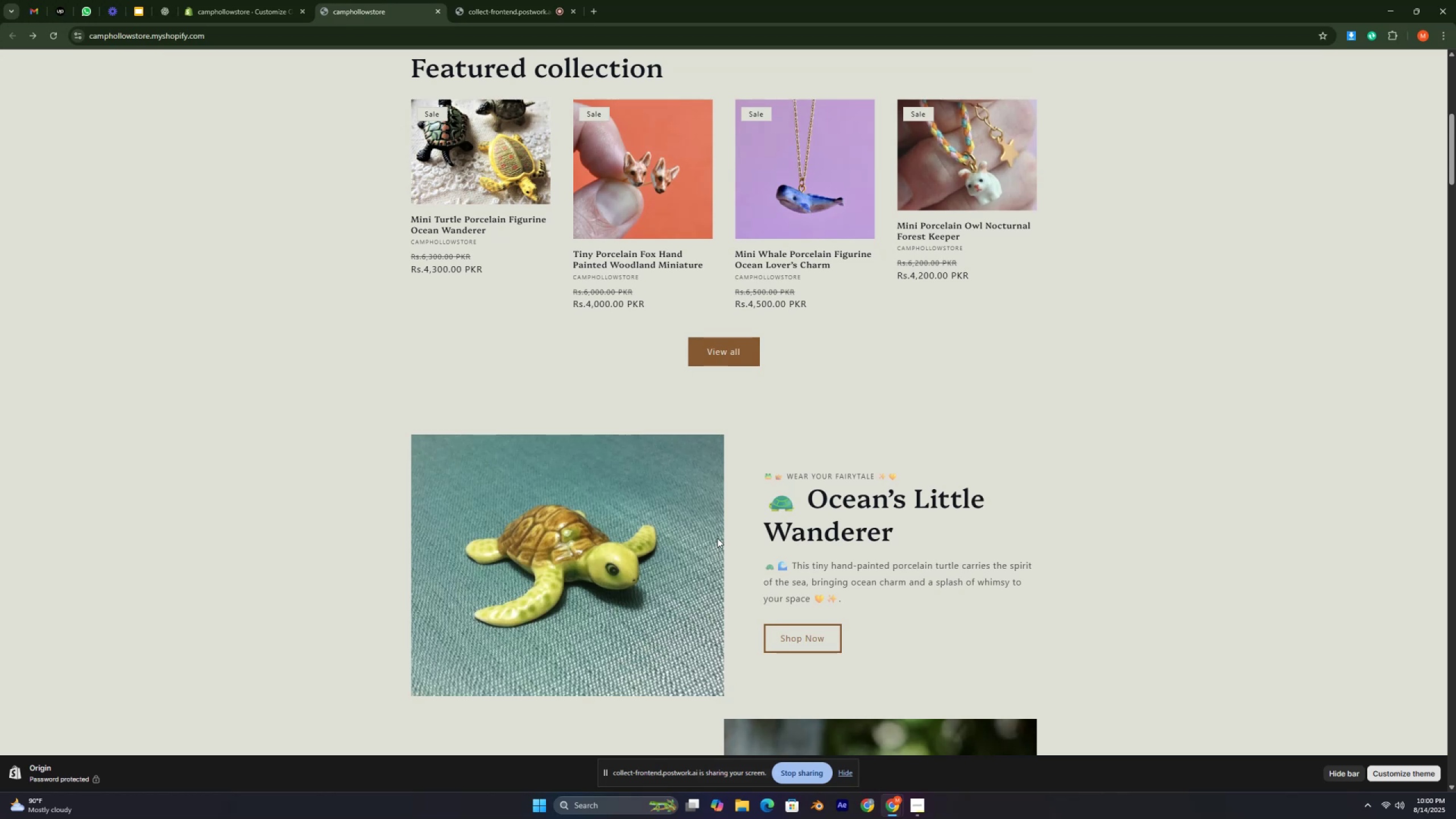 
key(Control+ControlLeft)
 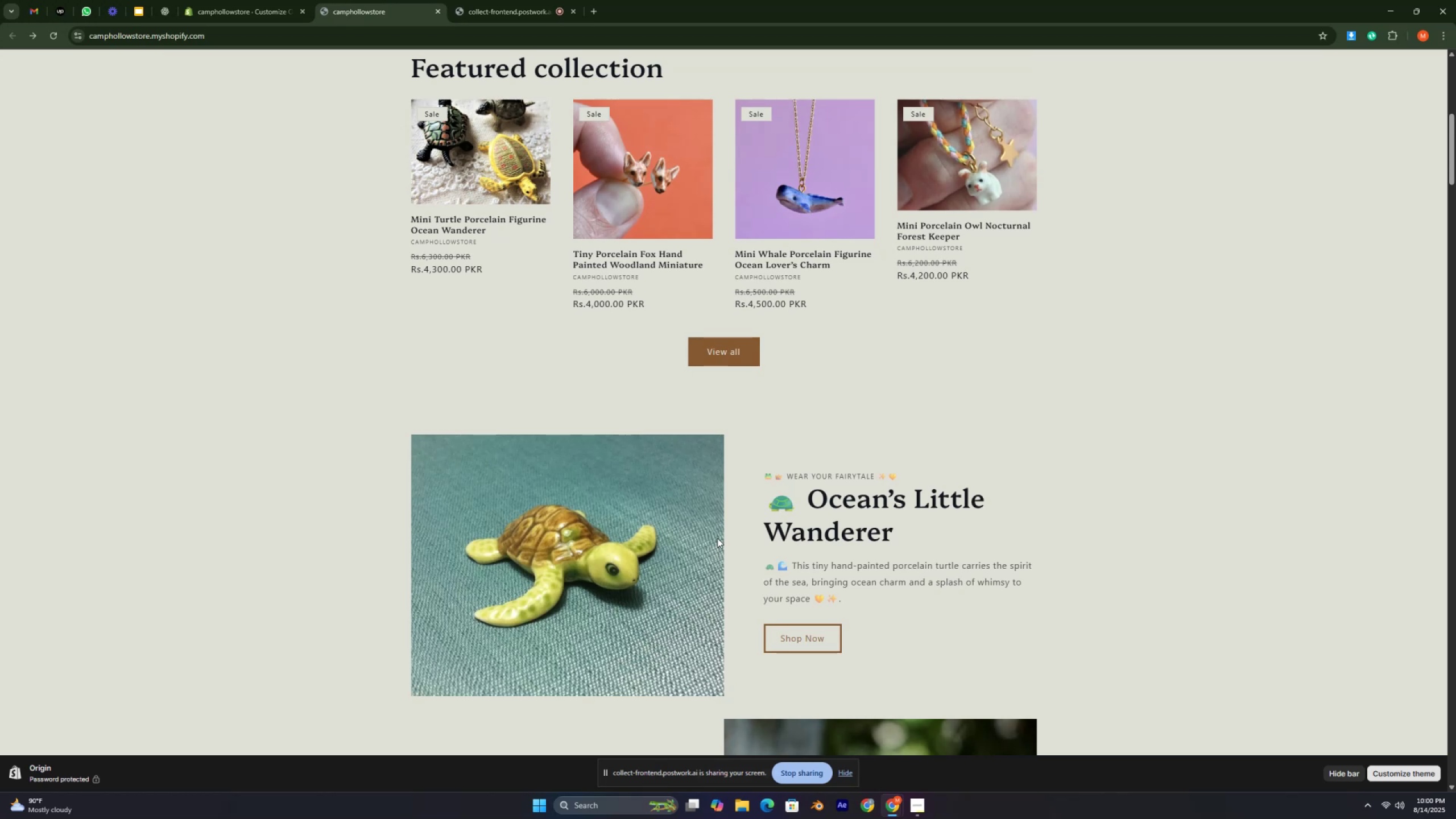 
key(Control+ControlLeft)
 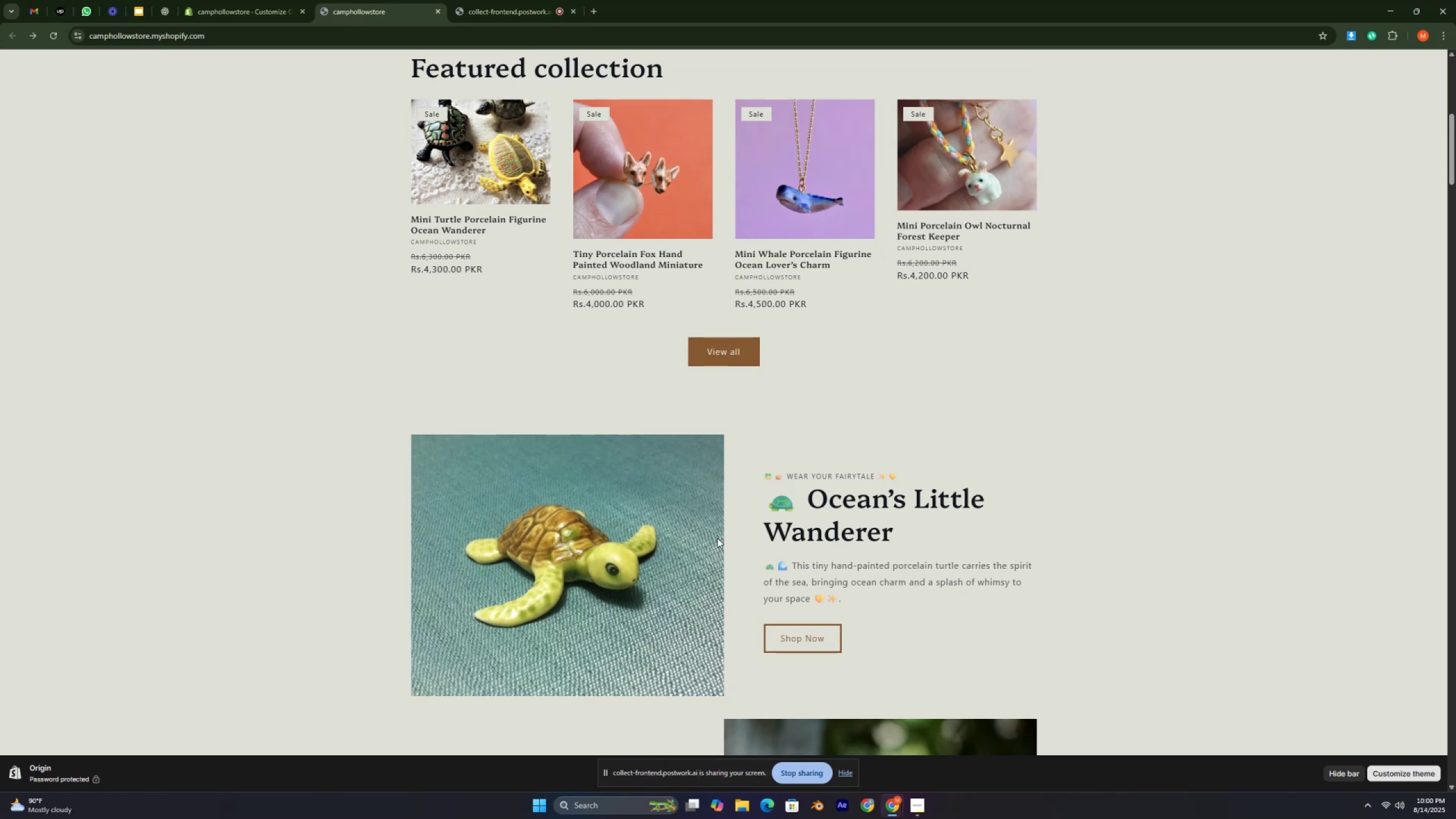 
hold_key(key=ControlLeft, duration=0.62)
 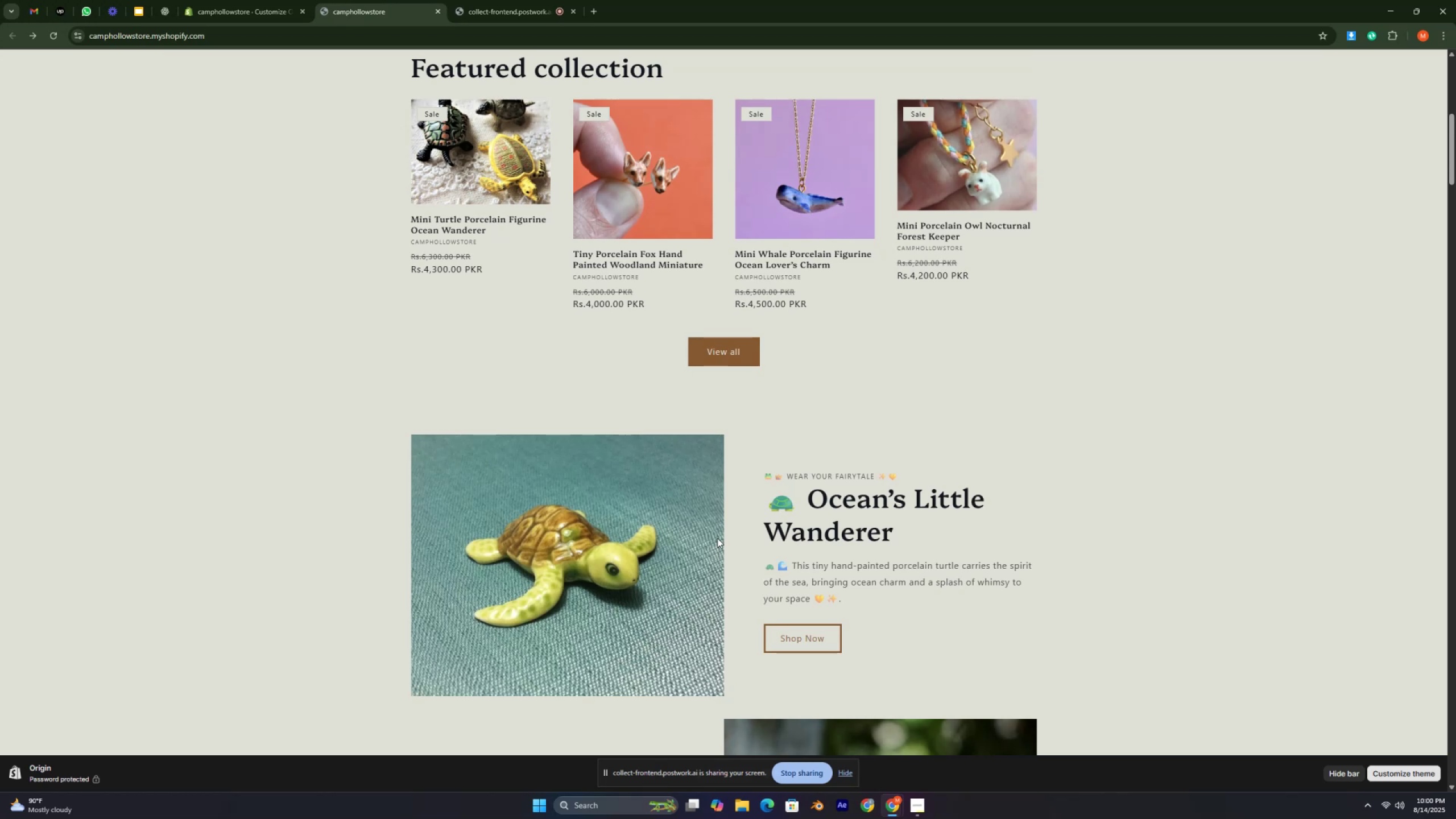 
hold_key(key=ControlLeft, duration=0.42)
 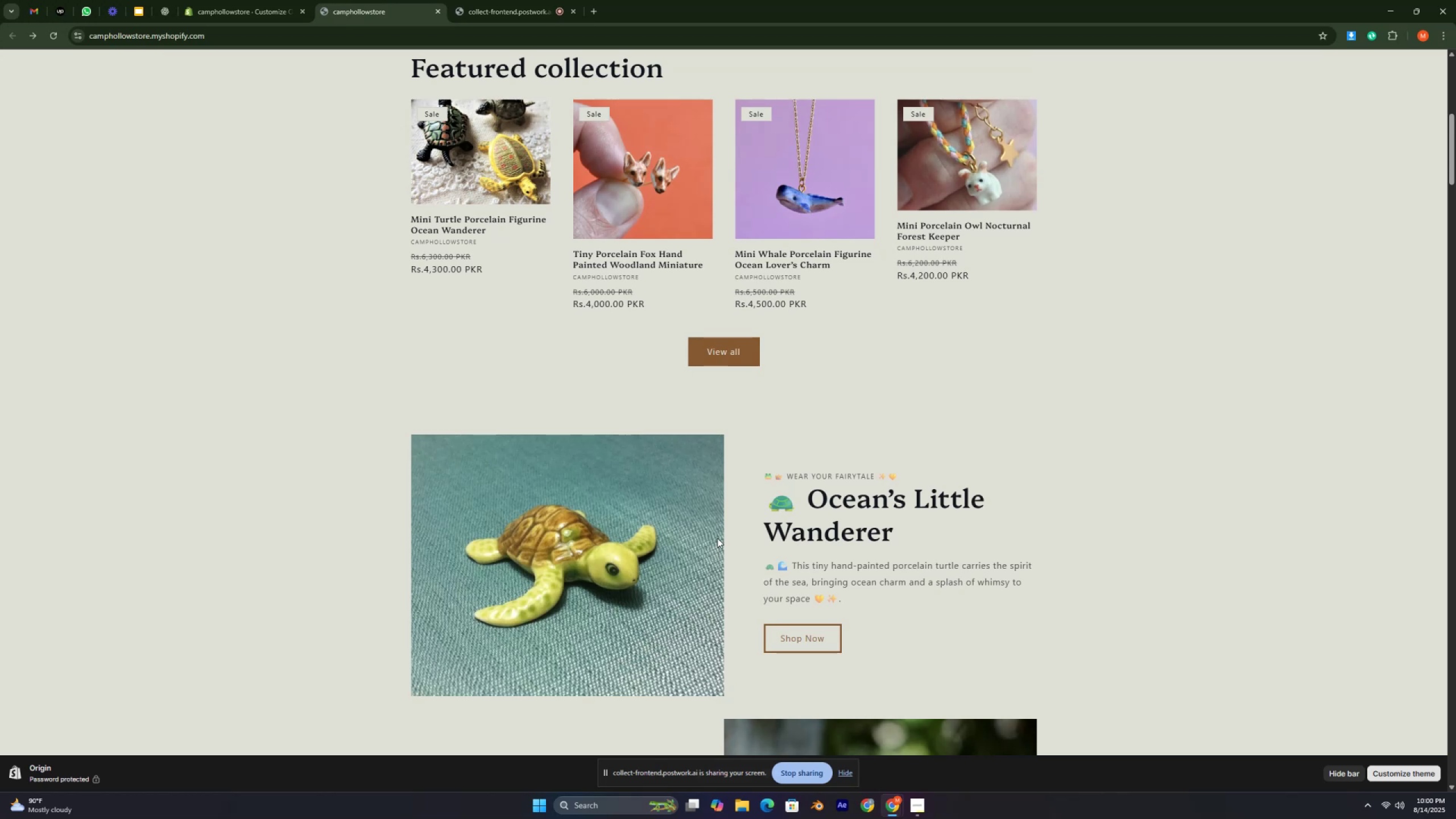 
key(Control+ControlLeft)
 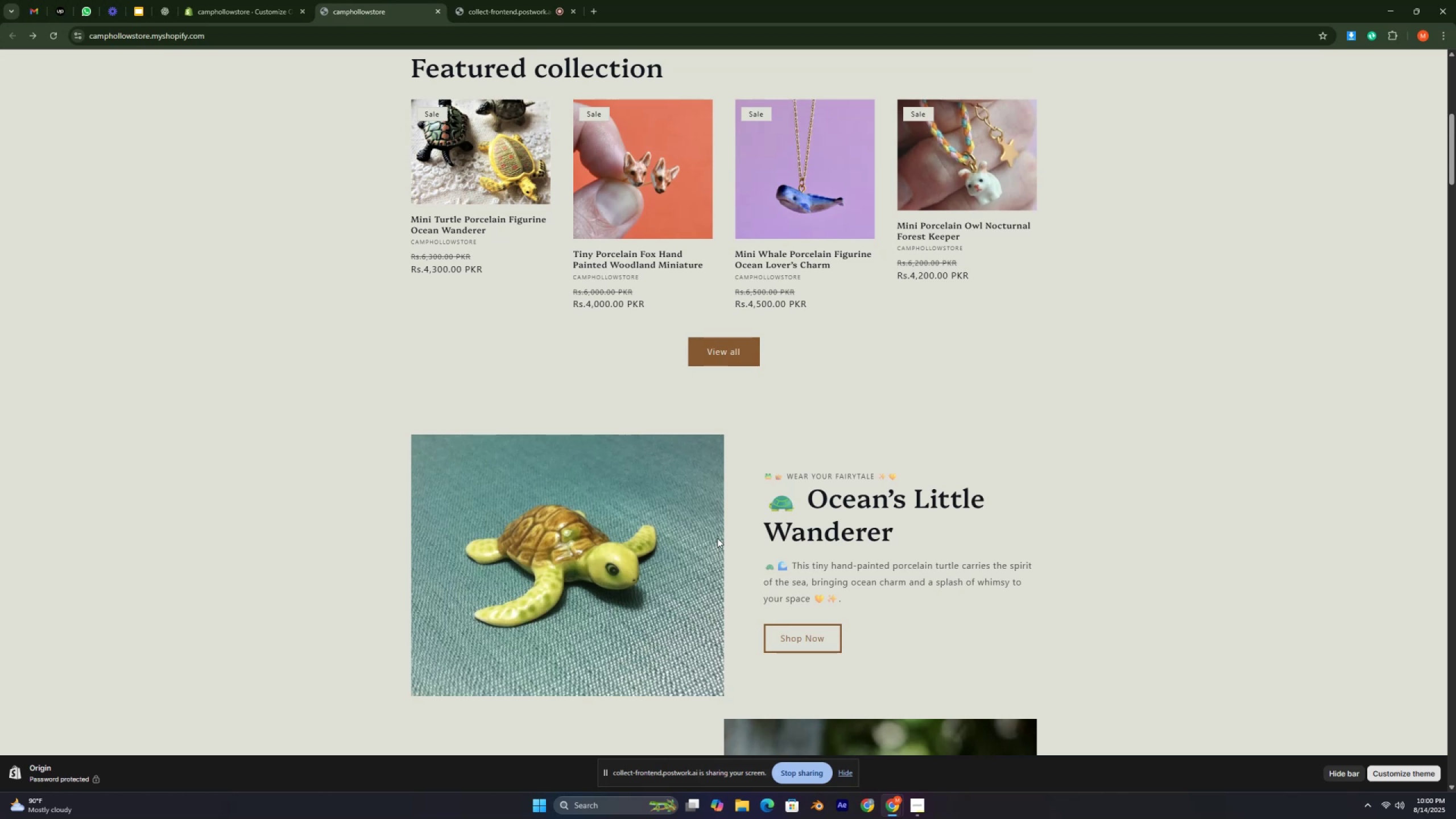 
key(Control+ControlLeft)
 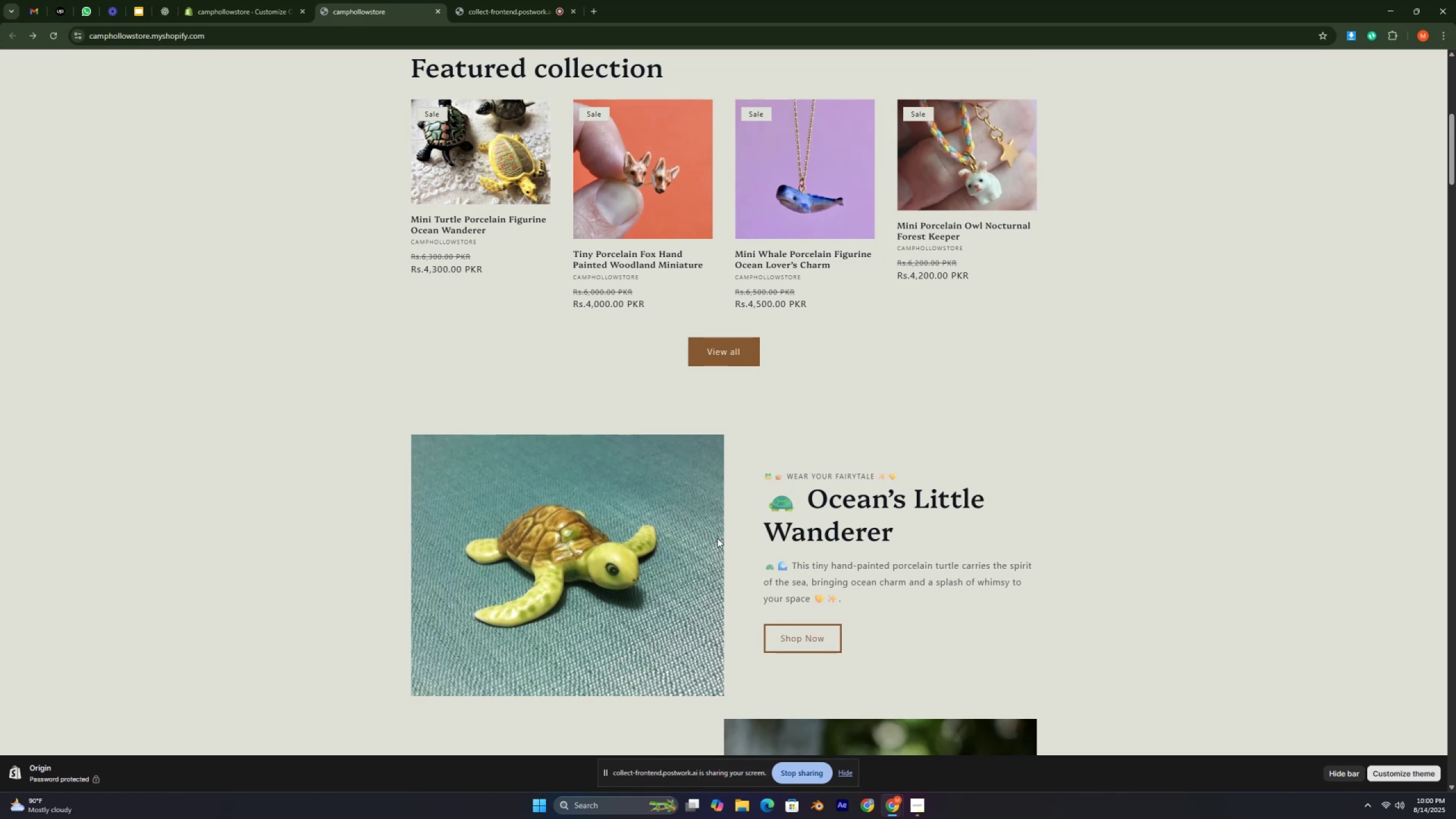 
key(Control+ControlLeft)
 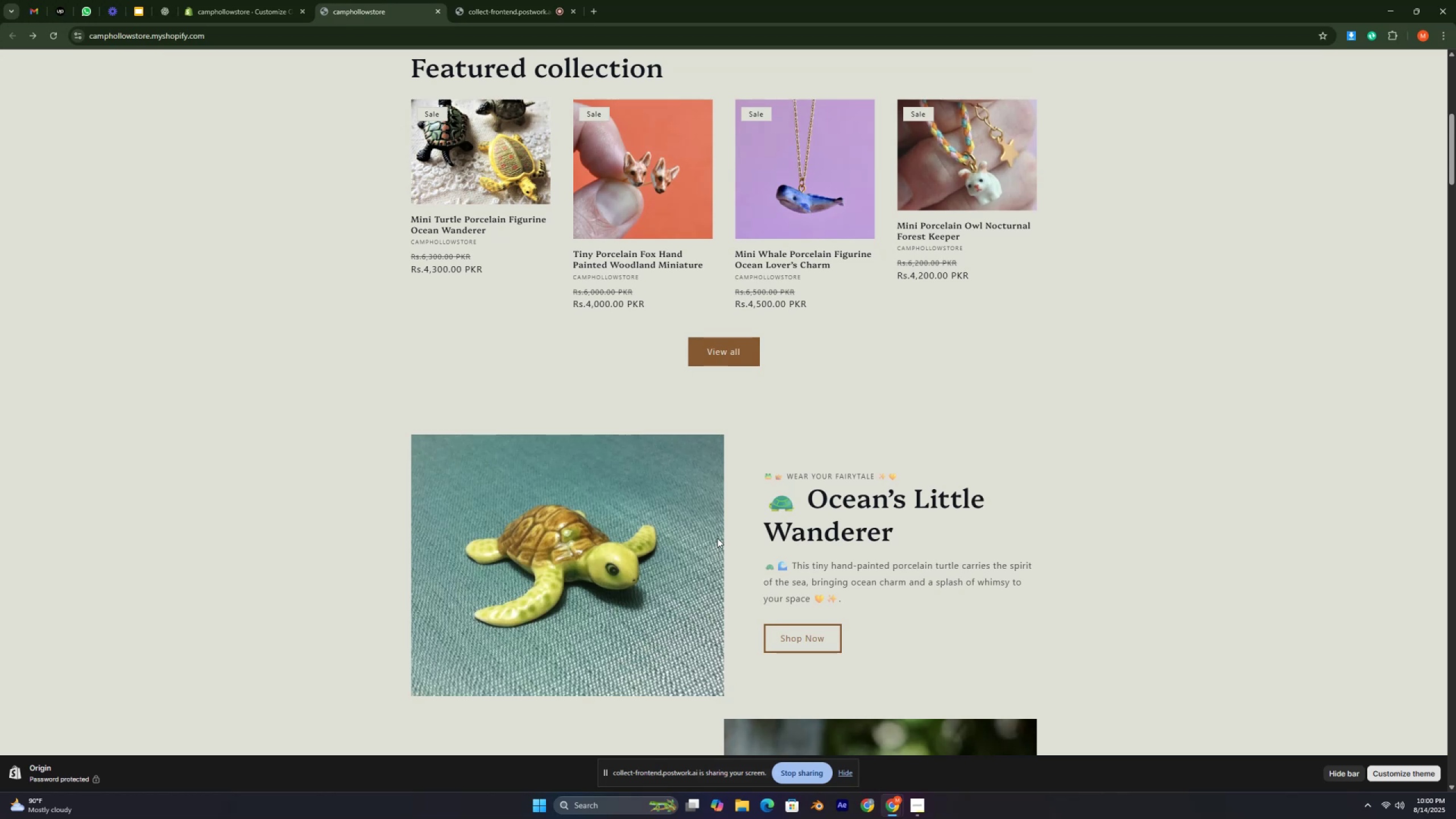 
key(Control+ControlLeft)
 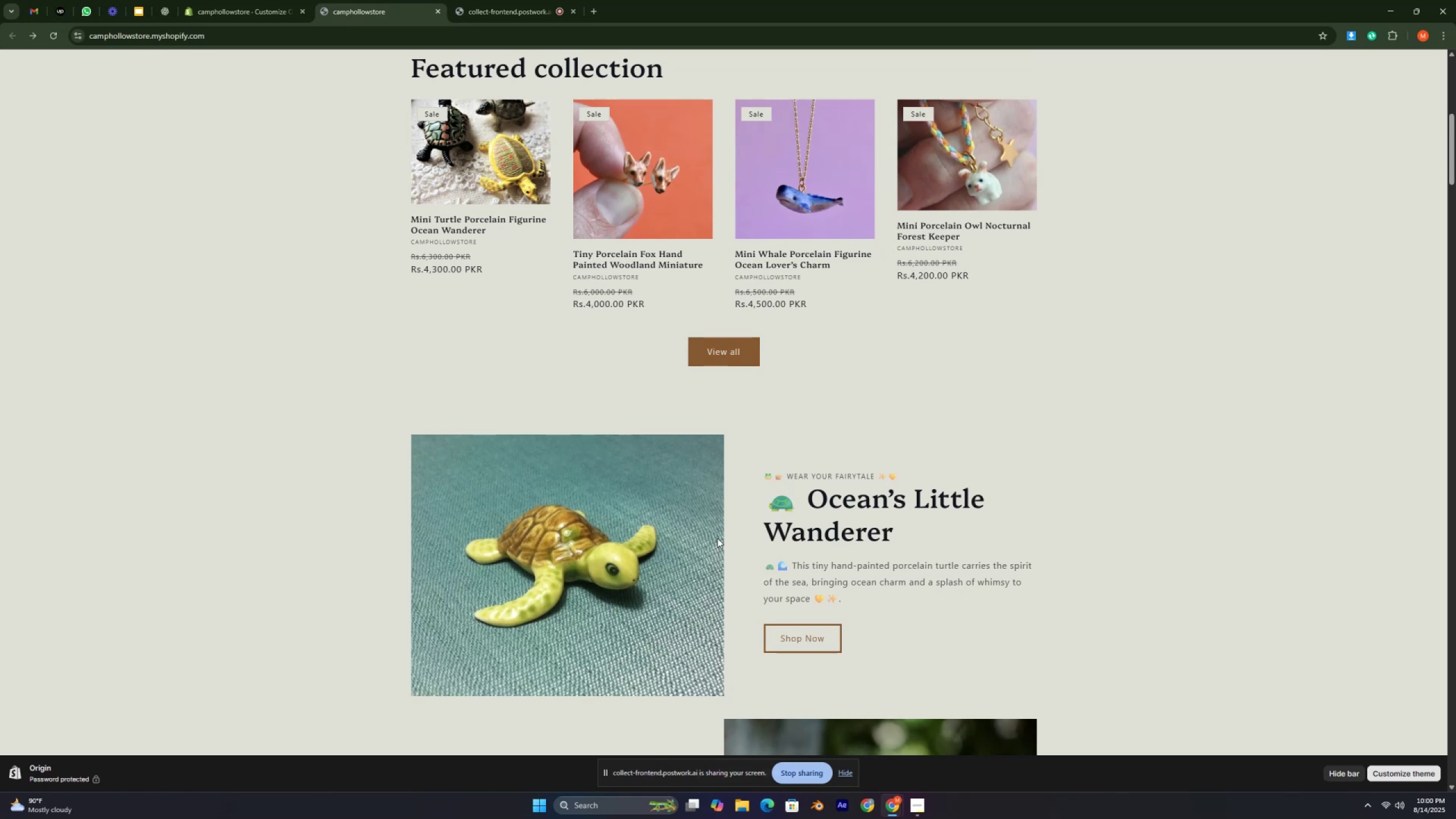 
key(Control+ControlLeft)
 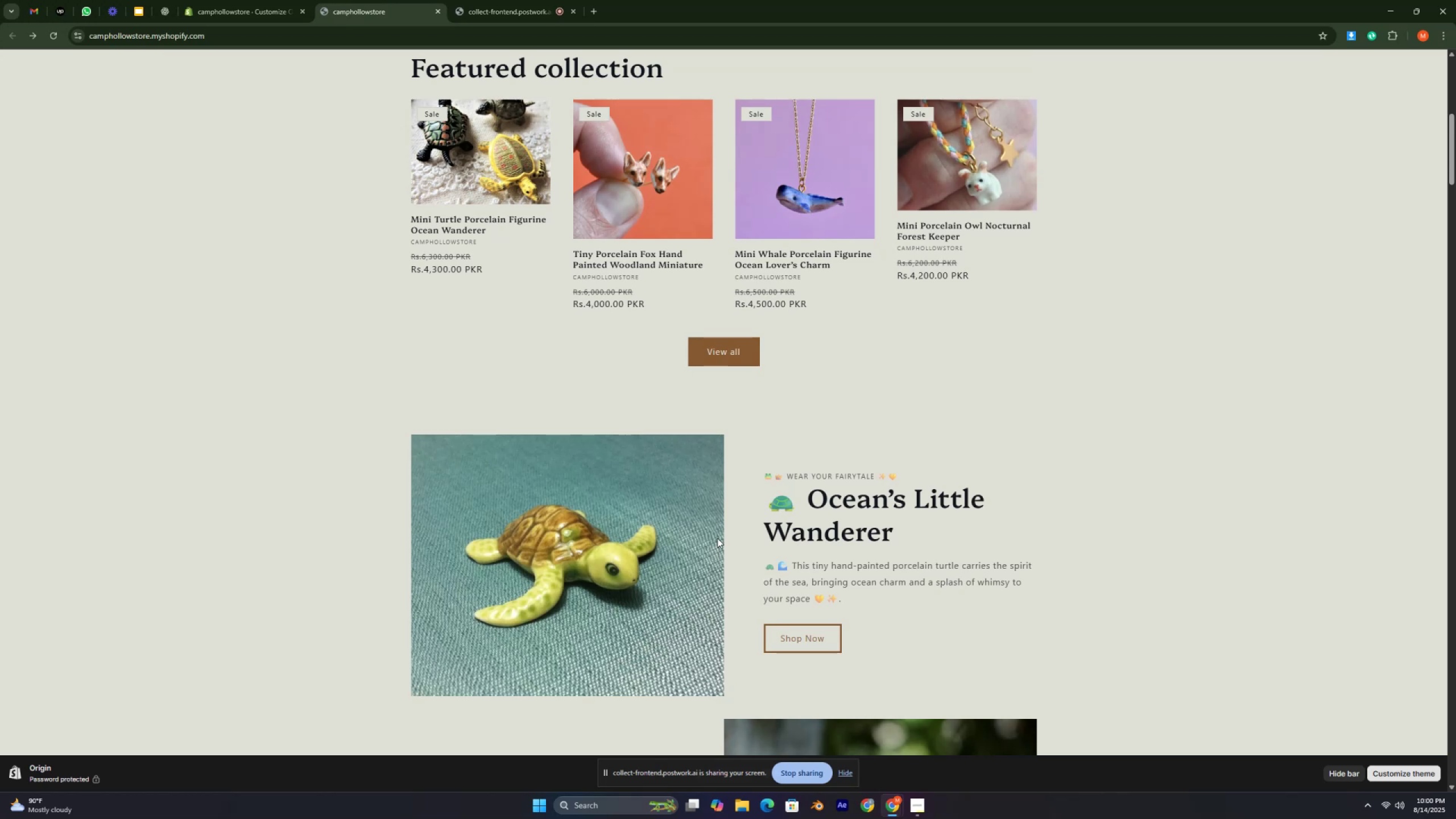 
hold_key(key=ControlLeft, duration=0.53)
 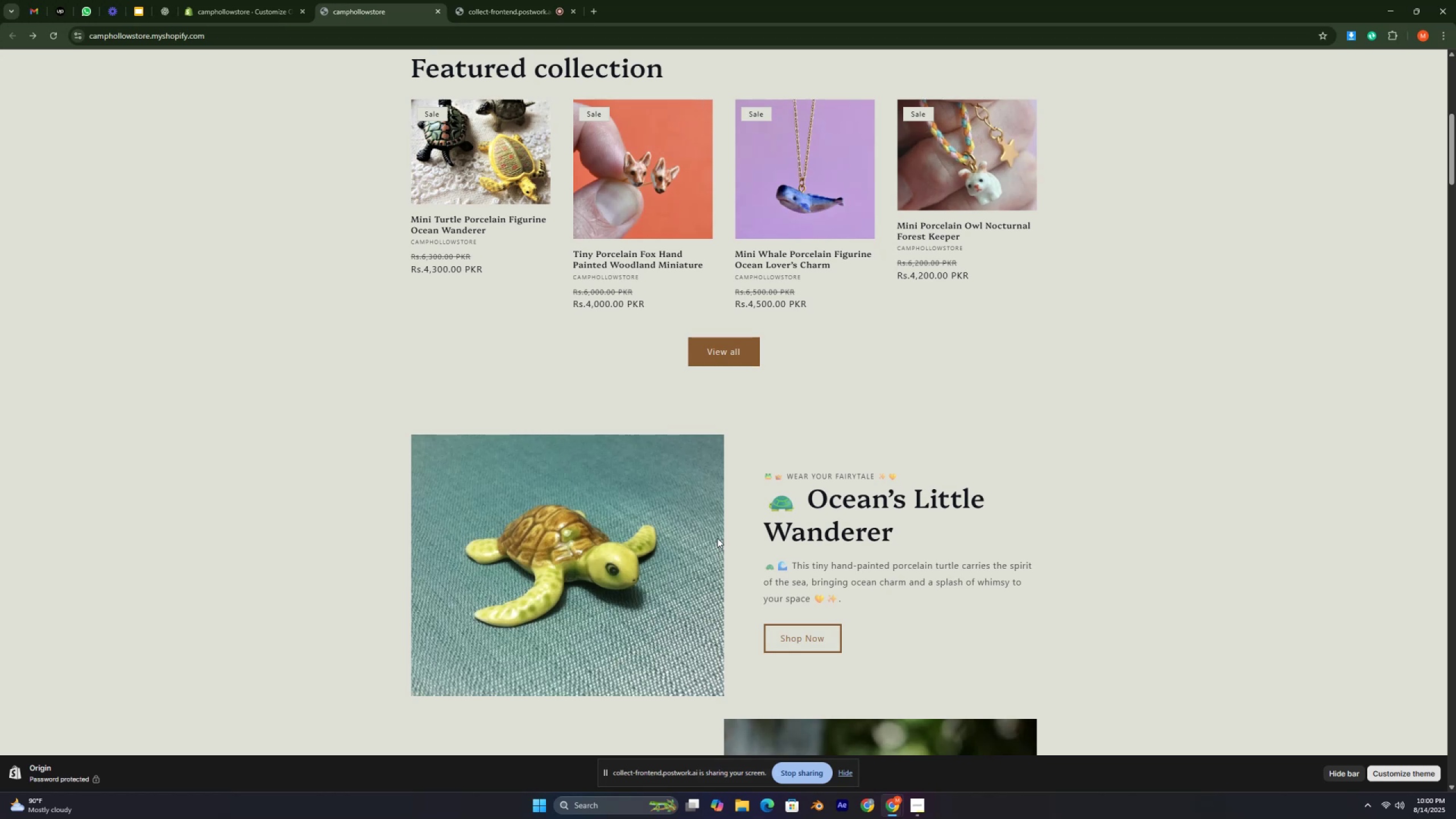 
key(Control+ControlLeft)
 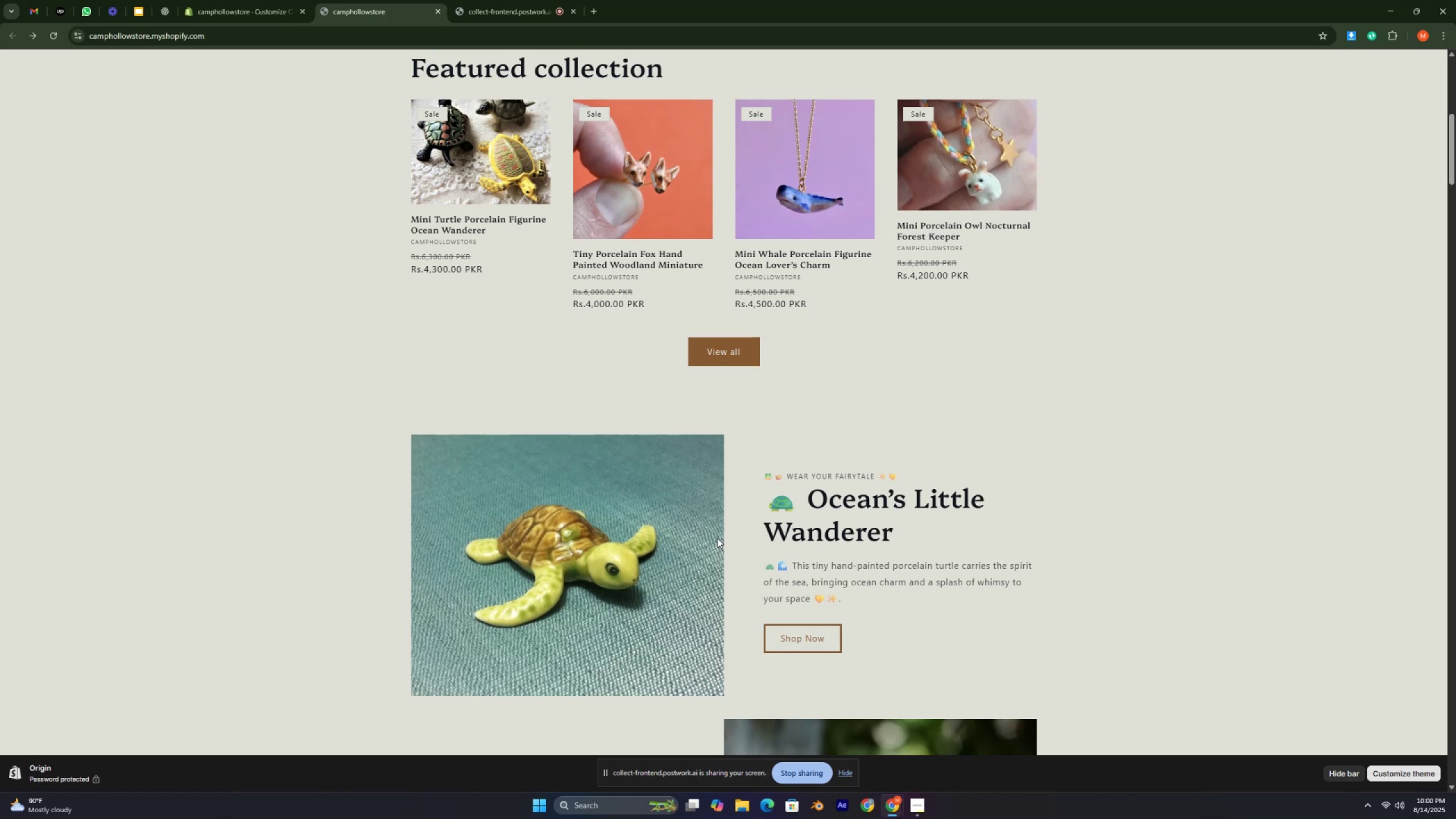 
key(Control+ControlLeft)
 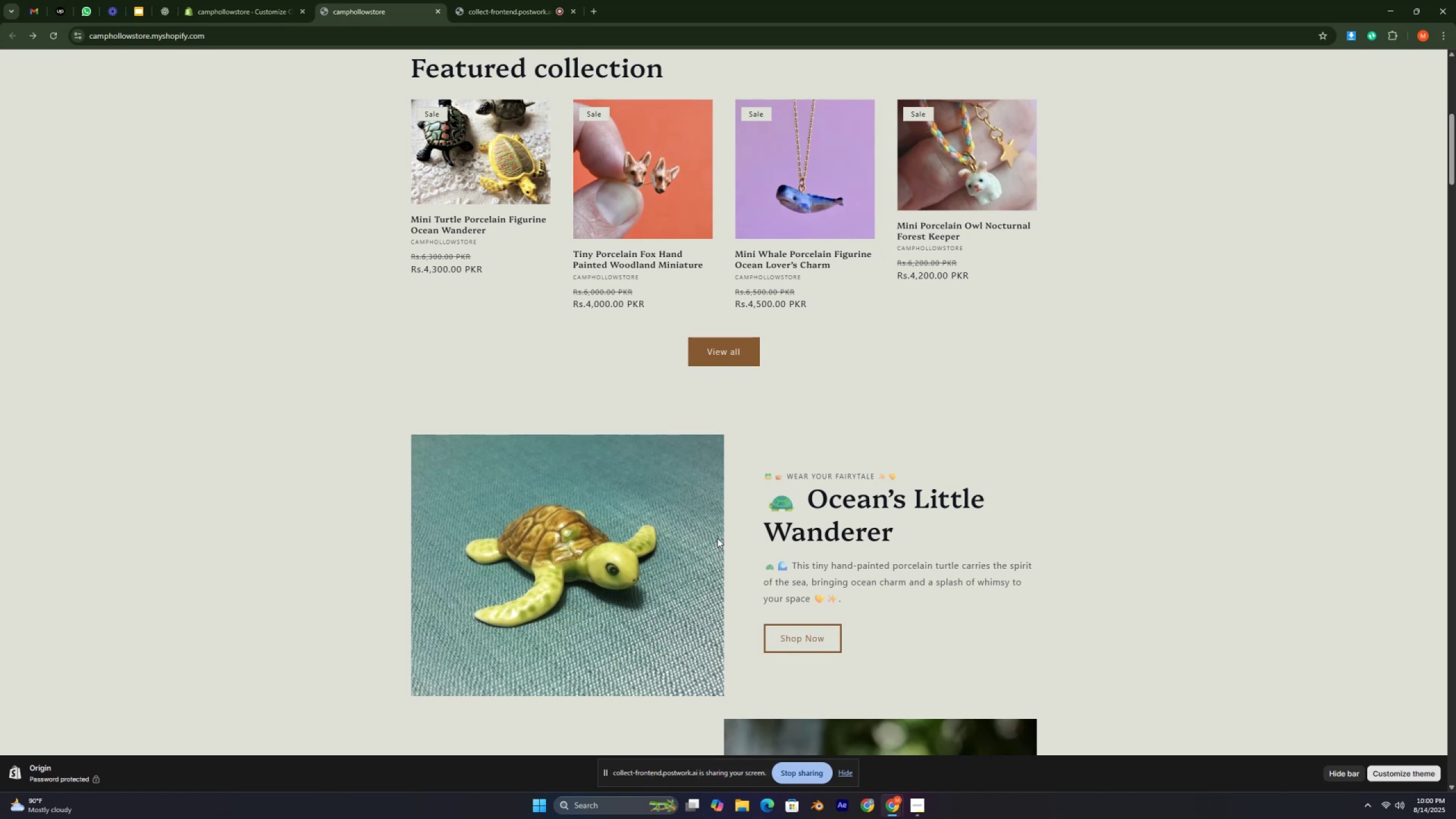 
key(Control+ControlLeft)
 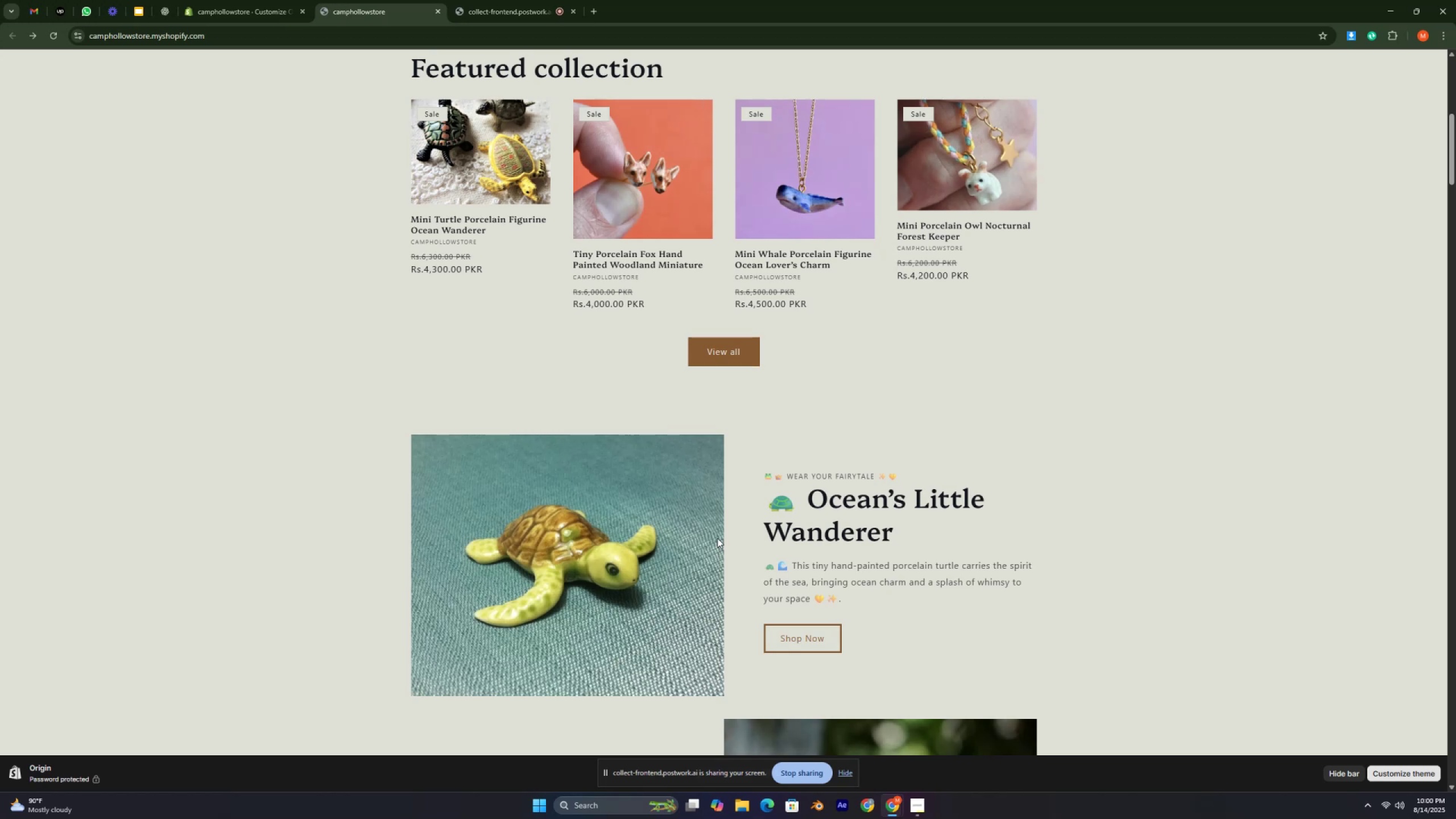 
hold_key(key=ControlLeft, duration=0.48)
 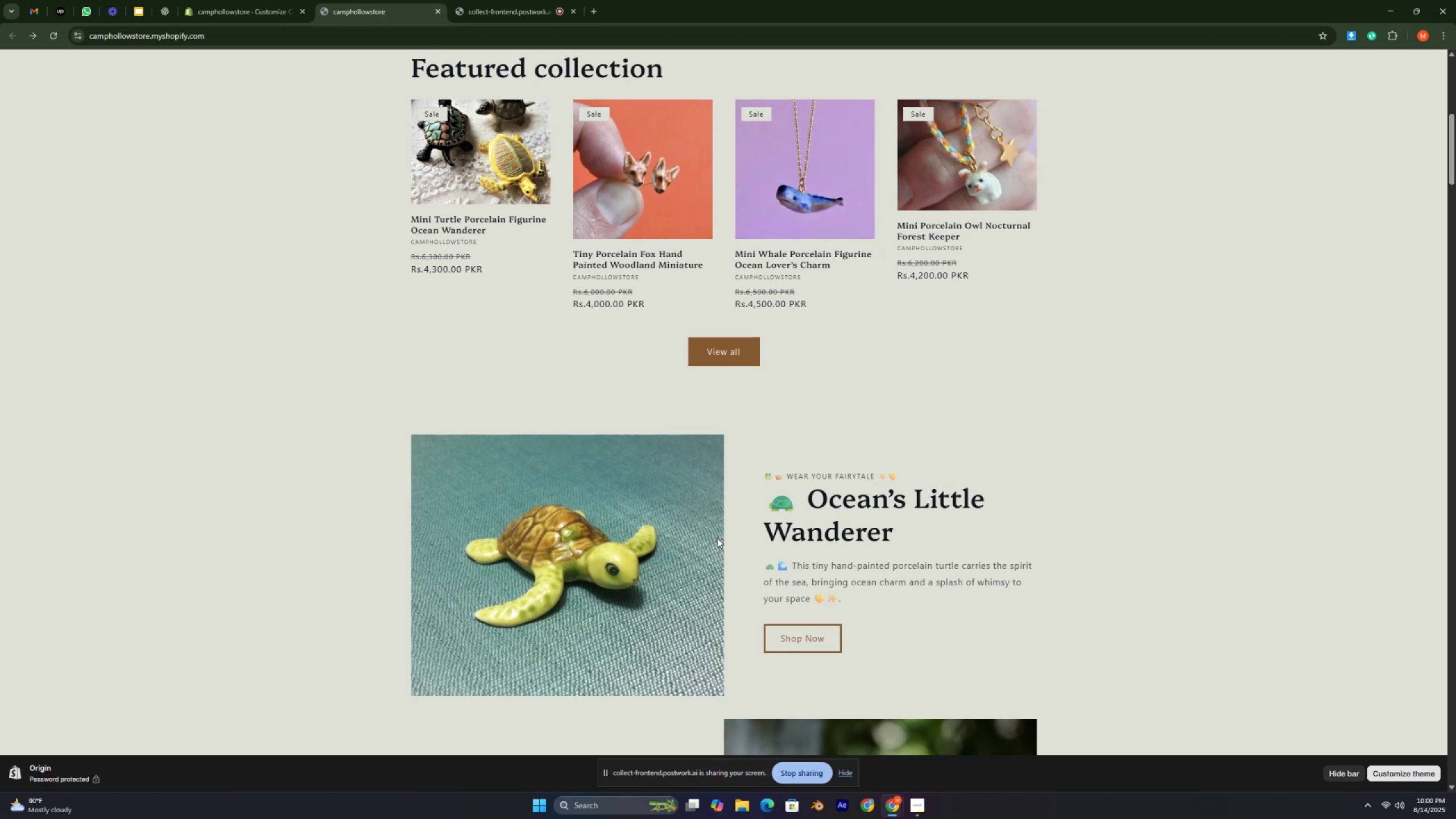 
key(Control+ControlLeft)
 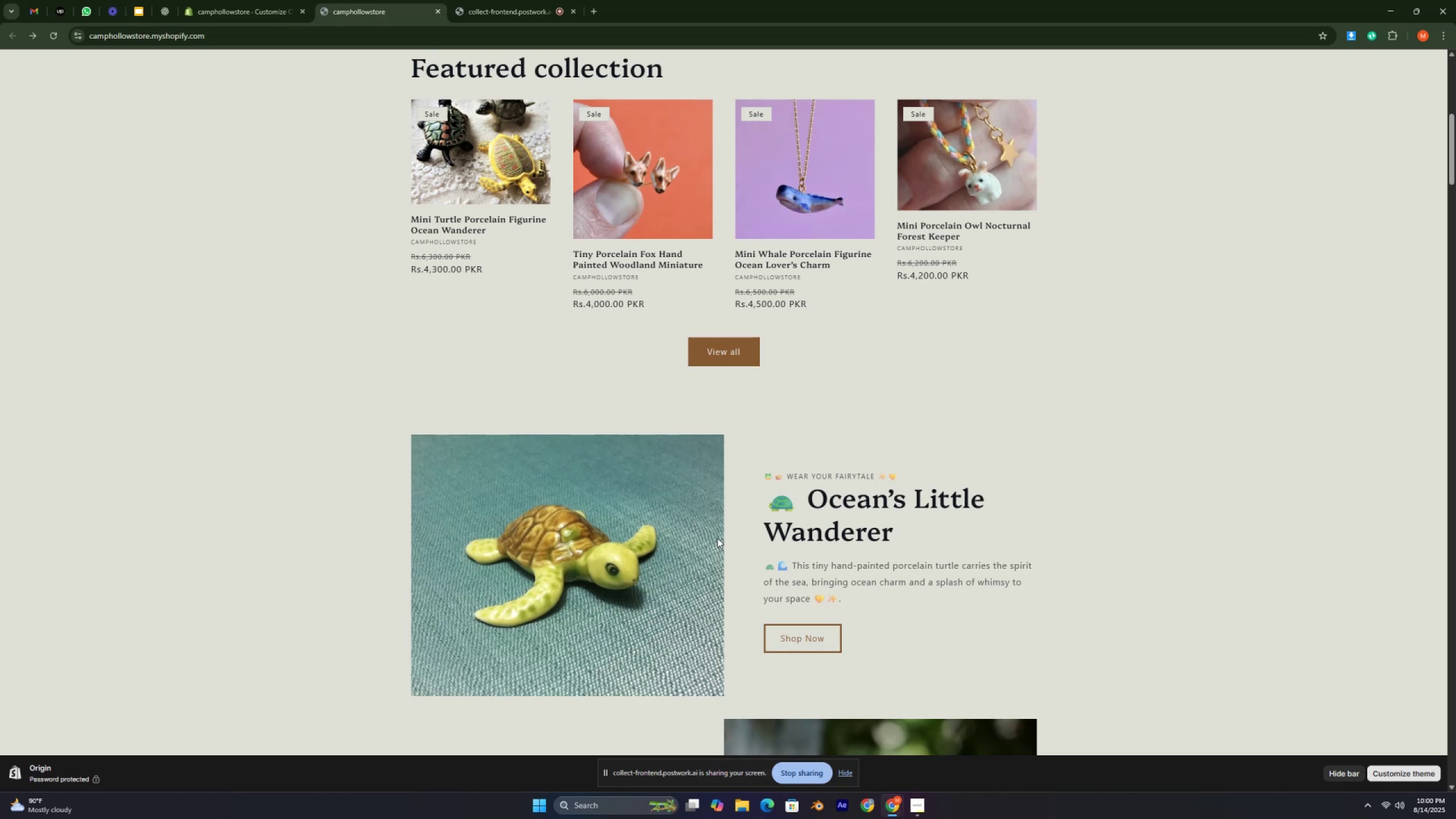 
key(Control+ControlLeft)
 